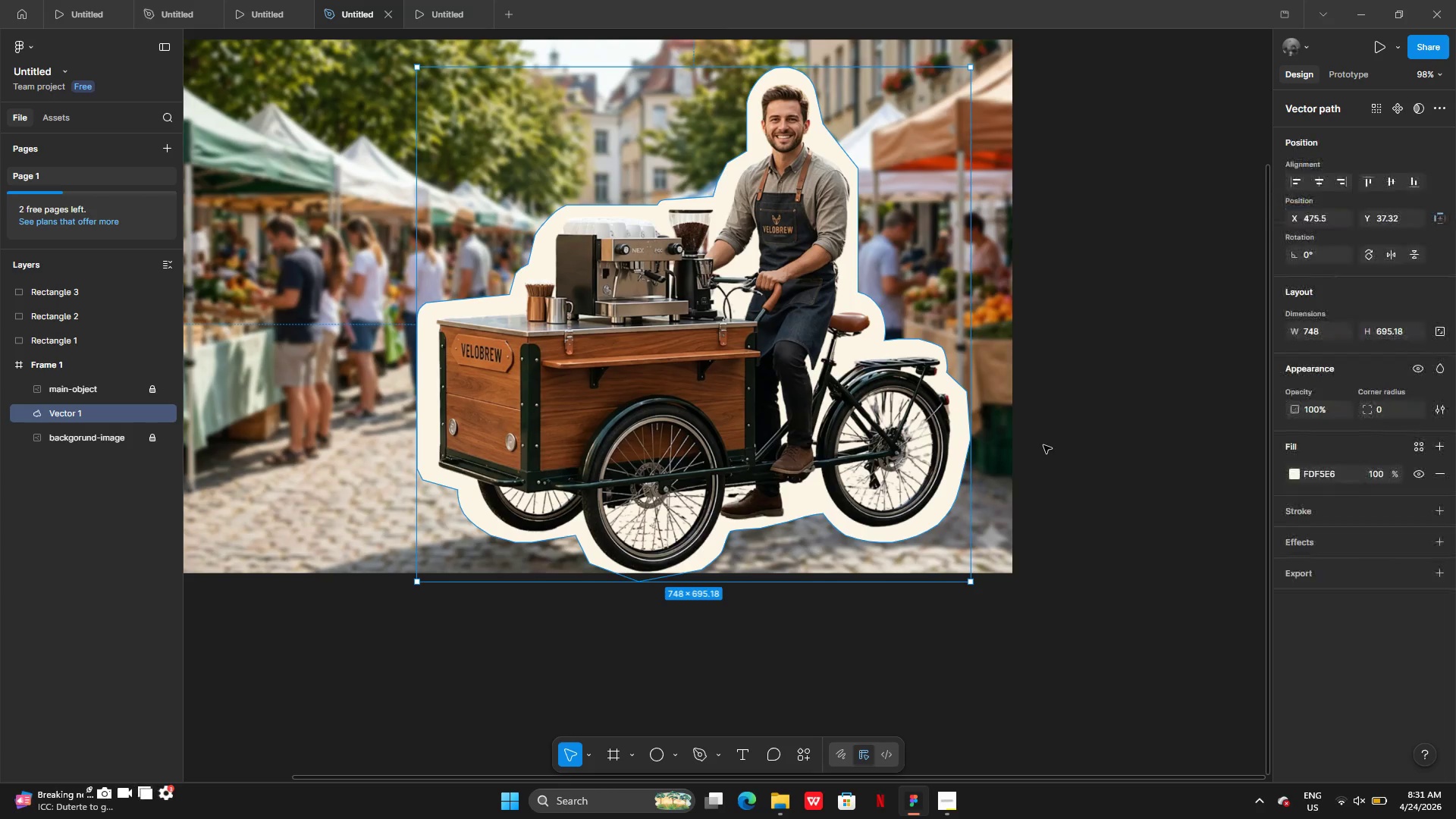 
left_click([1043, 445])
 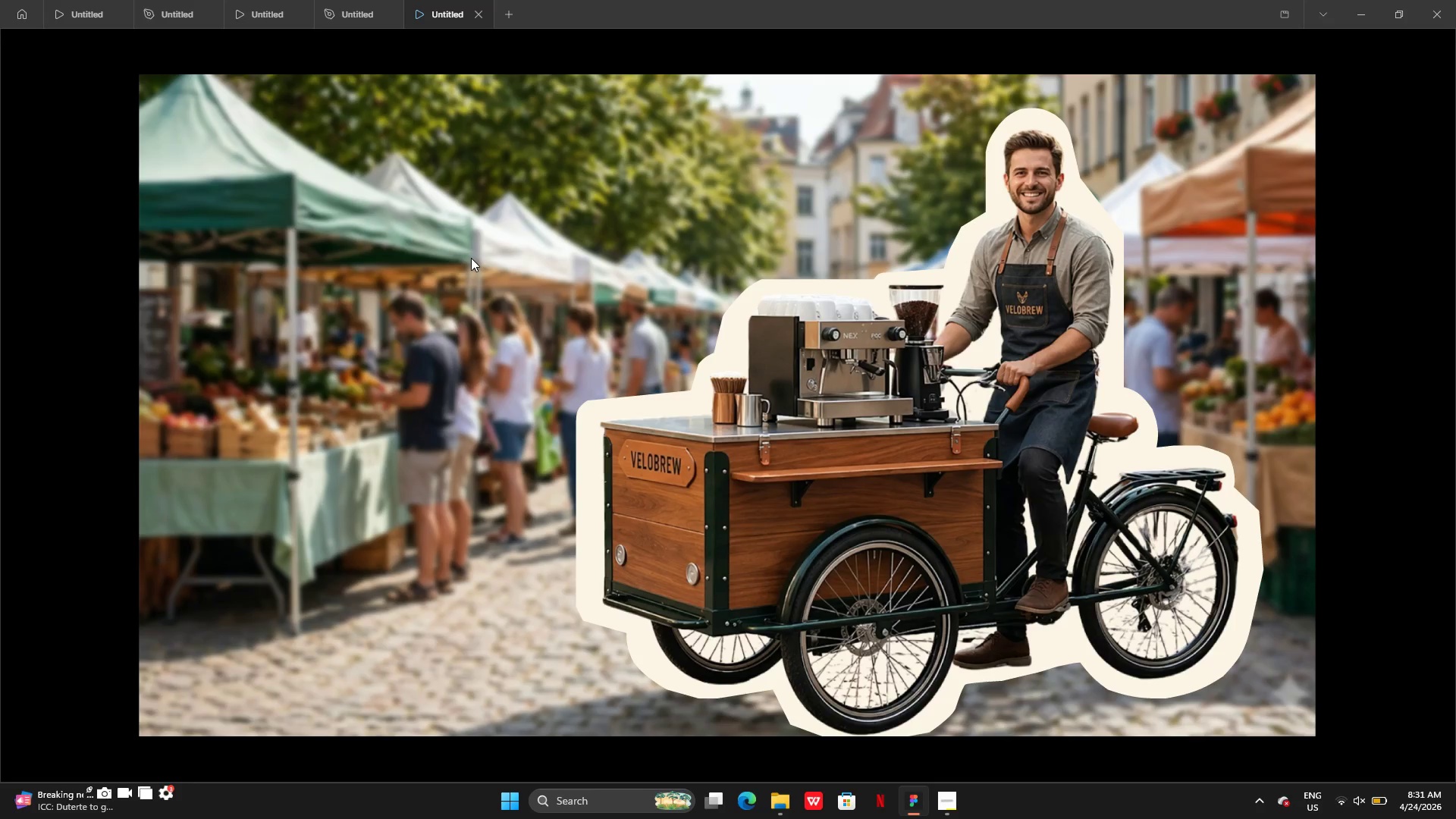 
wait(18.19)
 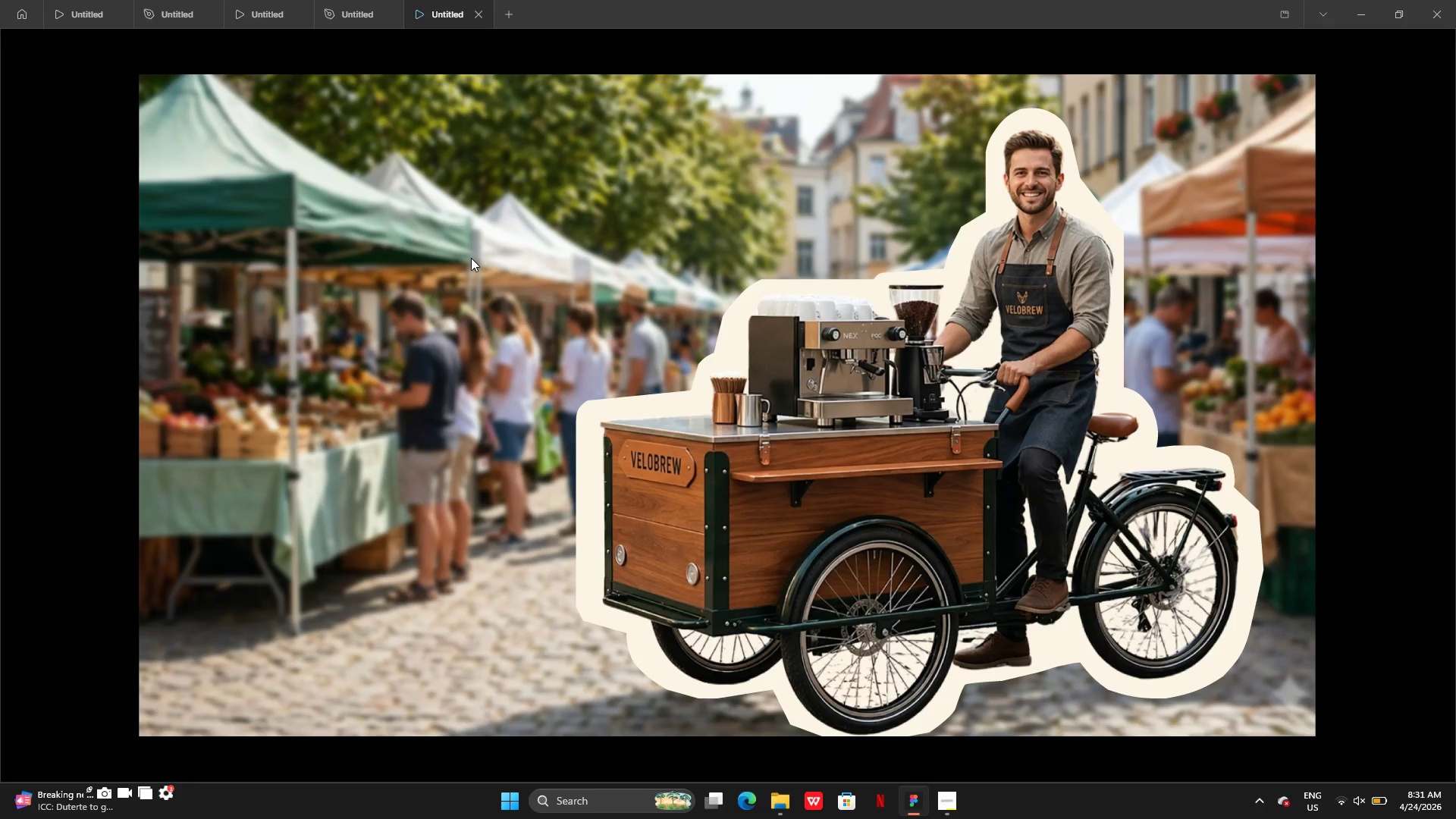 
left_click([346, 5])
 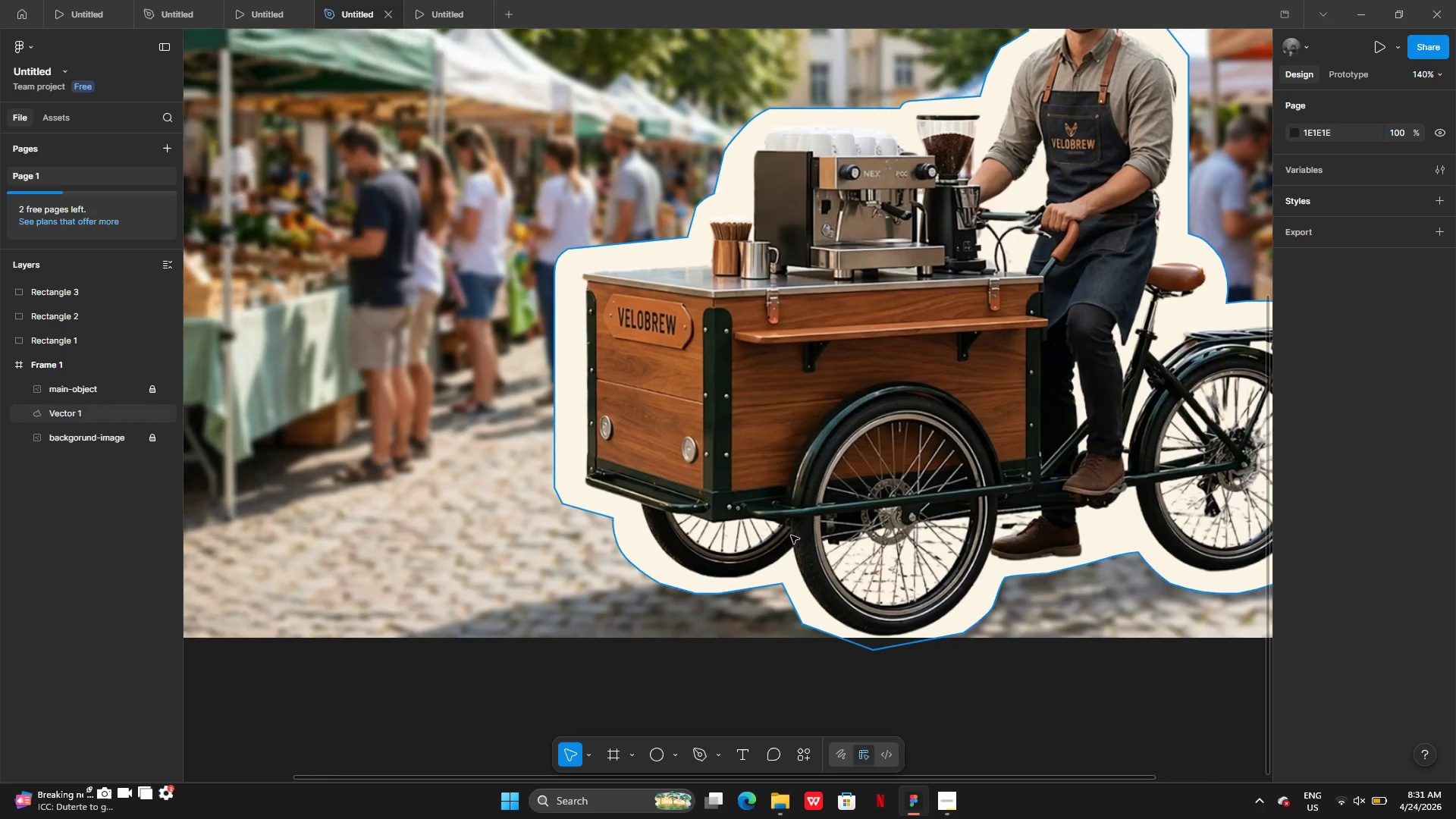 
wait(6.77)
 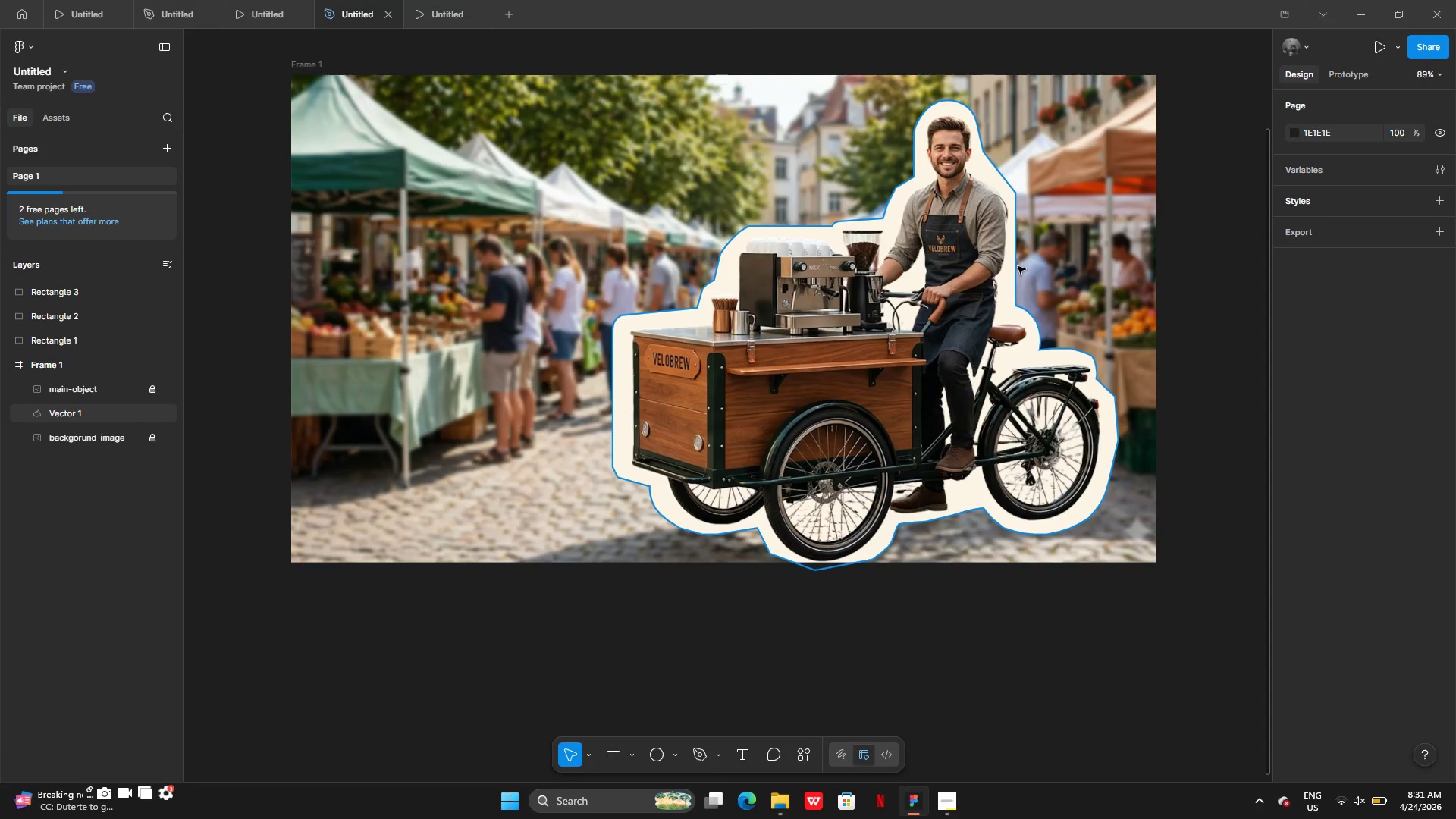 
double_click([683, 468])
 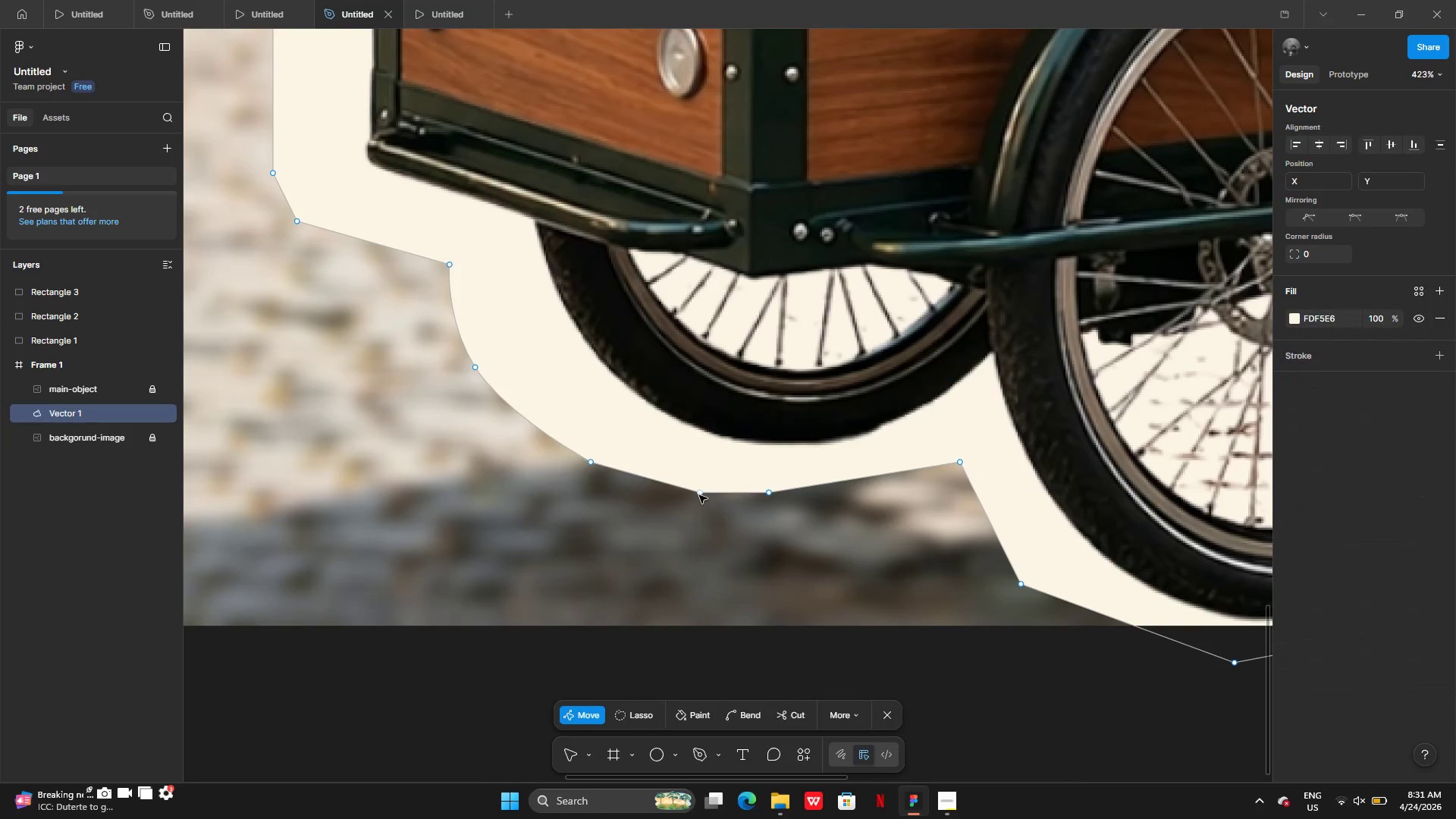 
left_click_drag(start_coordinate=[699, 495], to_coordinate=[701, 502])
 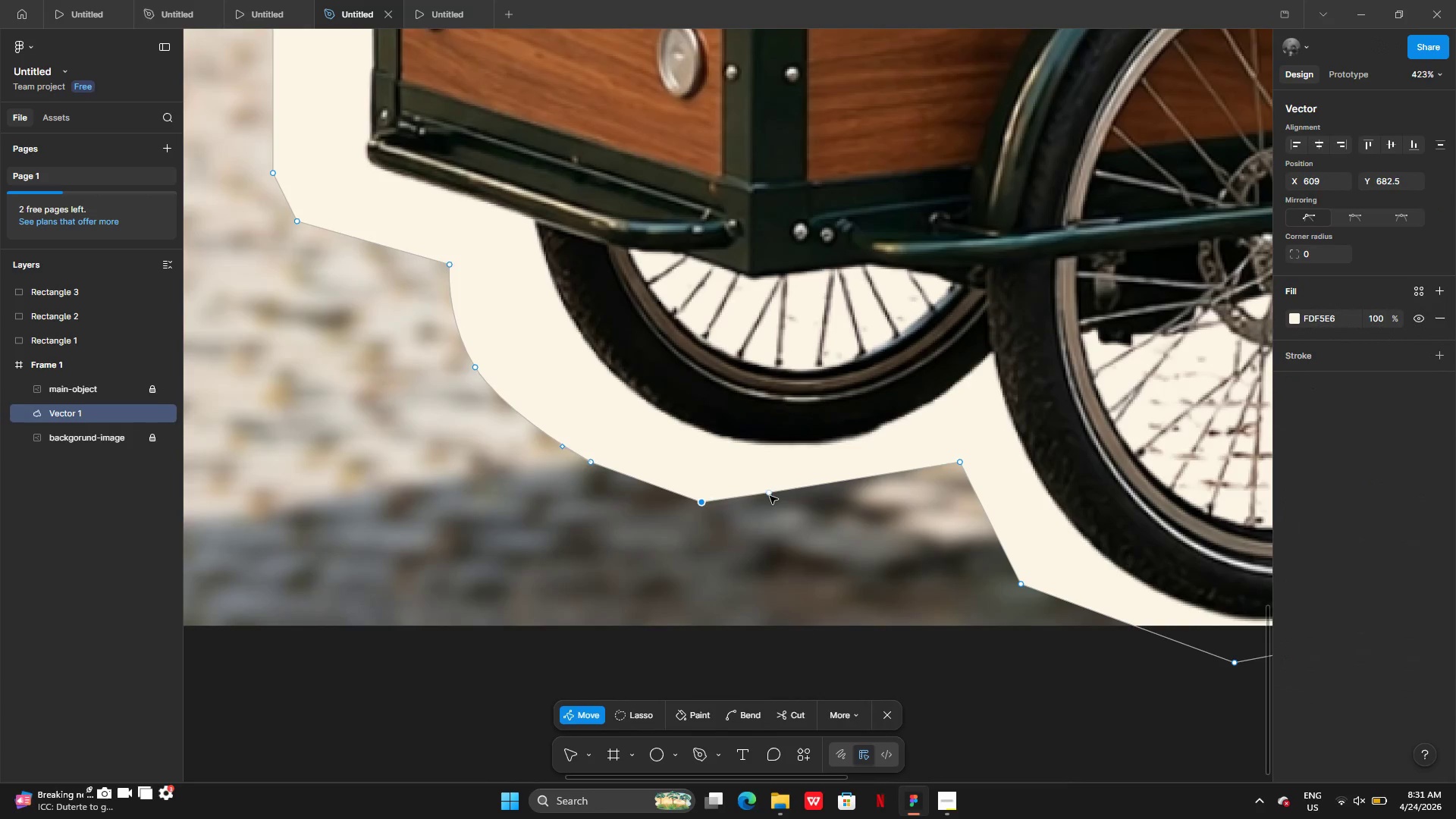 
left_click_drag(start_coordinate=[770, 496], to_coordinate=[783, 513])
 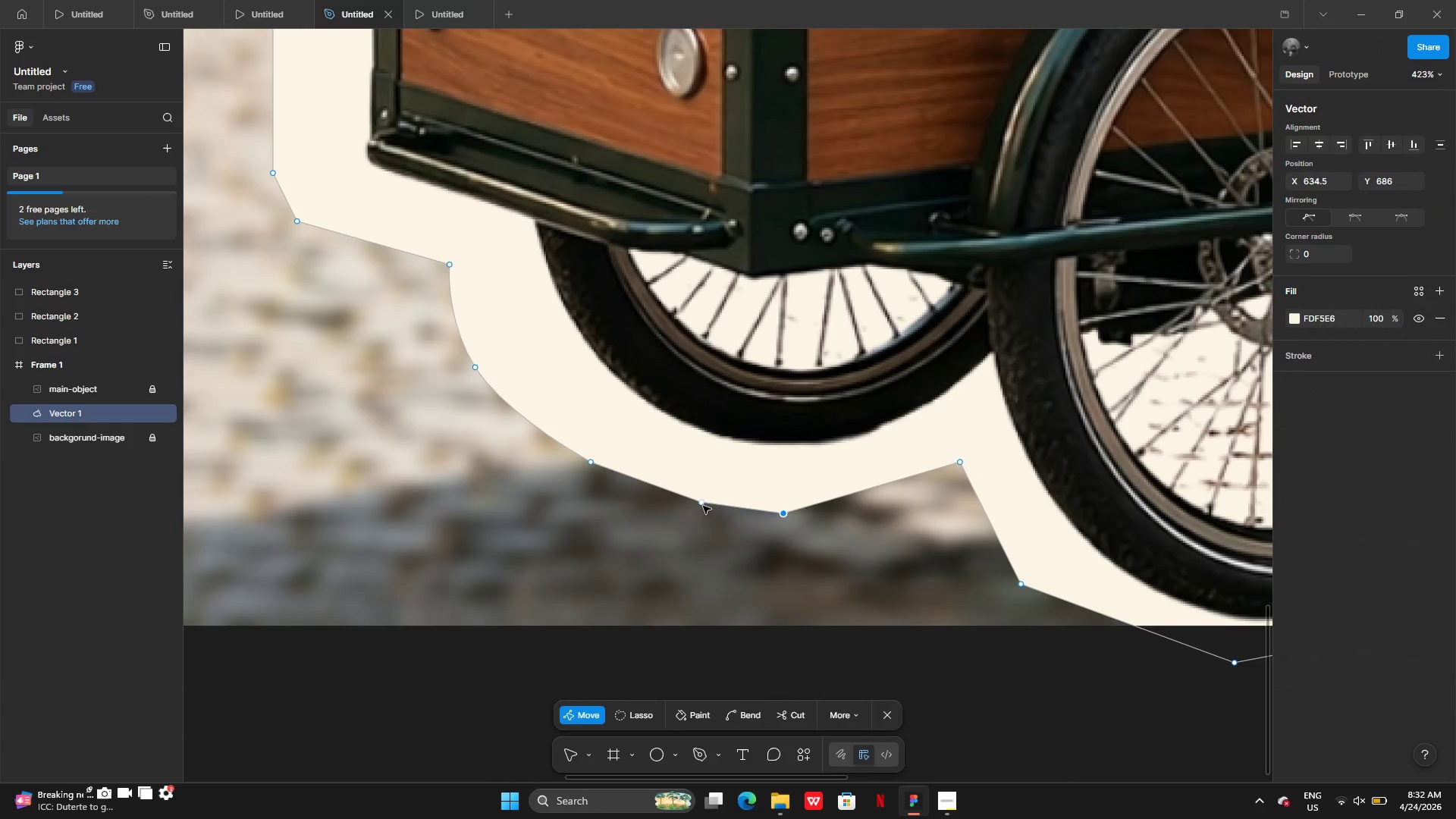 
left_click_drag(start_coordinate=[703, 507], to_coordinate=[690, 512])
 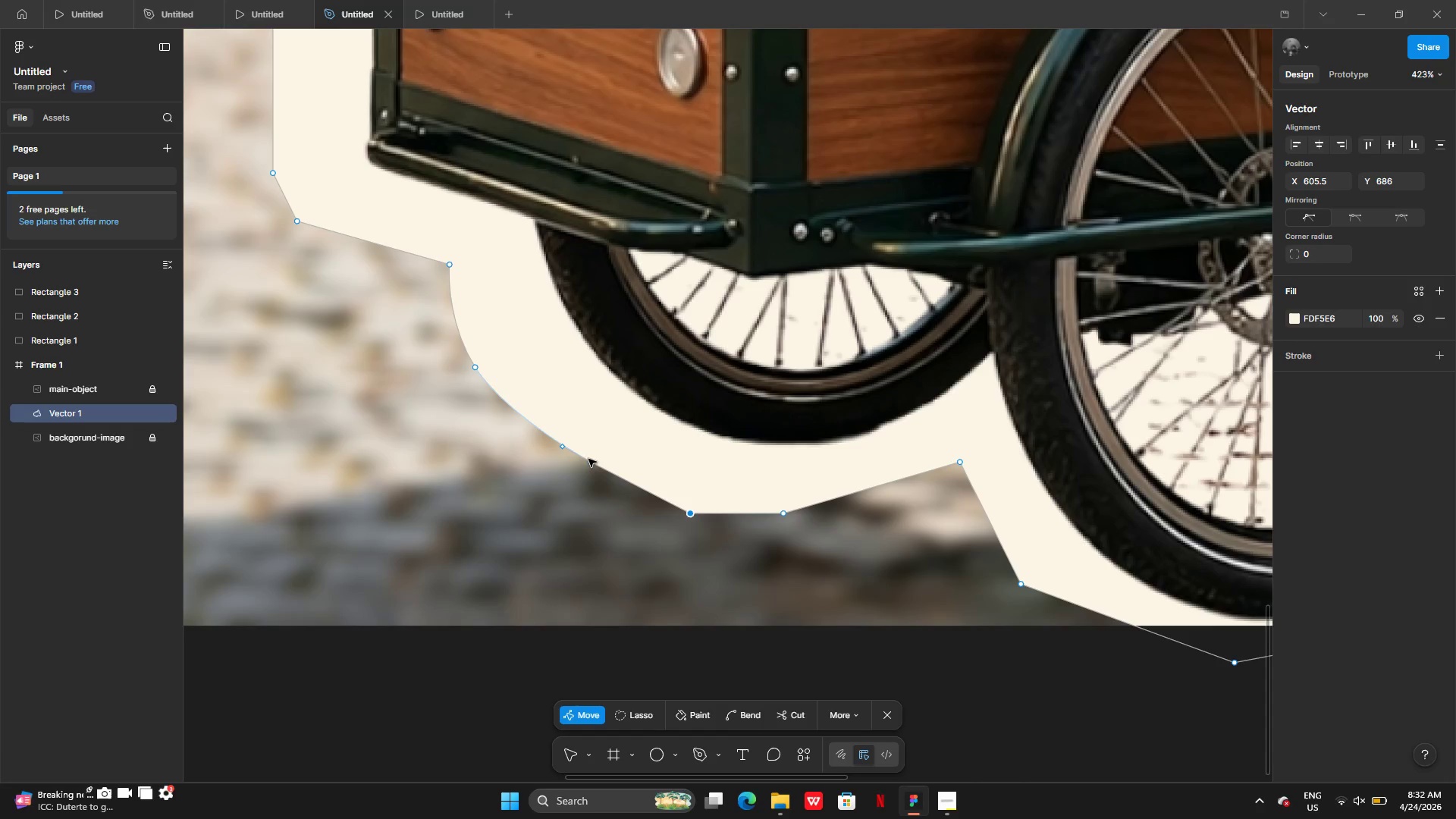 
left_click_drag(start_coordinate=[590, 463], to_coordinate=[574, 473])
 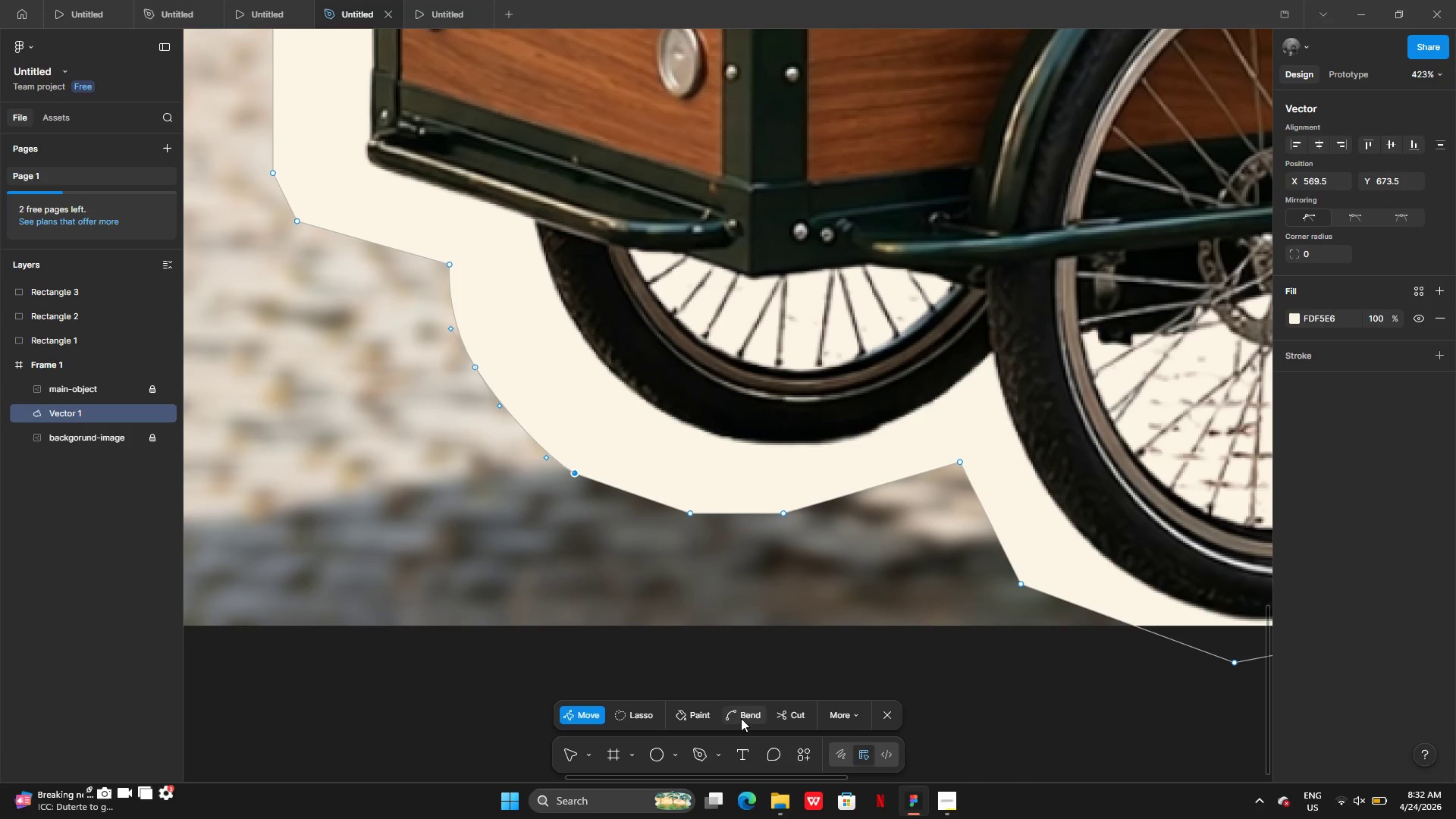 
left_click_drag(start_coordinate=[747, 717], to_coordinate=[750, 713])
 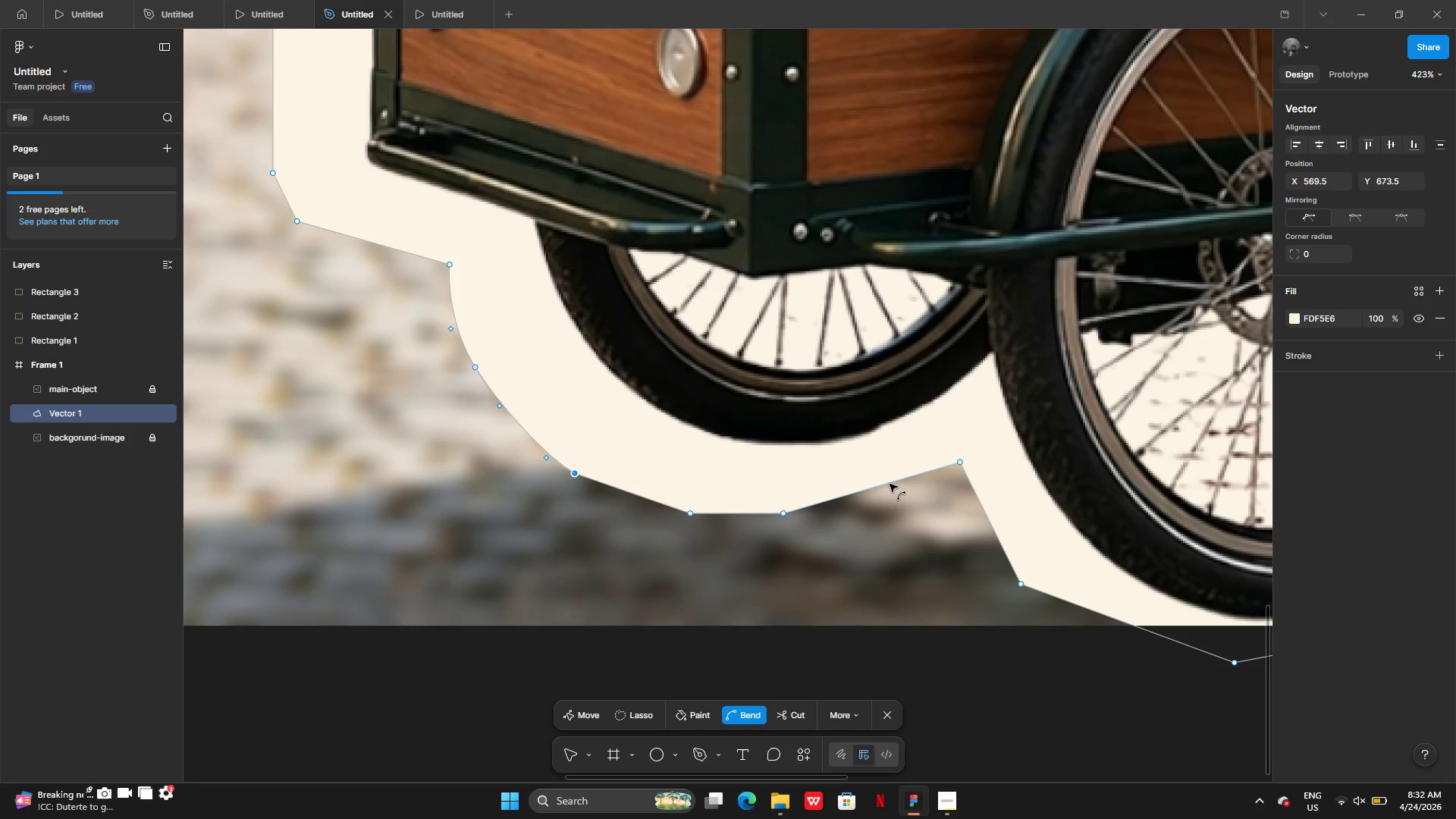 
left_click_drag(start_coordinate=[890, 484], to_coordinate=[894, 501])
 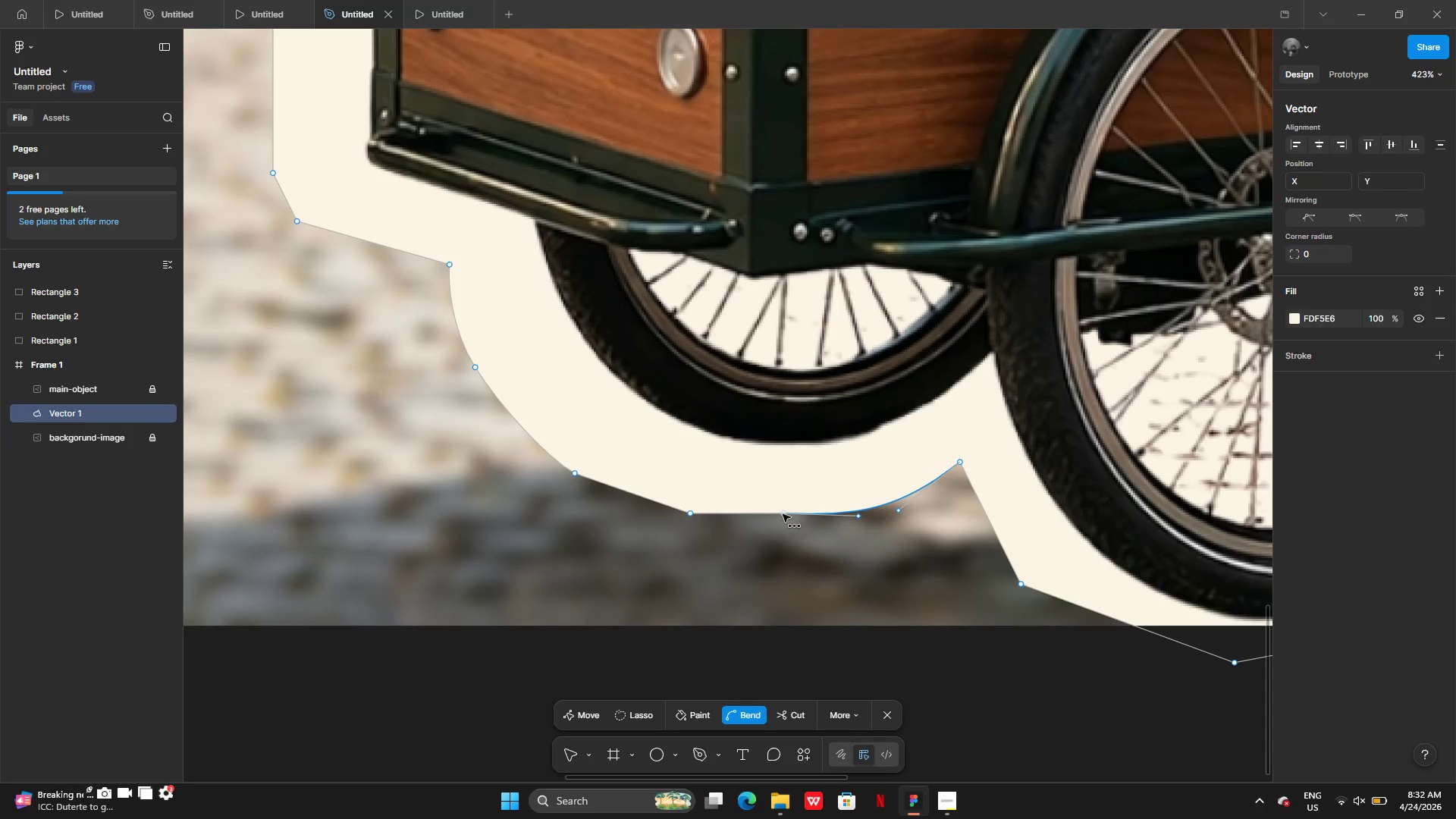 
left_click_drag(start_coordinate=[783, 514], to_coordinate=[757, 518])
 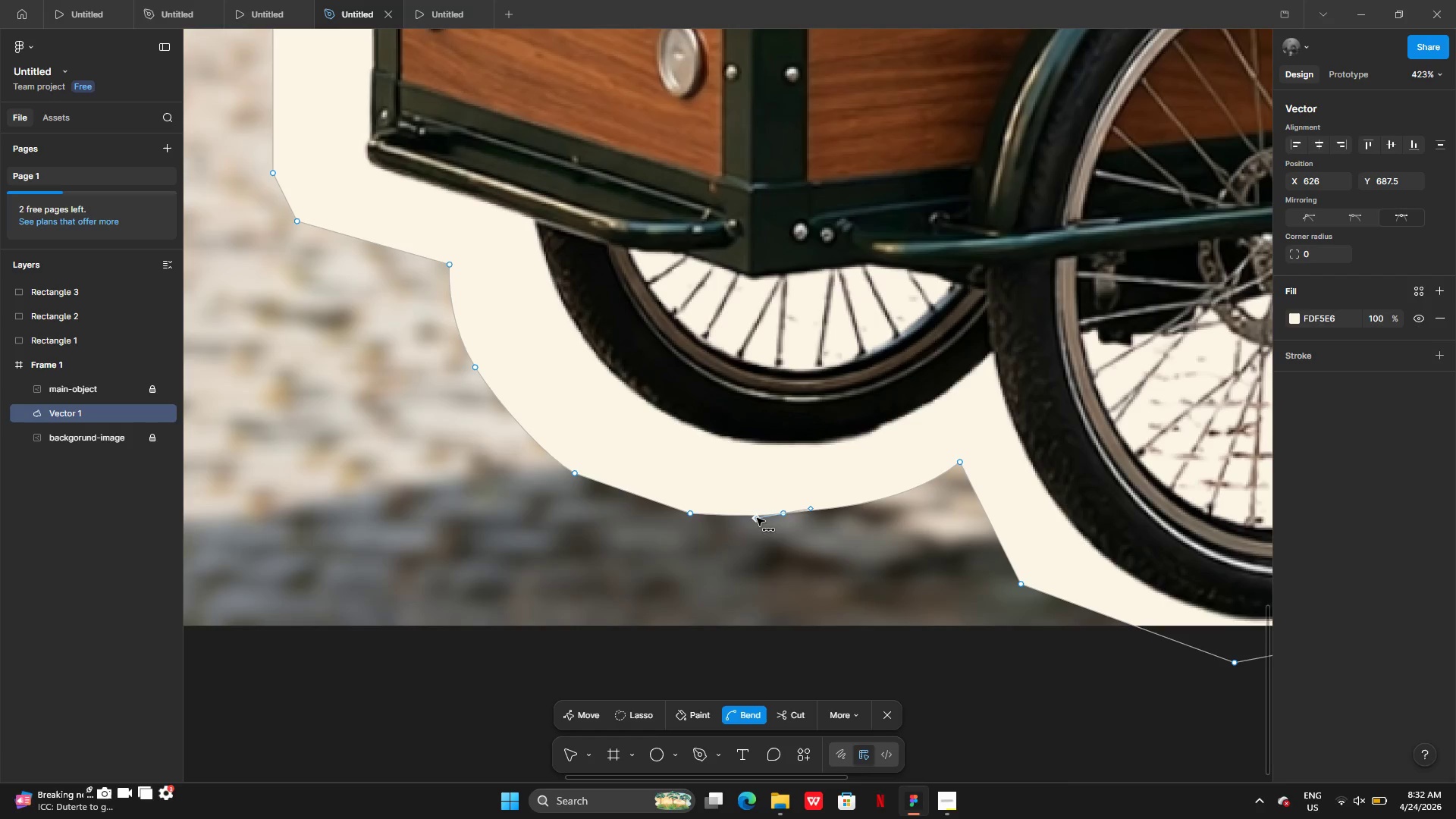 
key(Control+Z)
 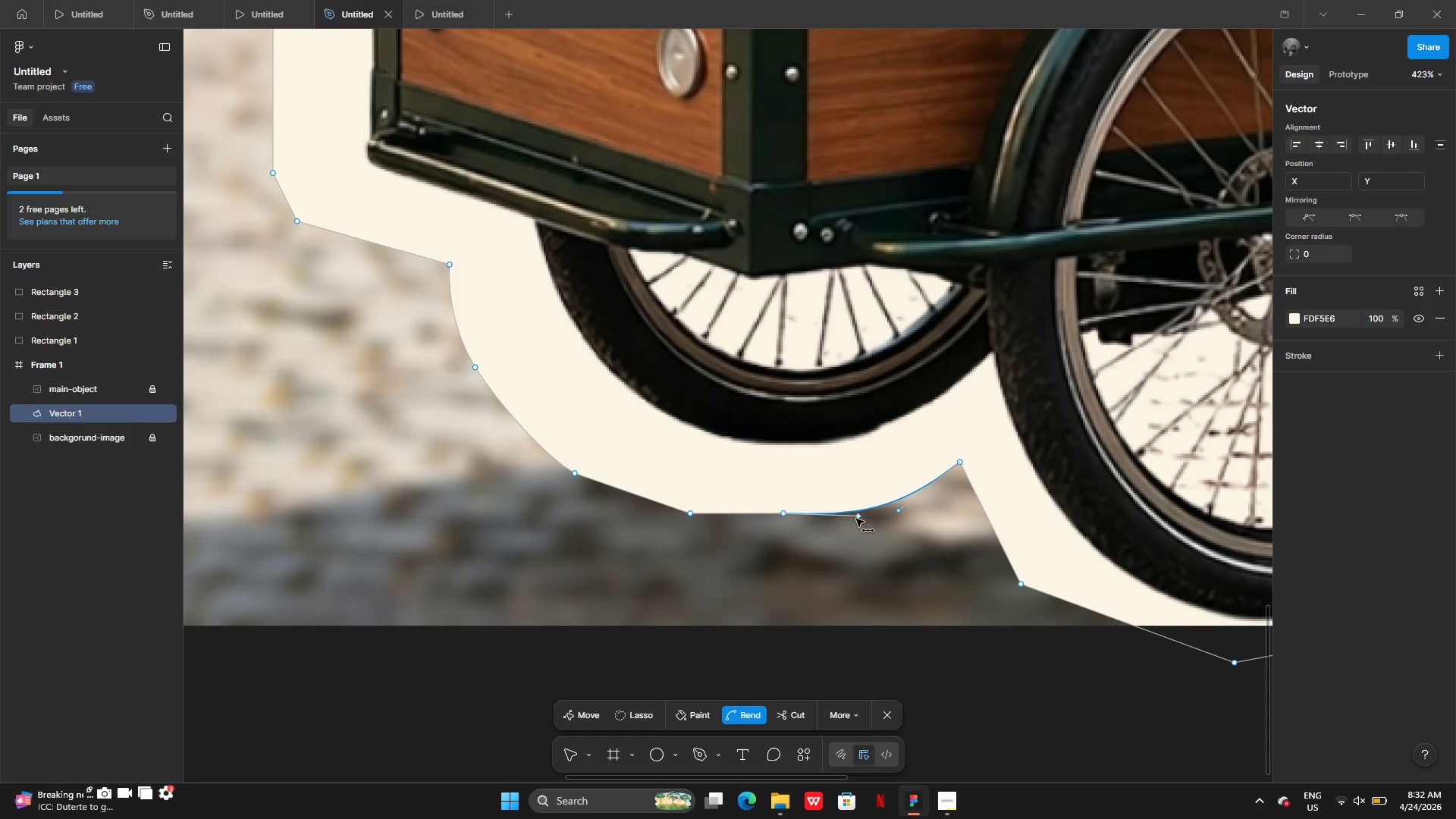 
left_click_drag(start_coordinate=[857, 518], to_coordinate=[844, 514])
 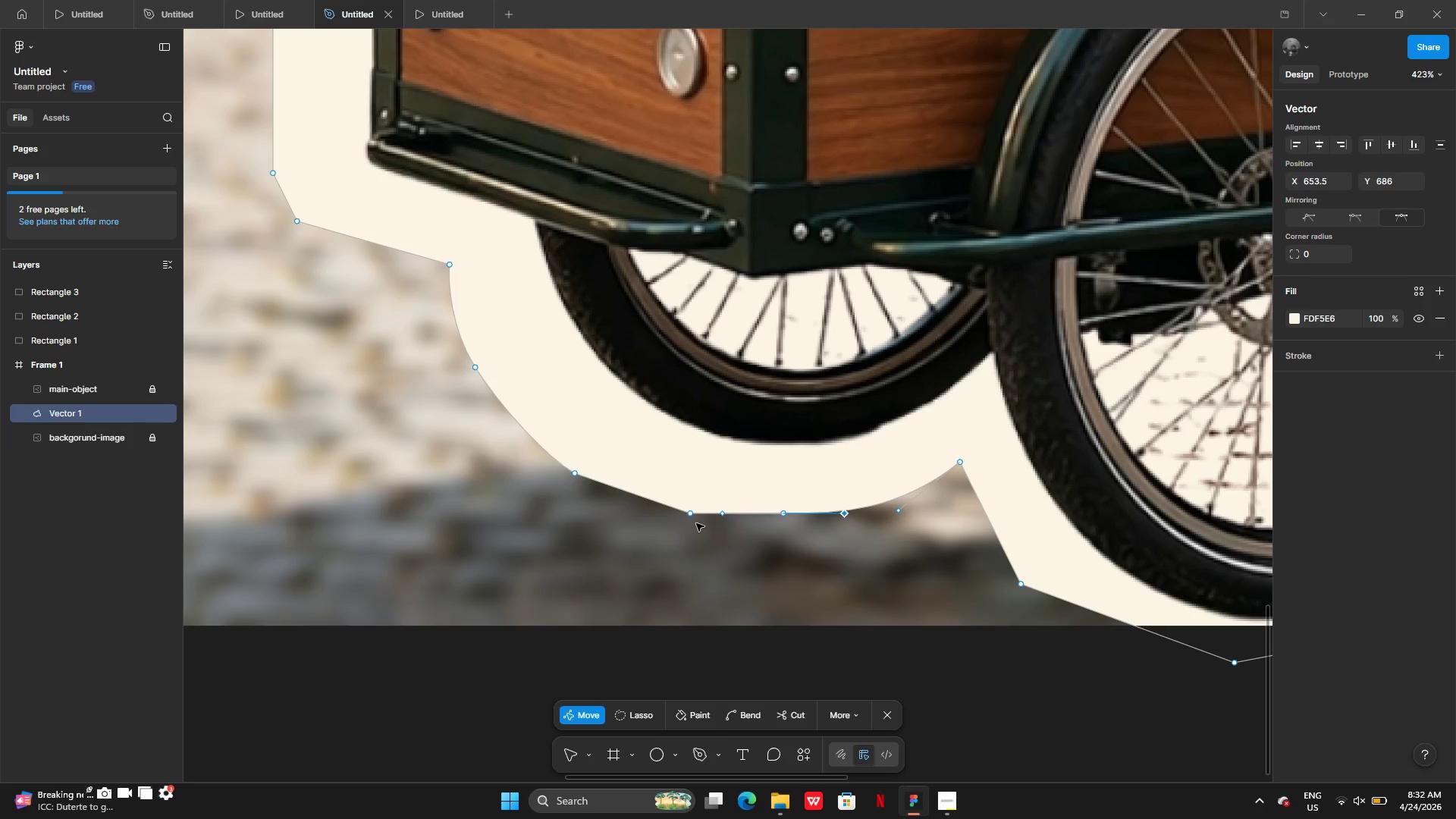 
left_click([693, 516])
 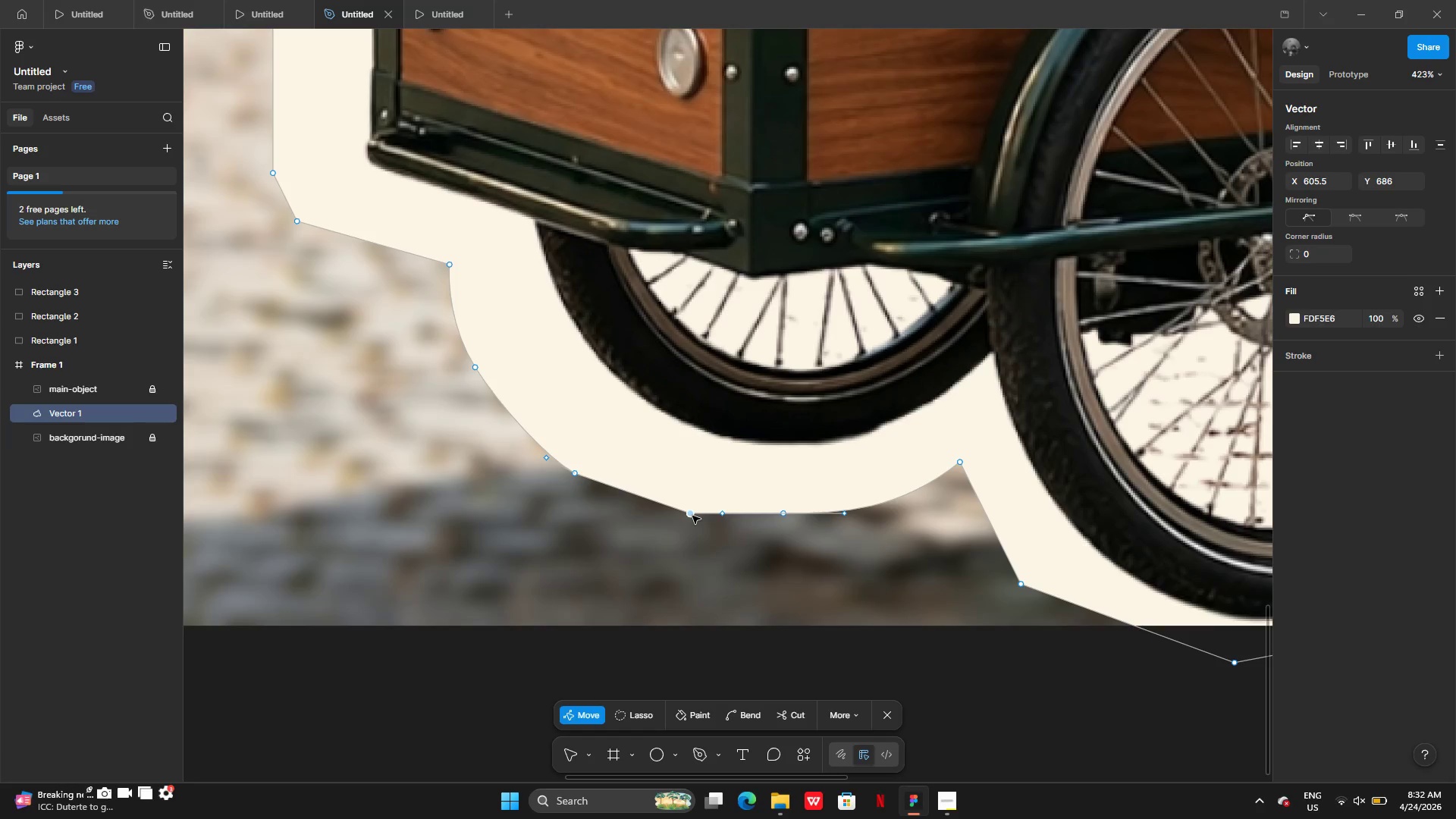 
left_click([692, 516])
 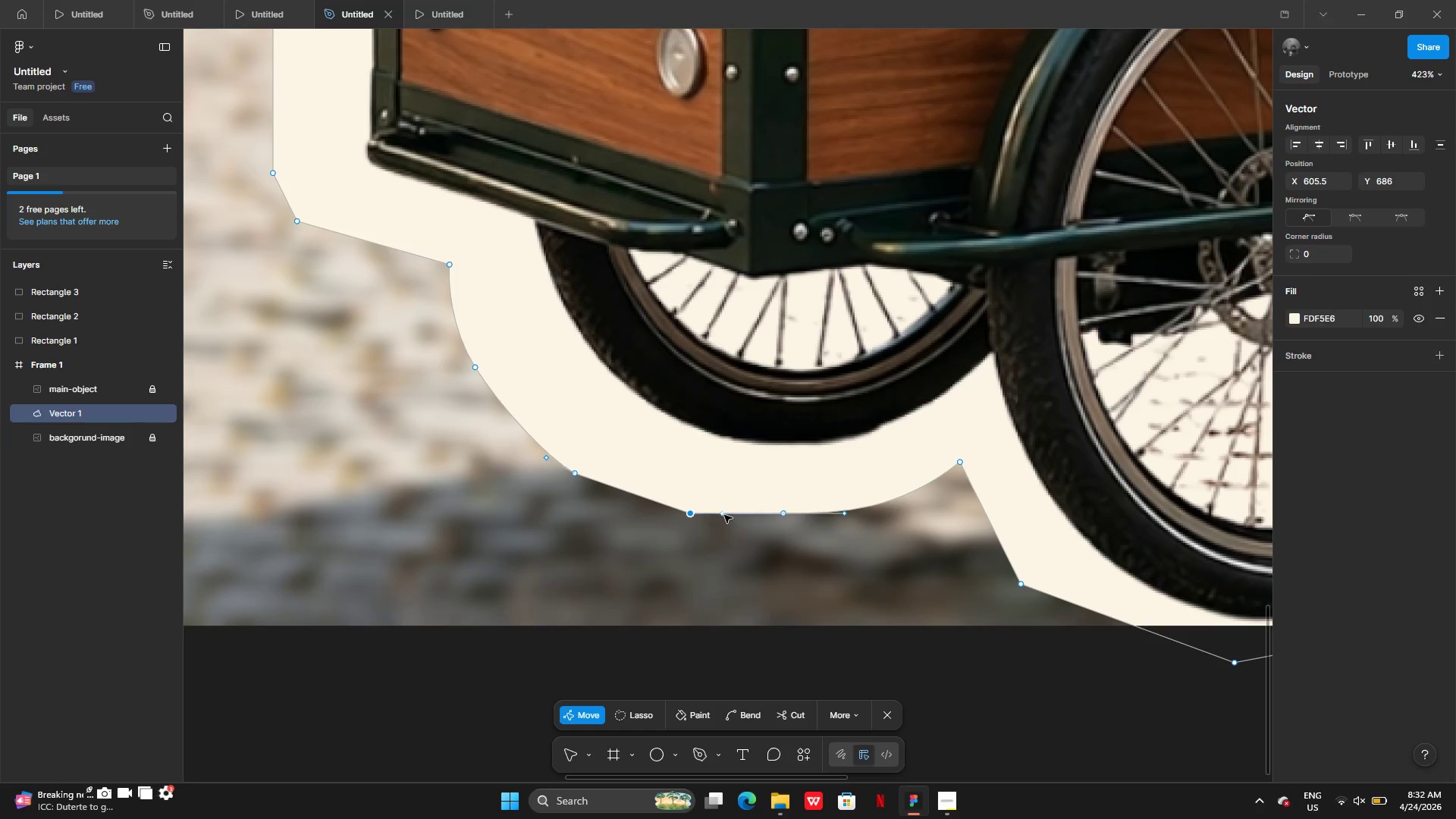 
left_click_drag(start_coordinate=[724, 515], to_coordinate=[741, 519])
 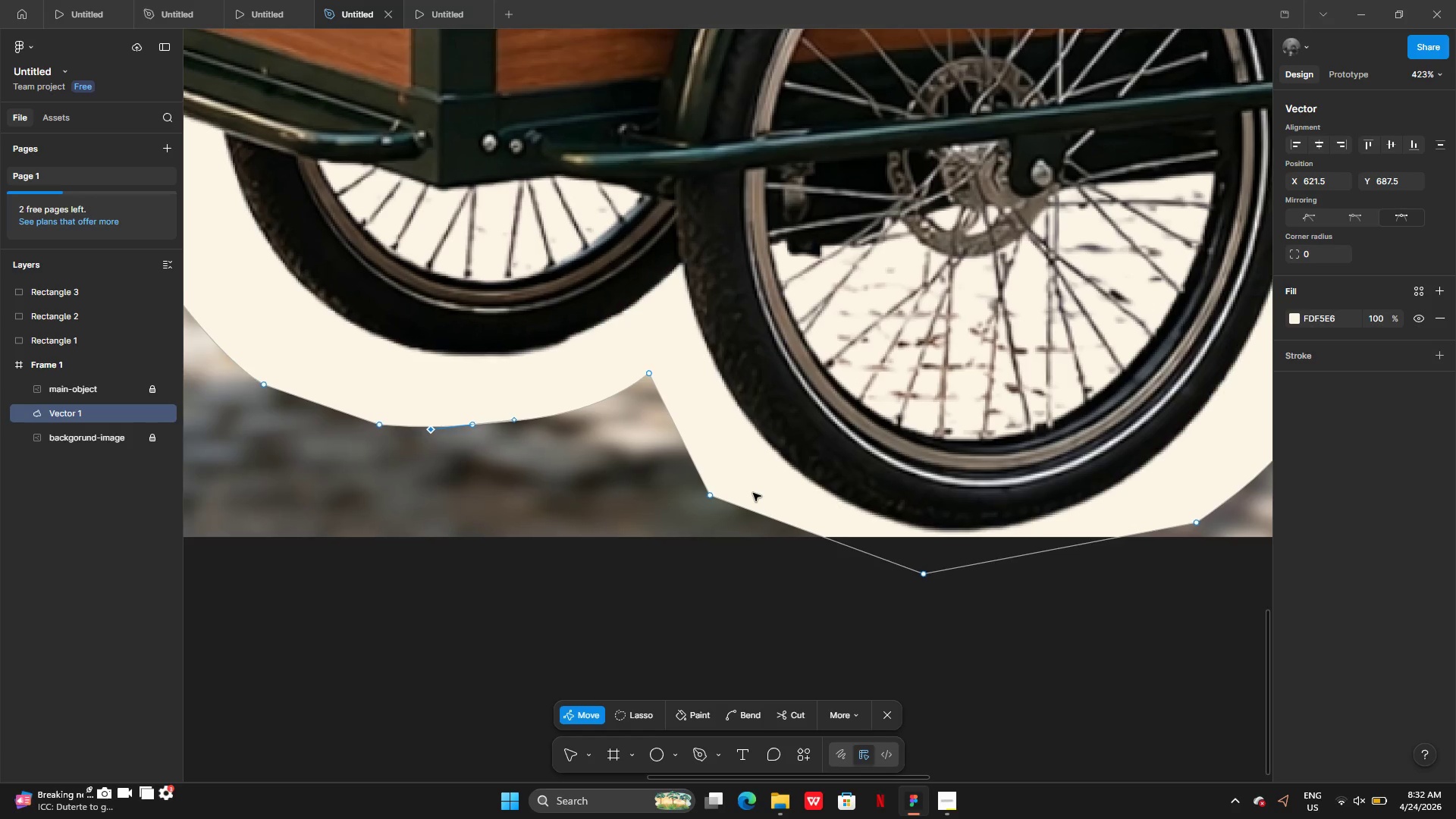 
wait(6.27)
 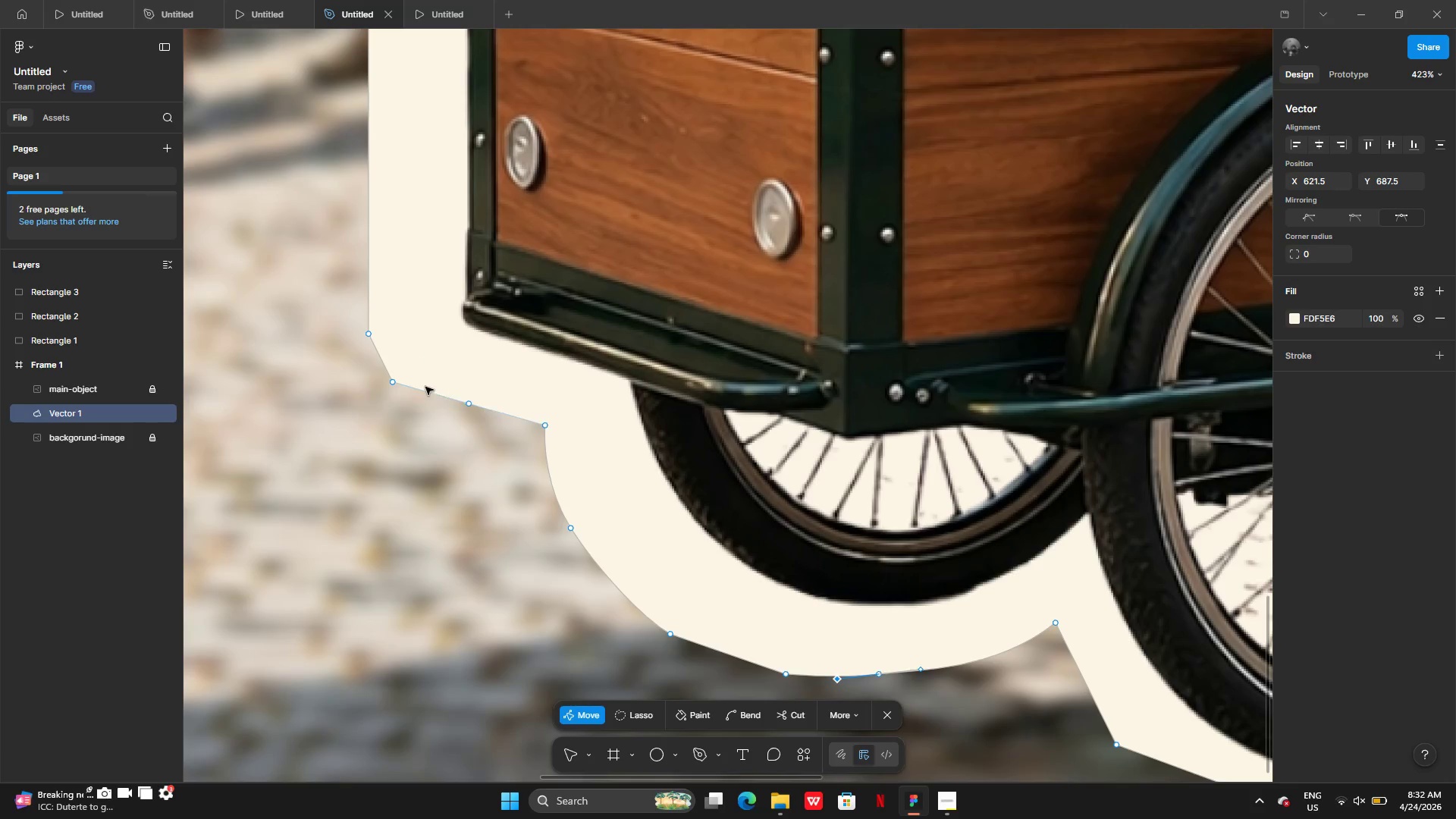 
left_click([738, 714])
 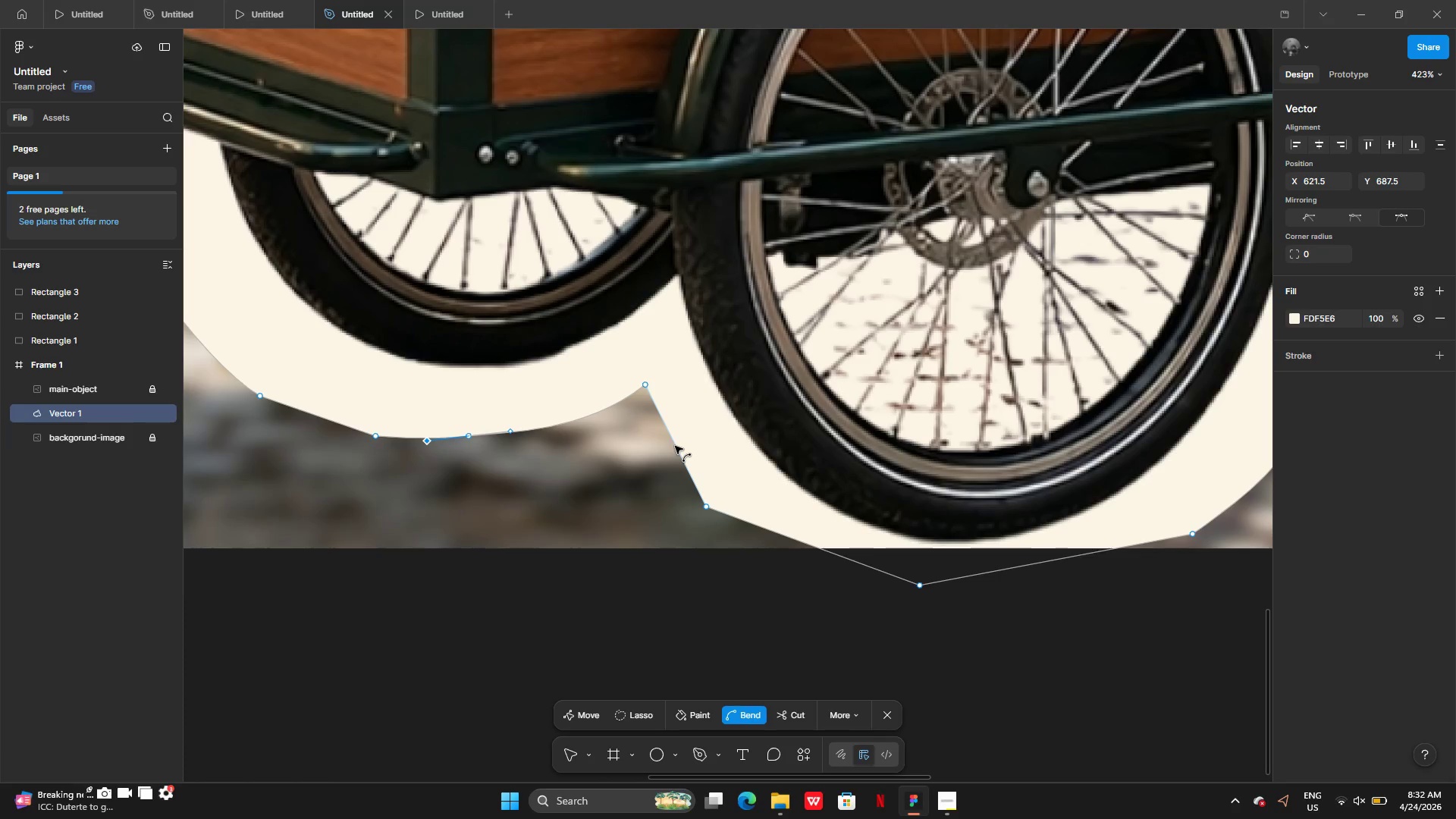 
left_click_drag(start_coordinate=[675, 447], to_coordinate=[666, 453])
 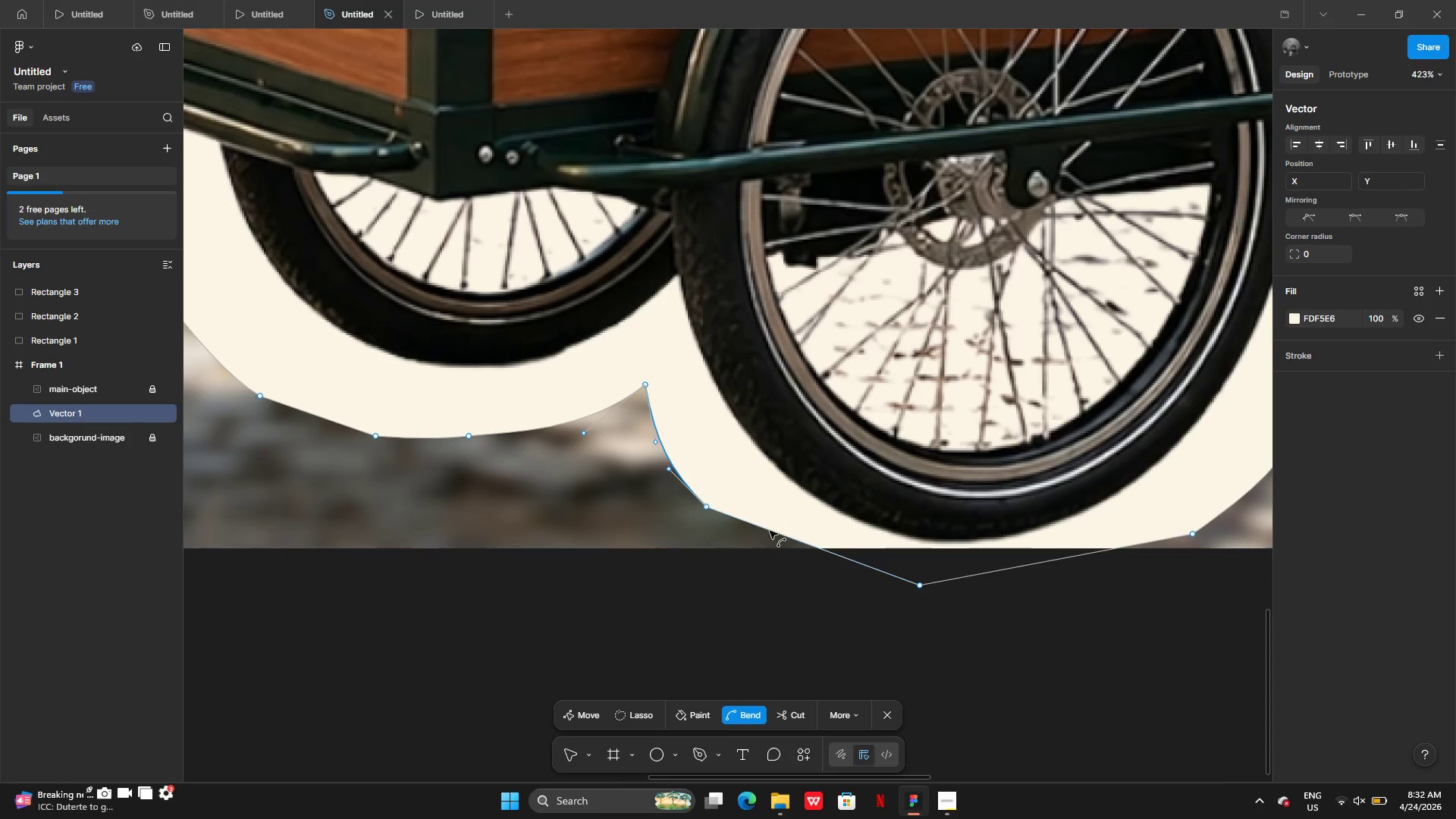 
left_click_drag(start_coordinate=[770, 531], to_coordinate=[761, 548])
 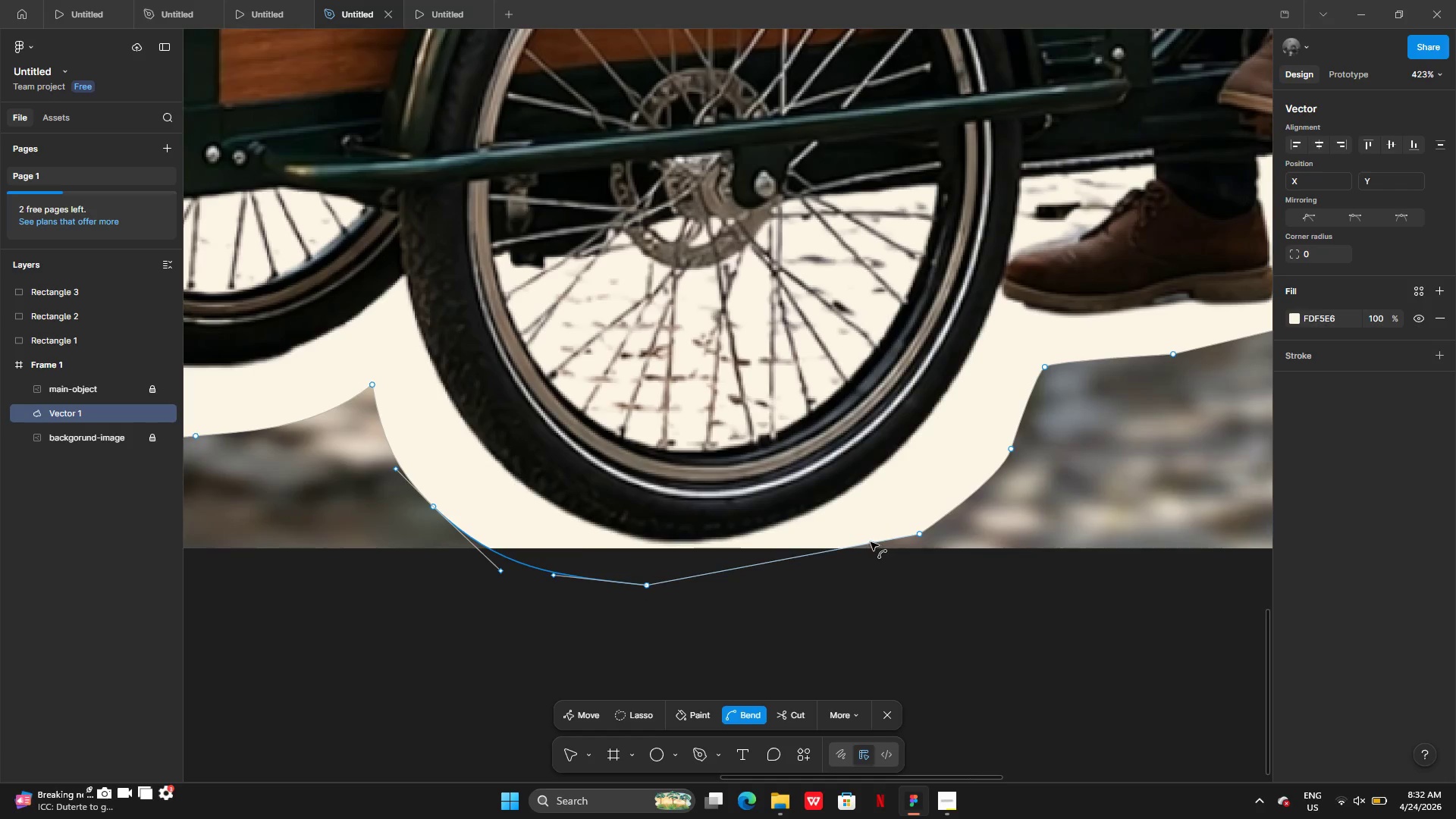 
left_click_drag(start_coordinate=[871, 542], to_coordinate=[871, 550])
 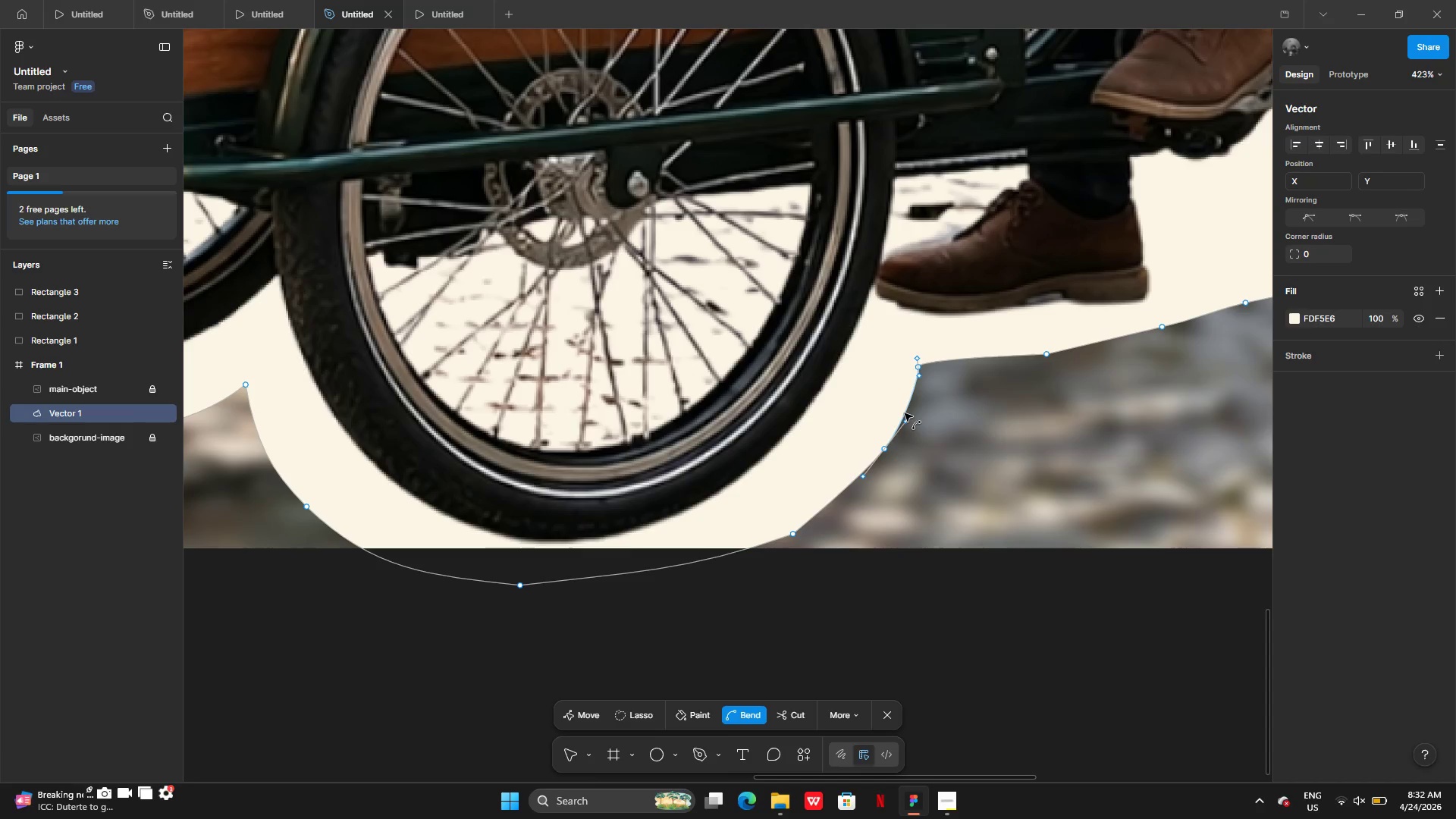 
wait(8.78)
 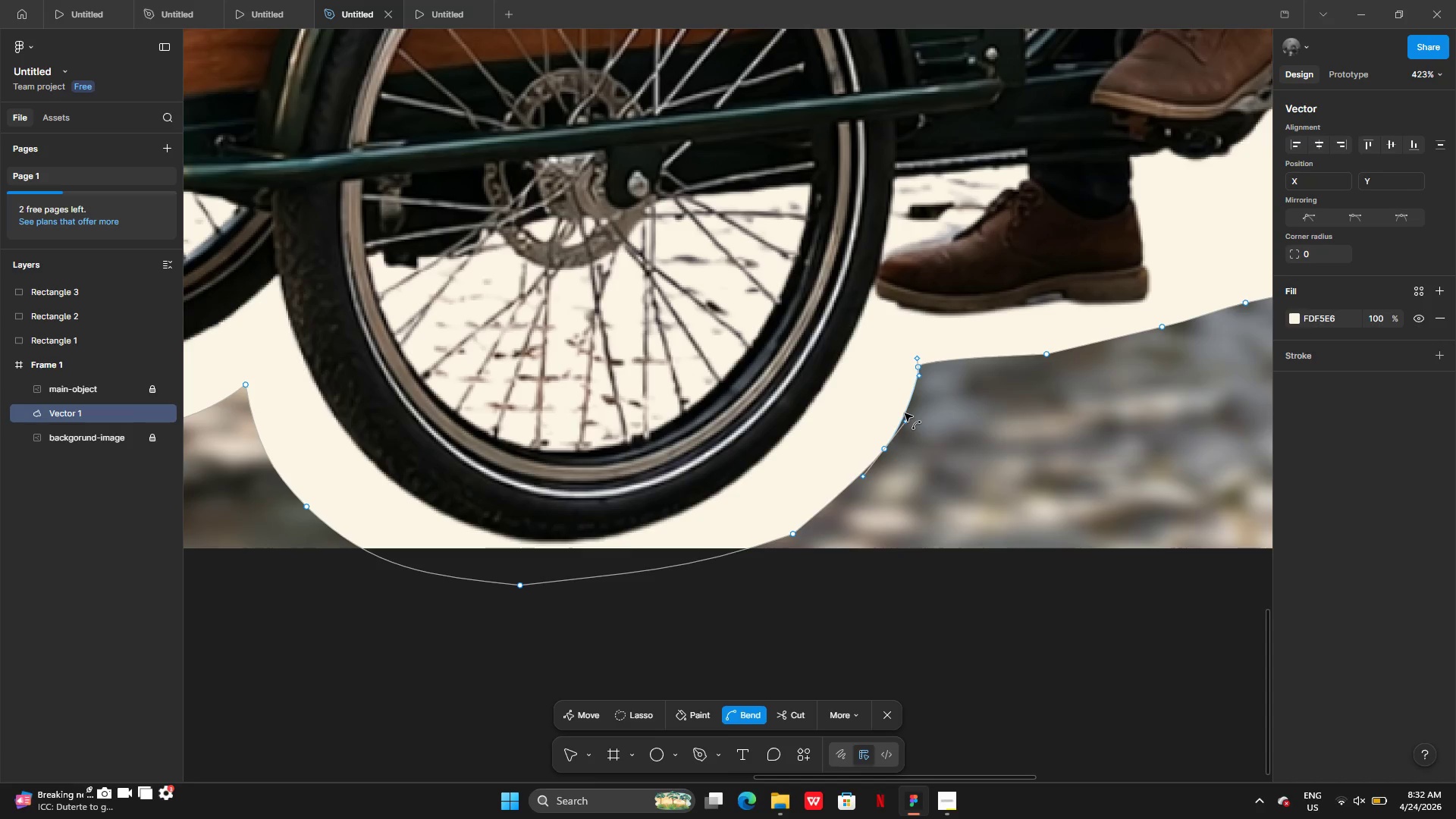 
left_click([575, 753])
 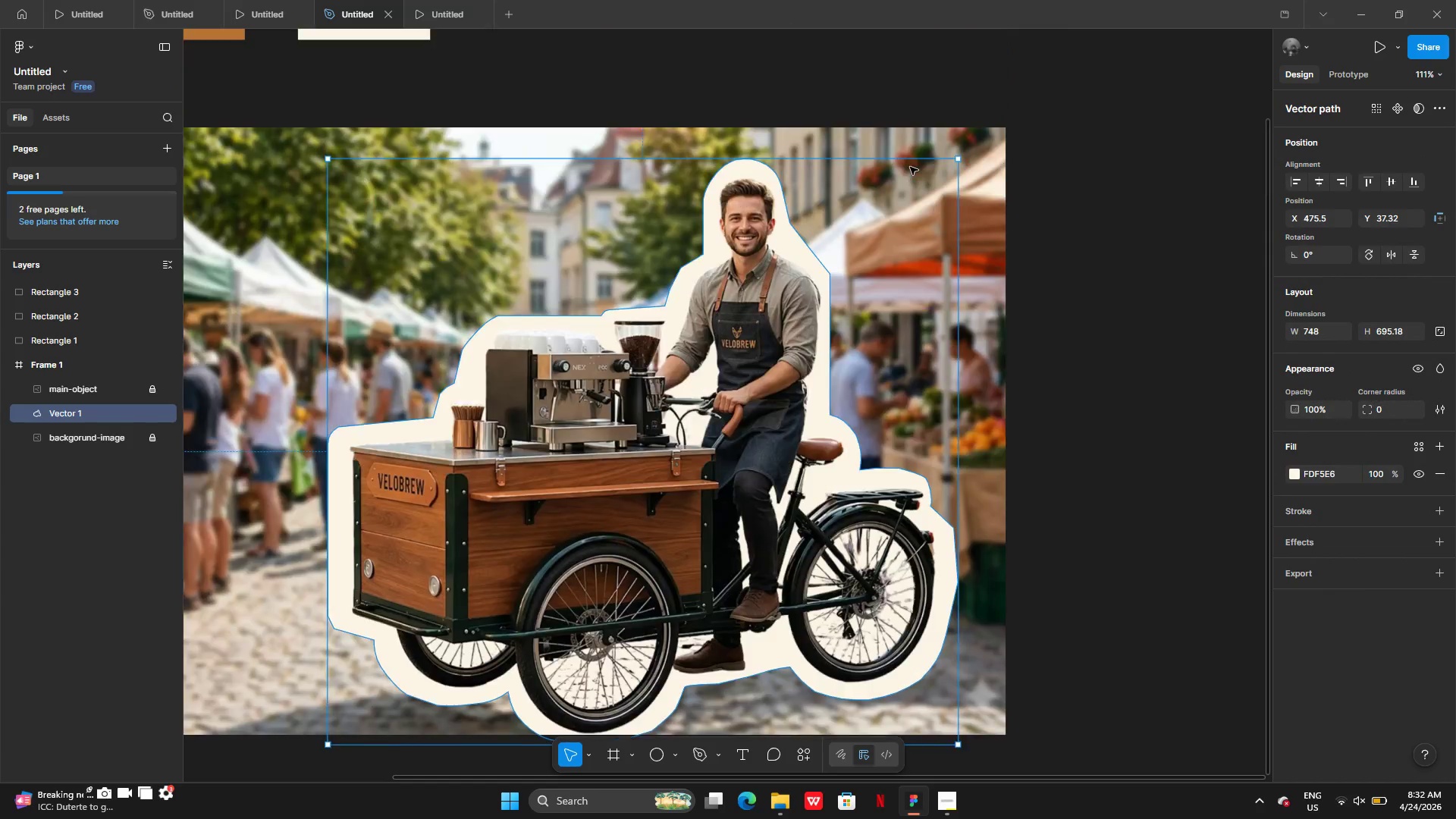 
left_click_drag(start_coordinate=[958, 158], to_coordinate=[938, 174])
 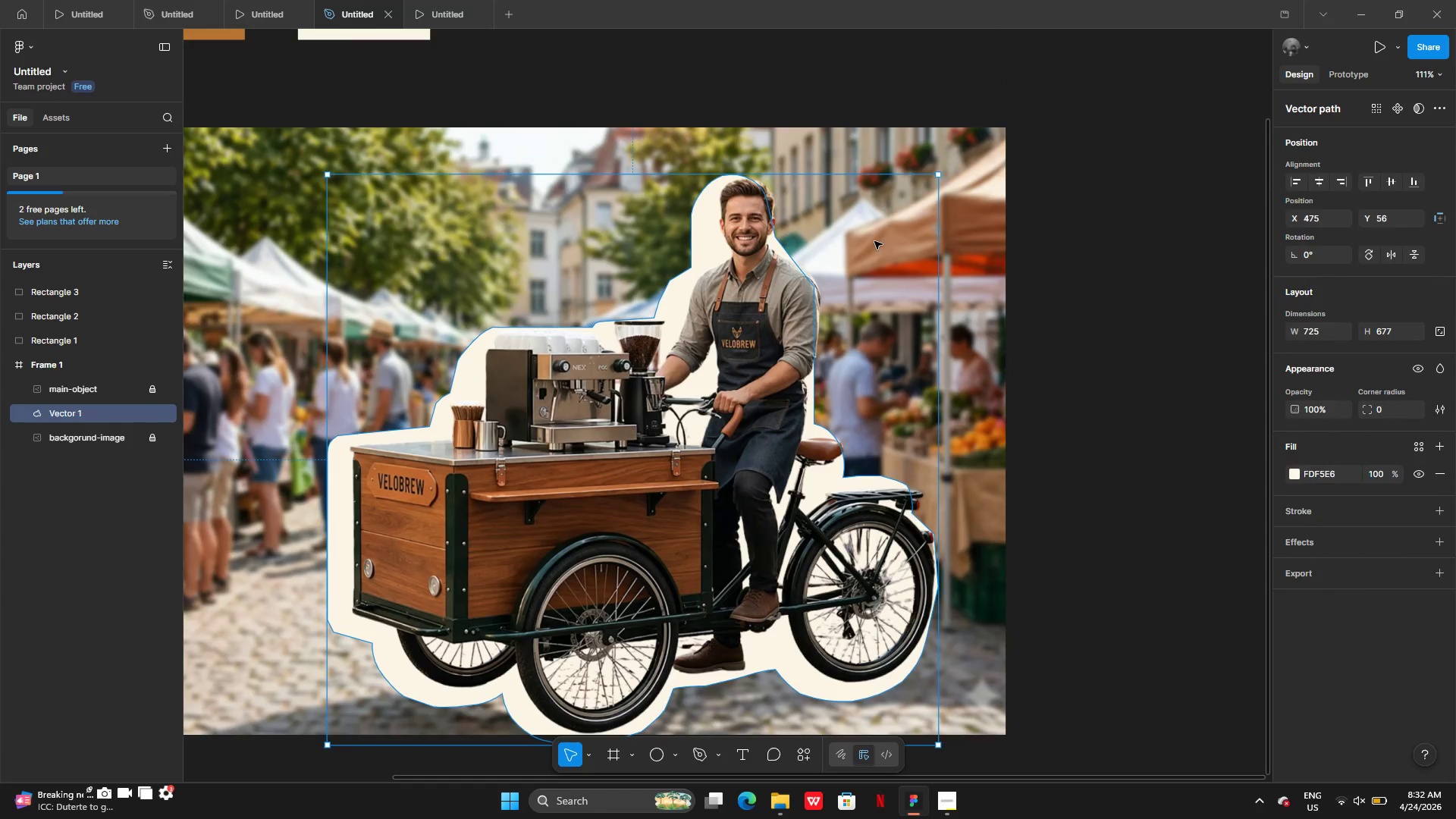 
left_click_drag(start_coordinate=[876, 241], to_coordinate=[884, 234])
 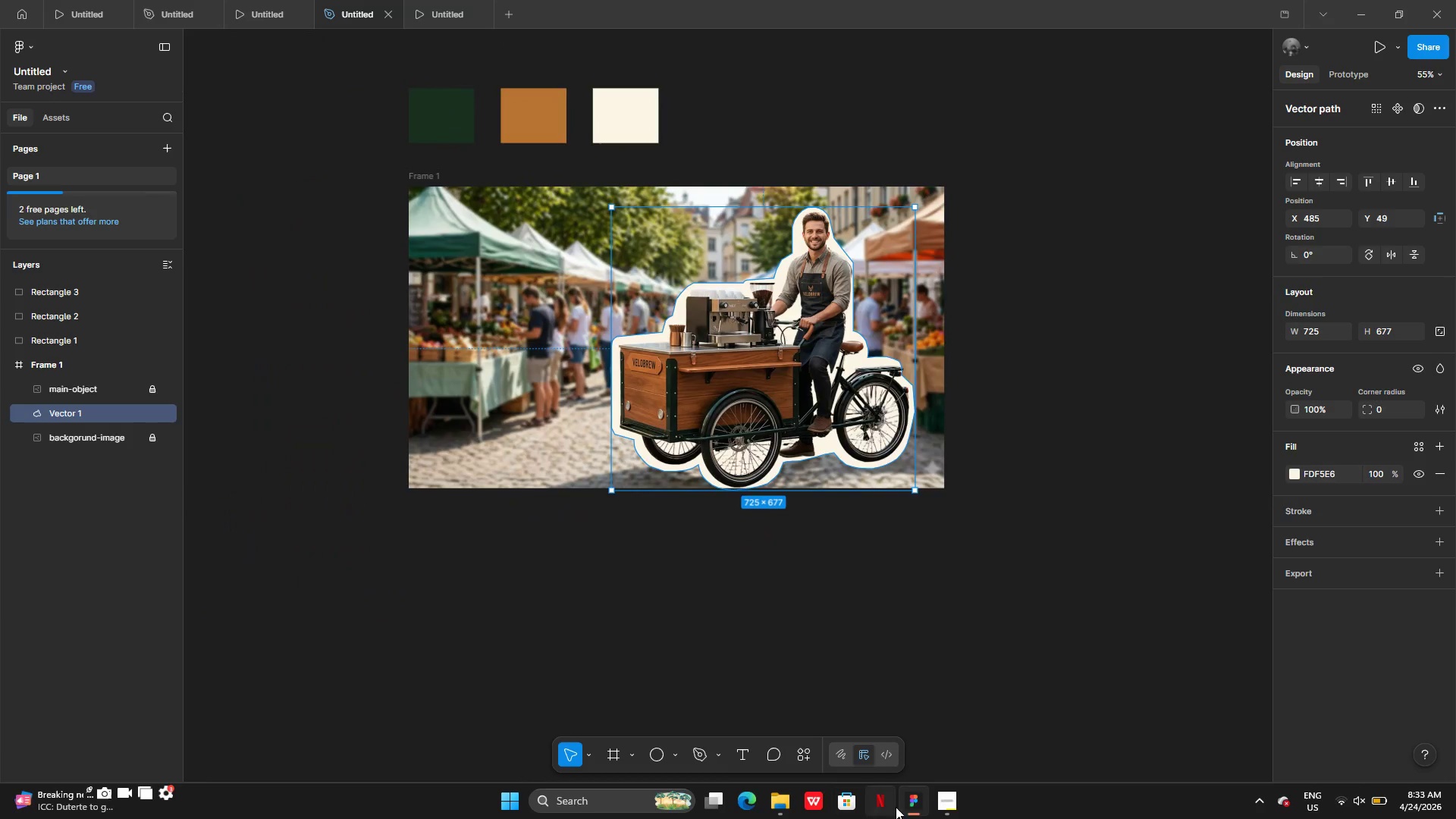 
left_click([940, 799])
 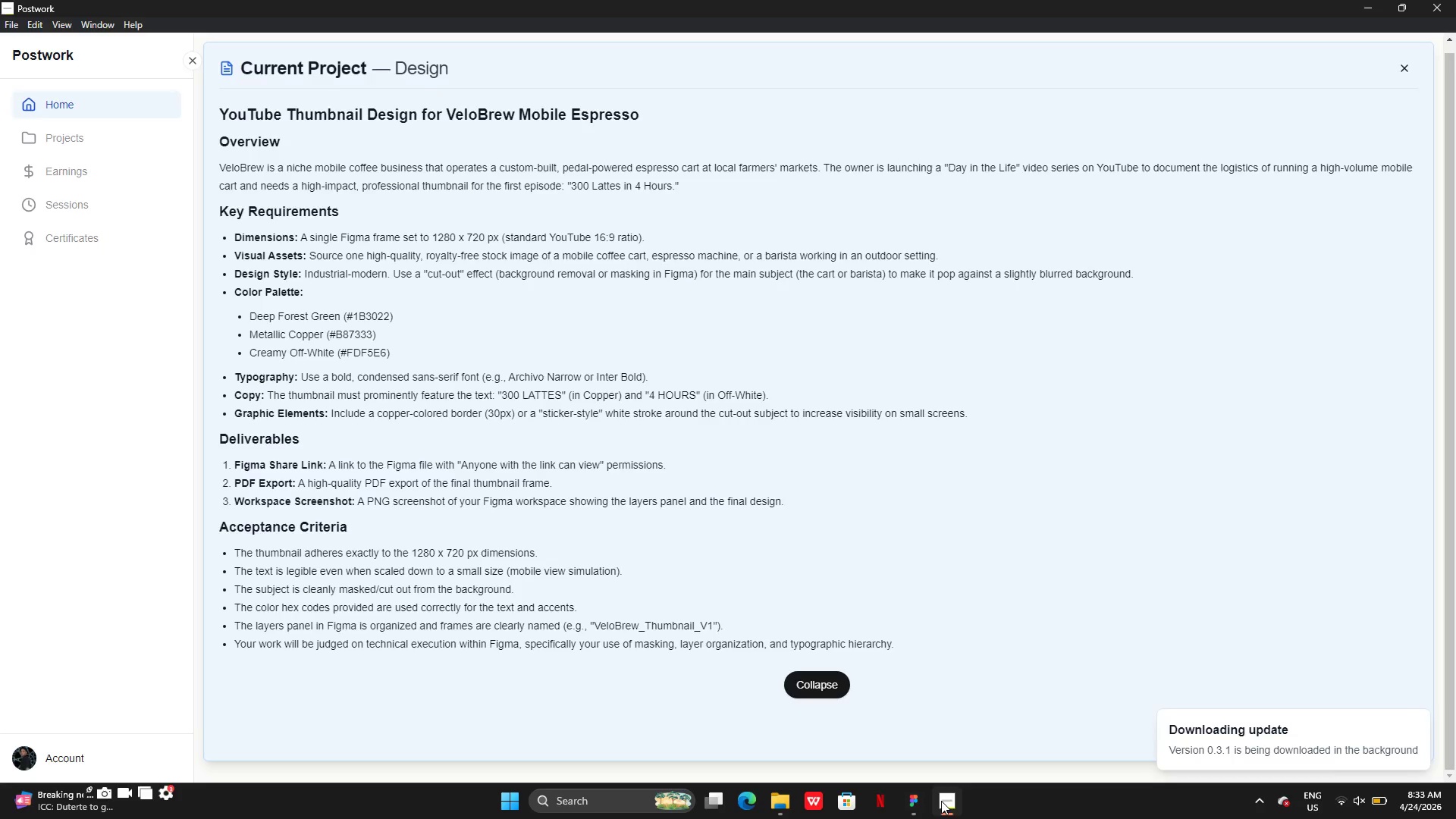 
wait(5.98)
 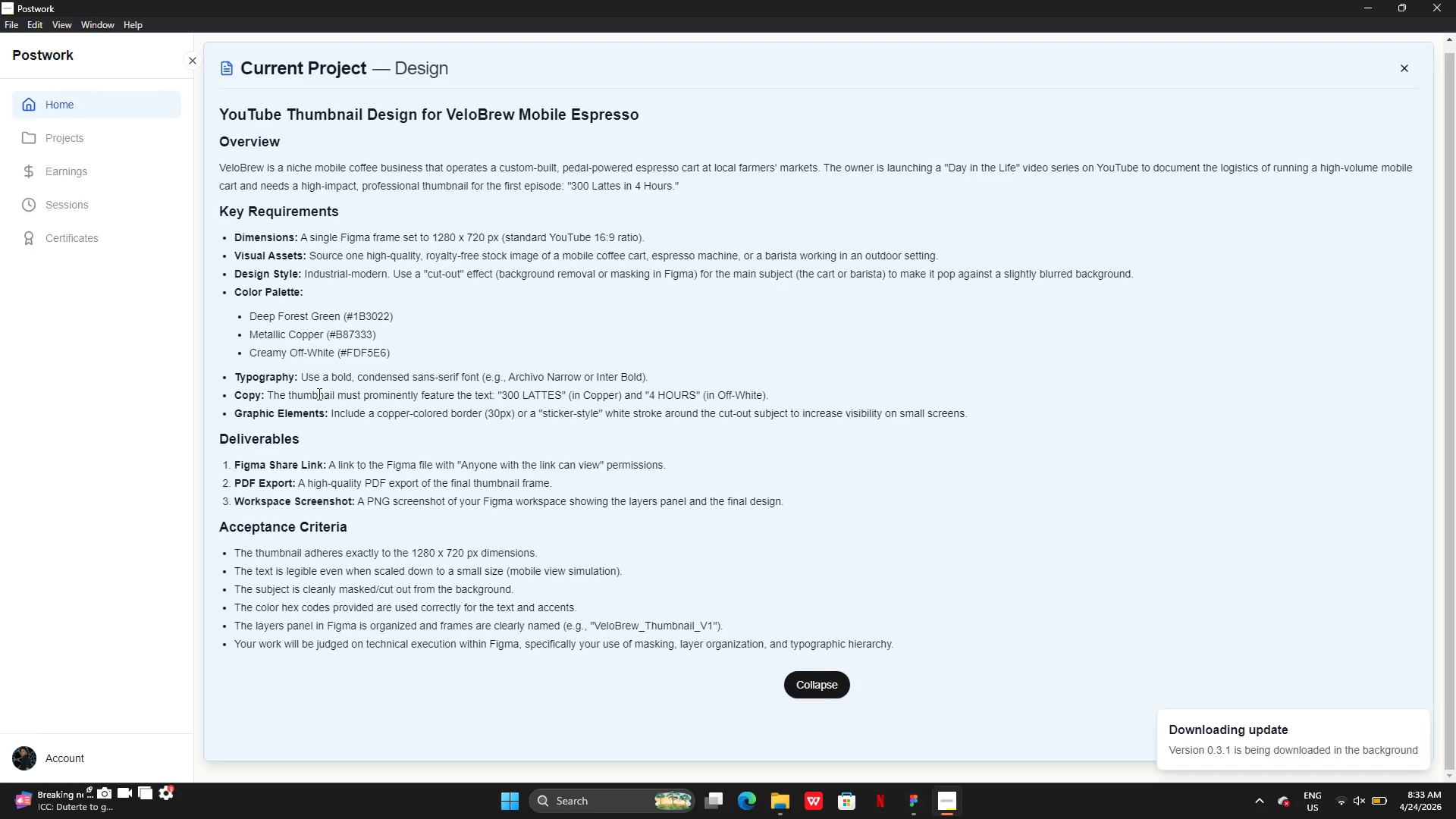 
left_click([1291, 474])
 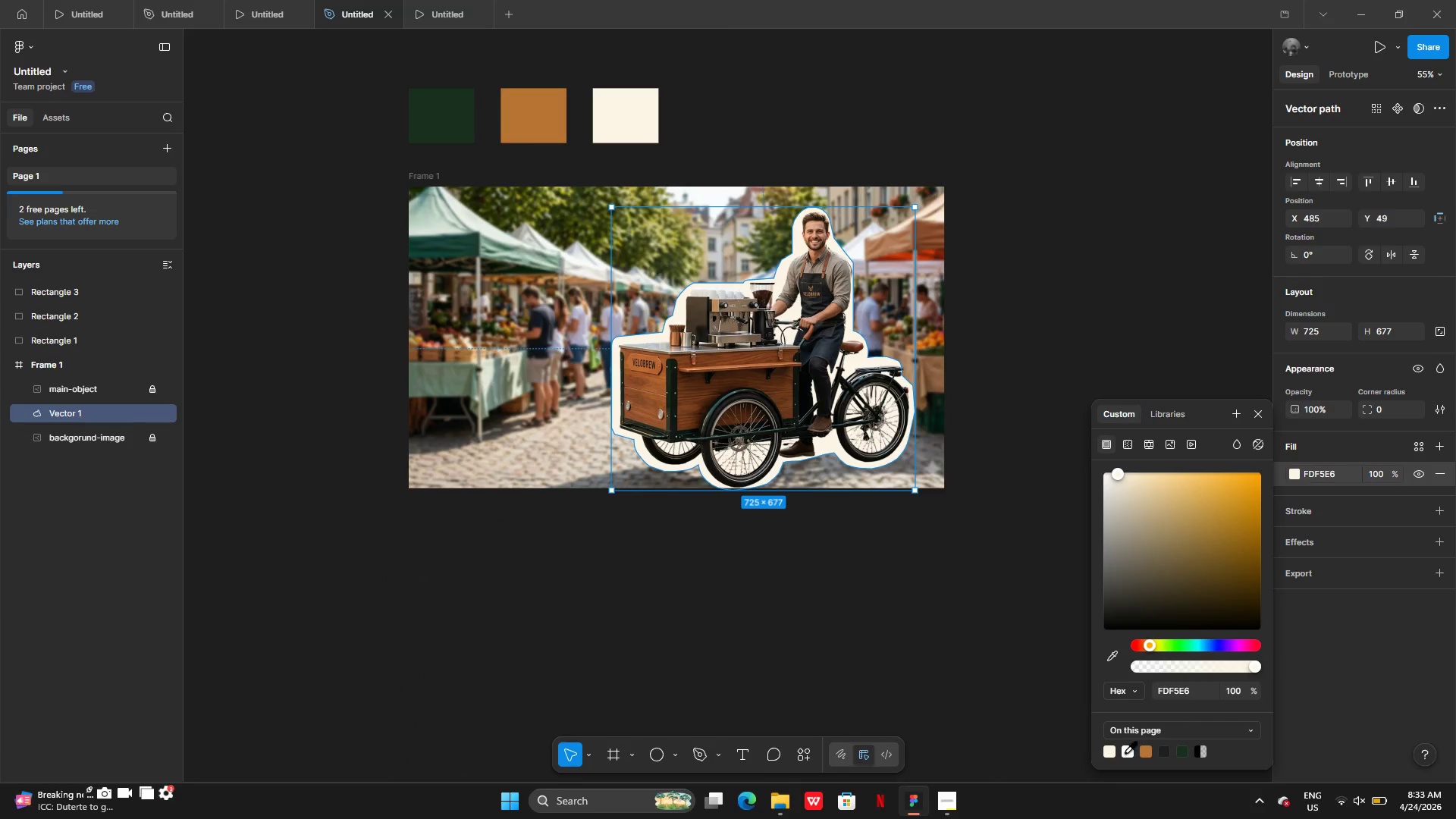 
left_click([1125, 752])
 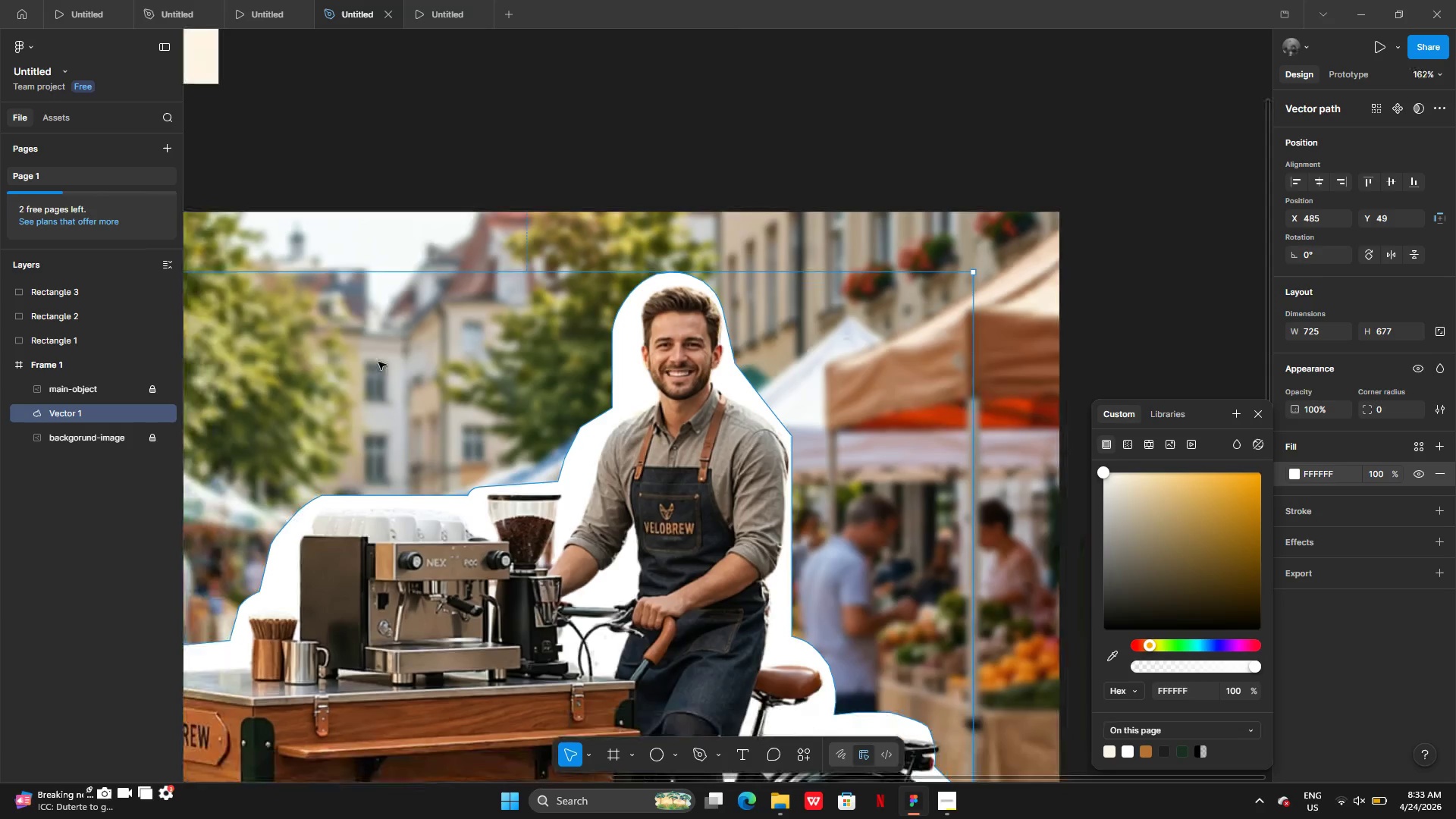 
wait(7.38)
 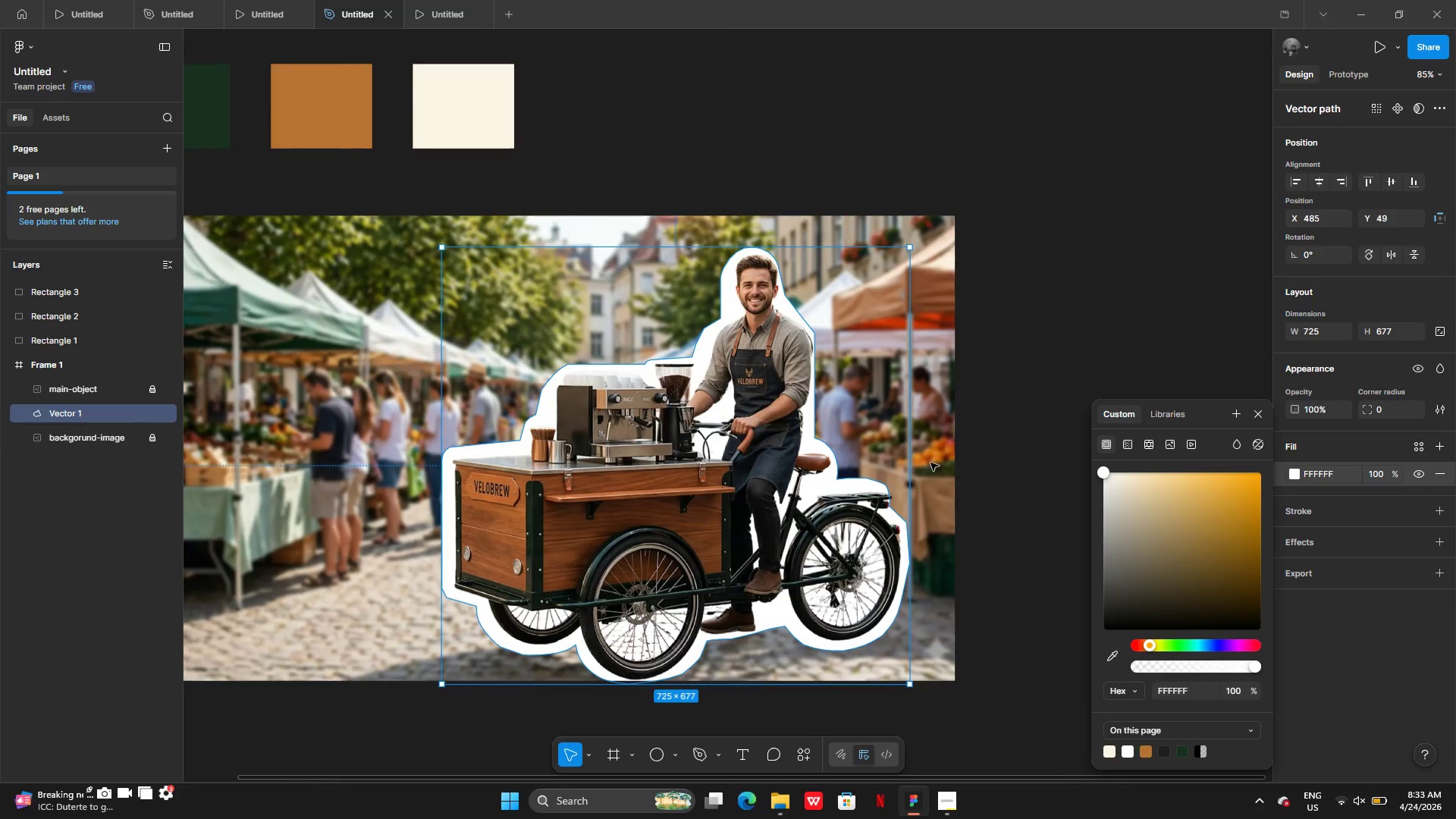 
left_click_drag(start_coordinate=[232, 300], to_coordinate=[249, 302])
 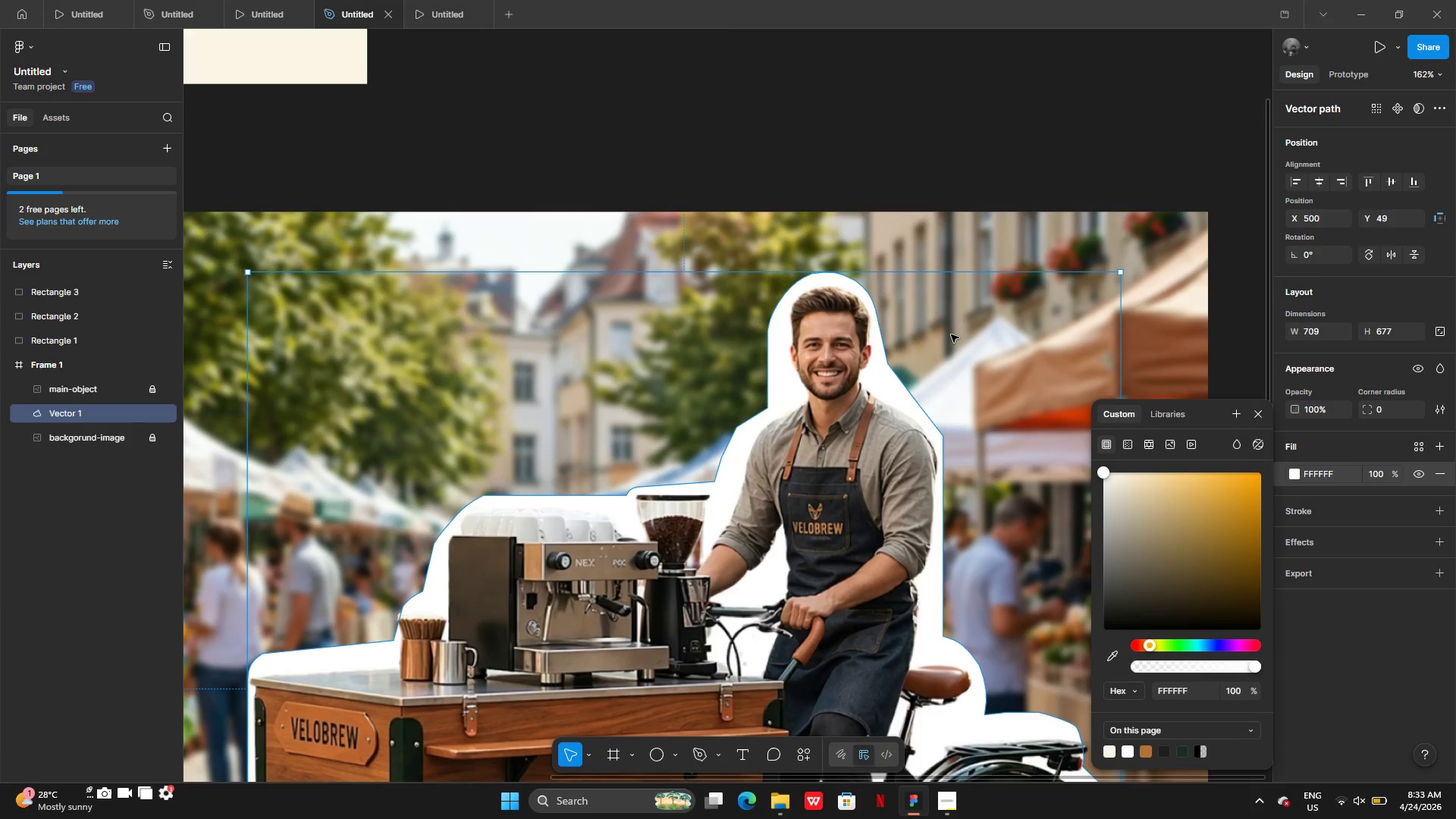 
wait(20.47)
 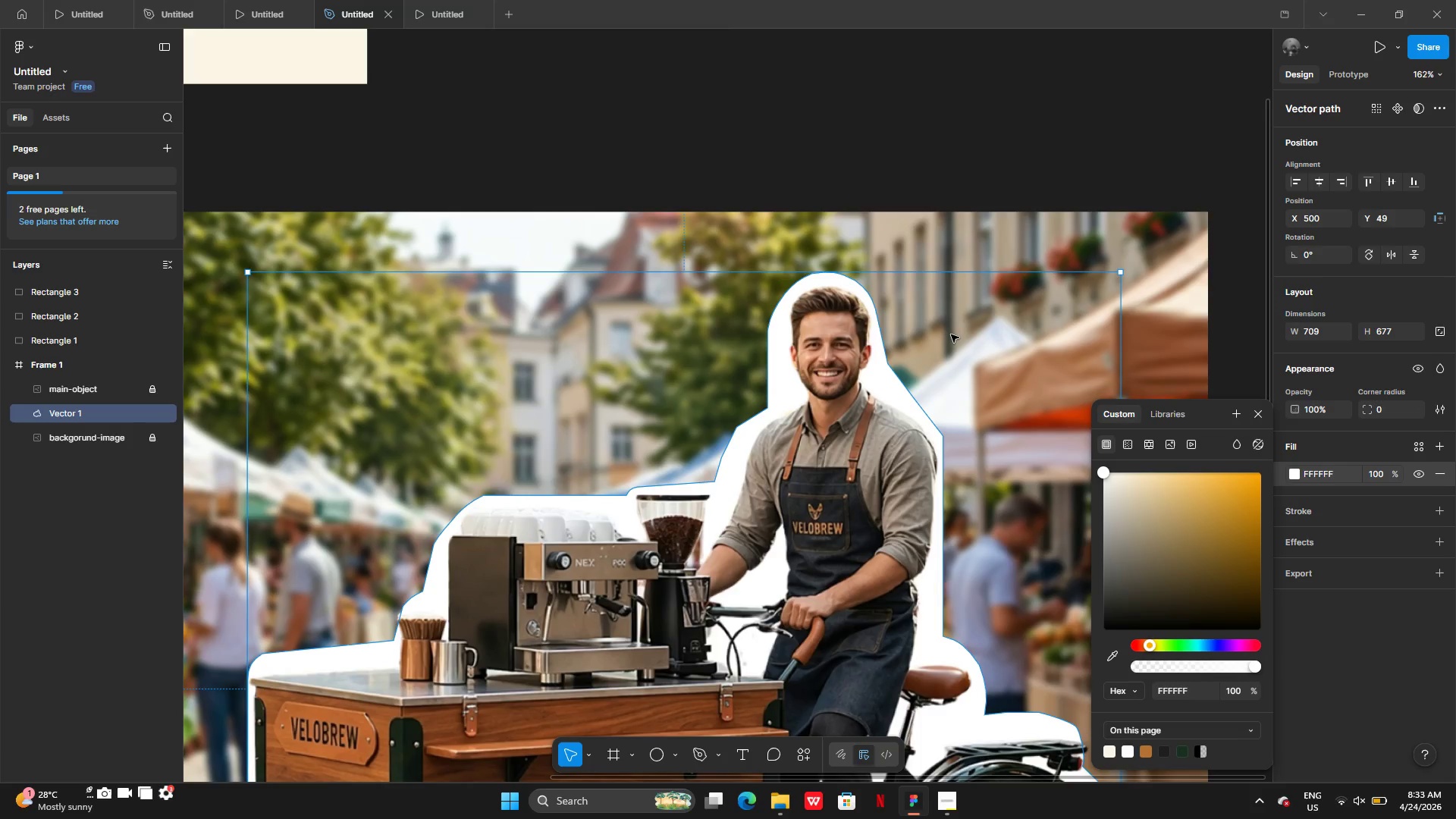 
left_click_drag(start_coordinate=[412, 435], to_coordinate=[402, 431])
 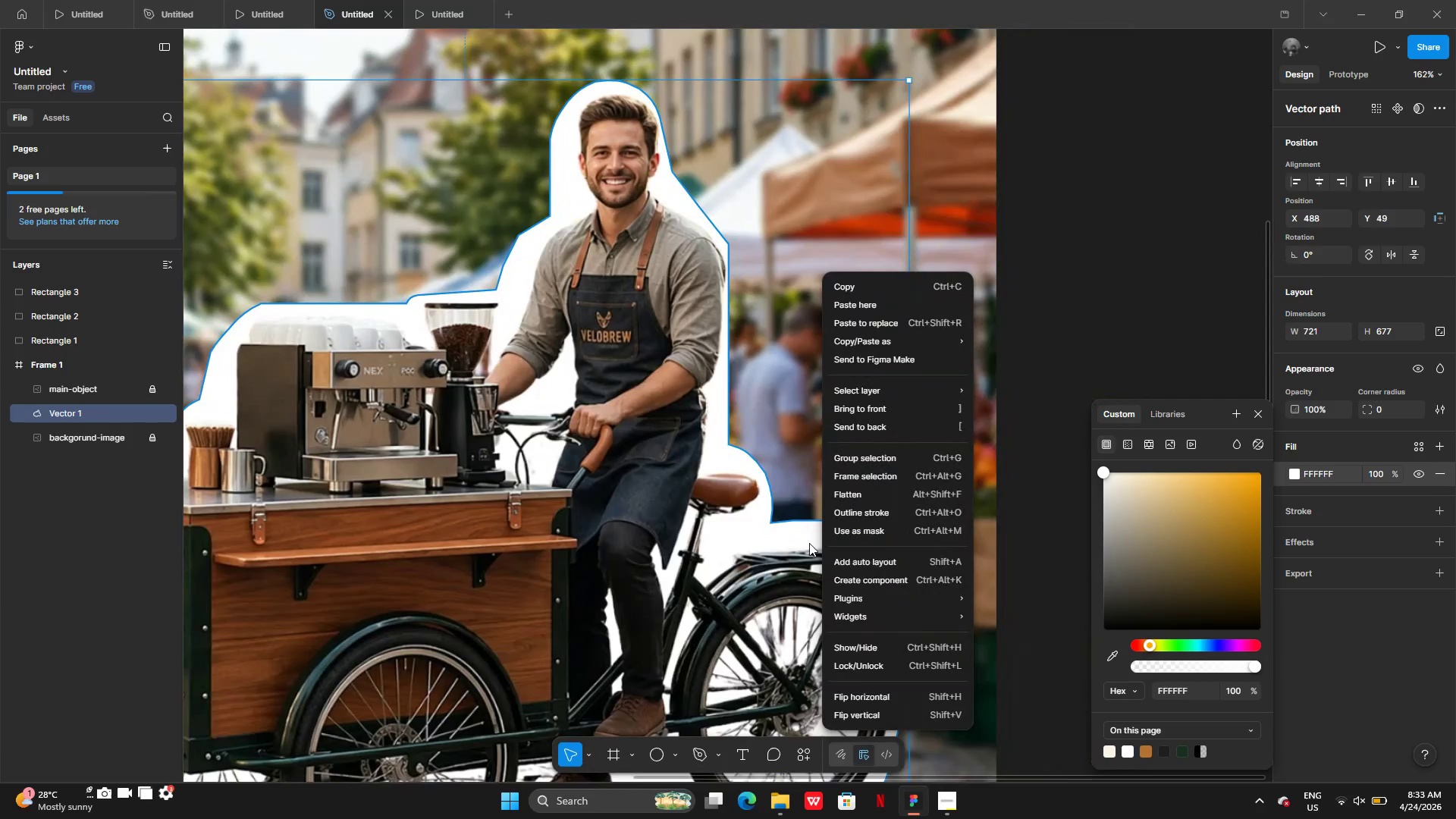 
wait(5.22)
 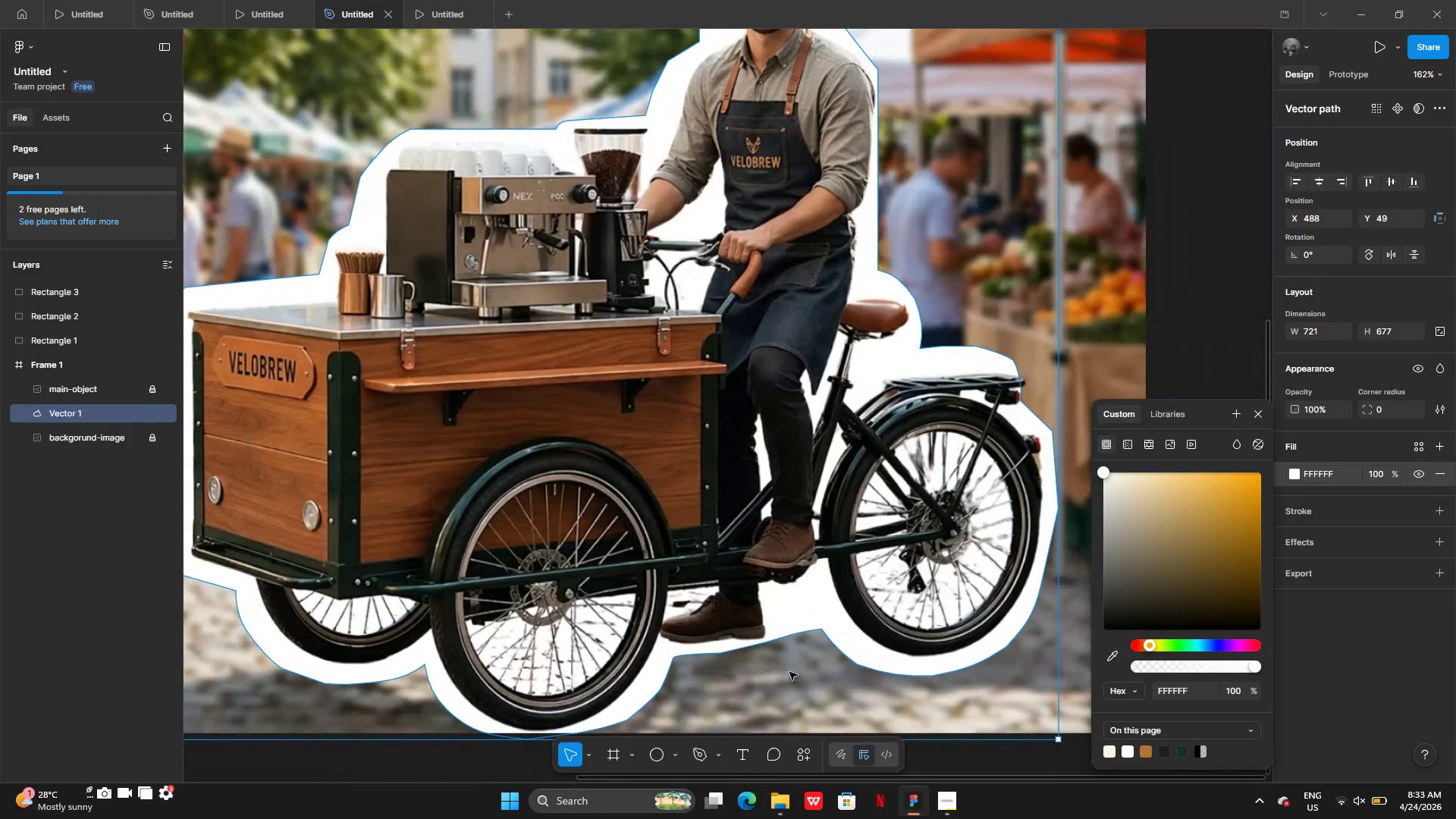 
left_click_drag(start_coordinate=[624, 172], to_coordinate=[627, 178])
 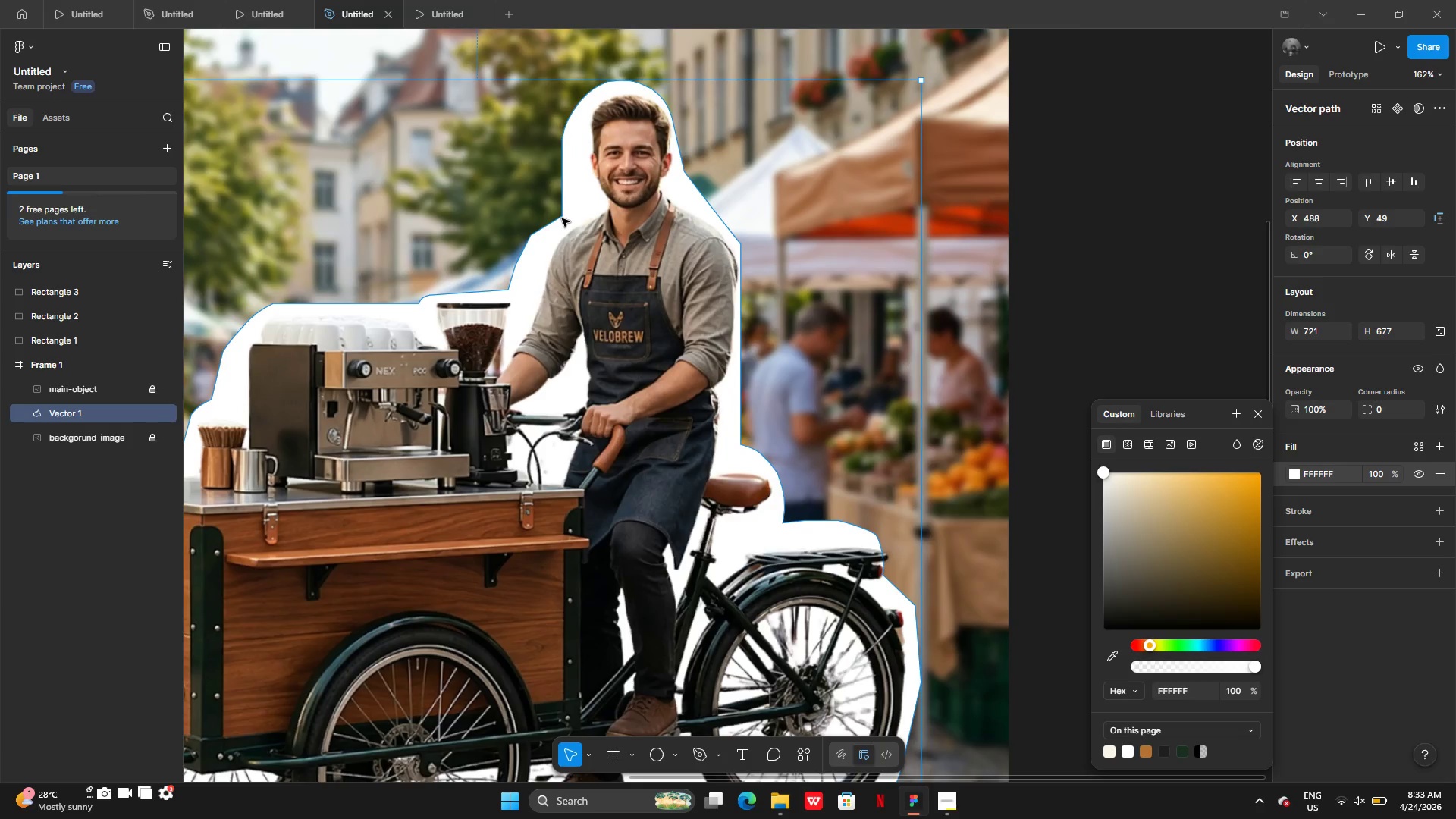 
key(ArrowRight)
 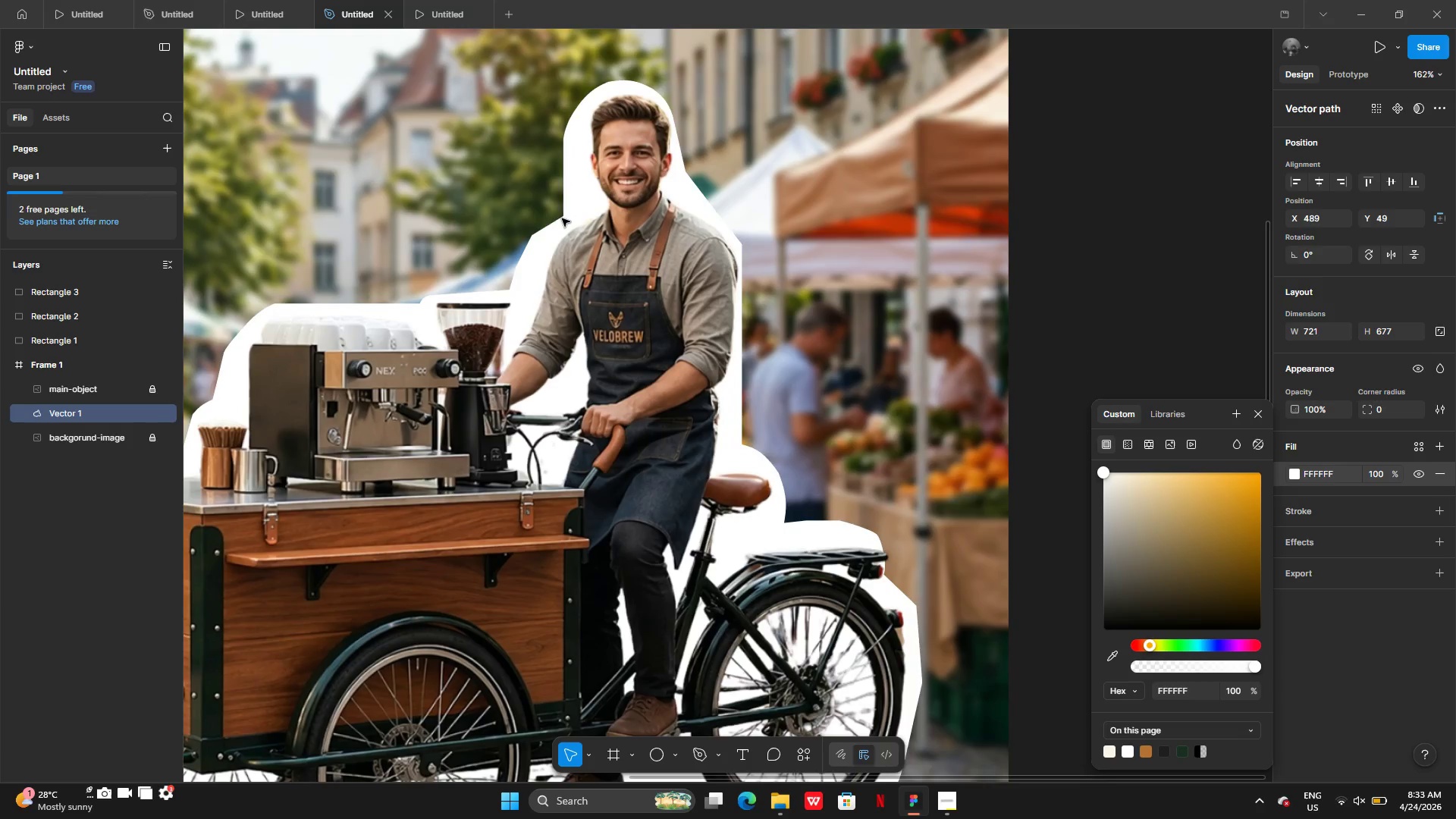 
key(ArrowRight)
 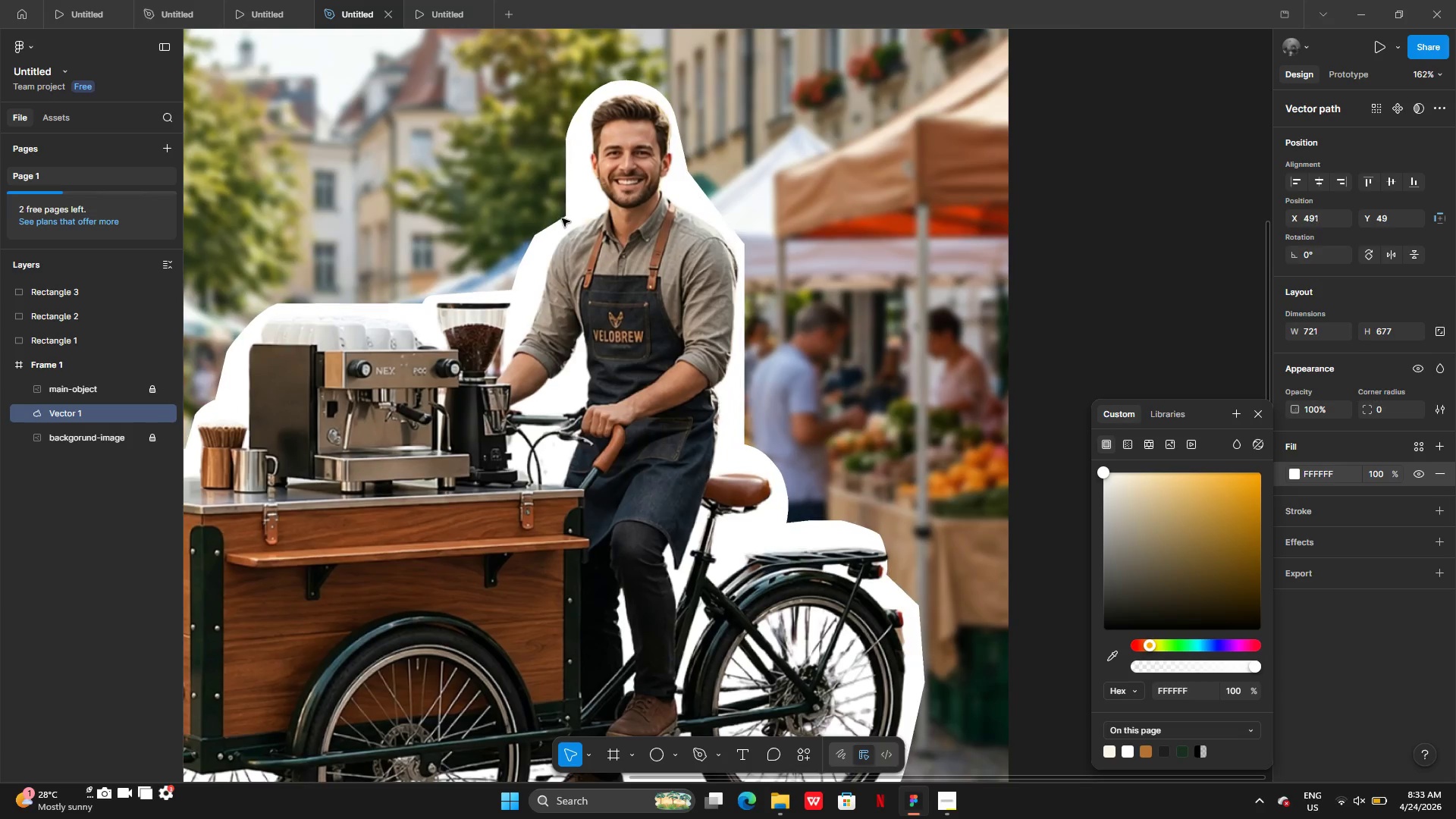 
key(ArrowRight)
 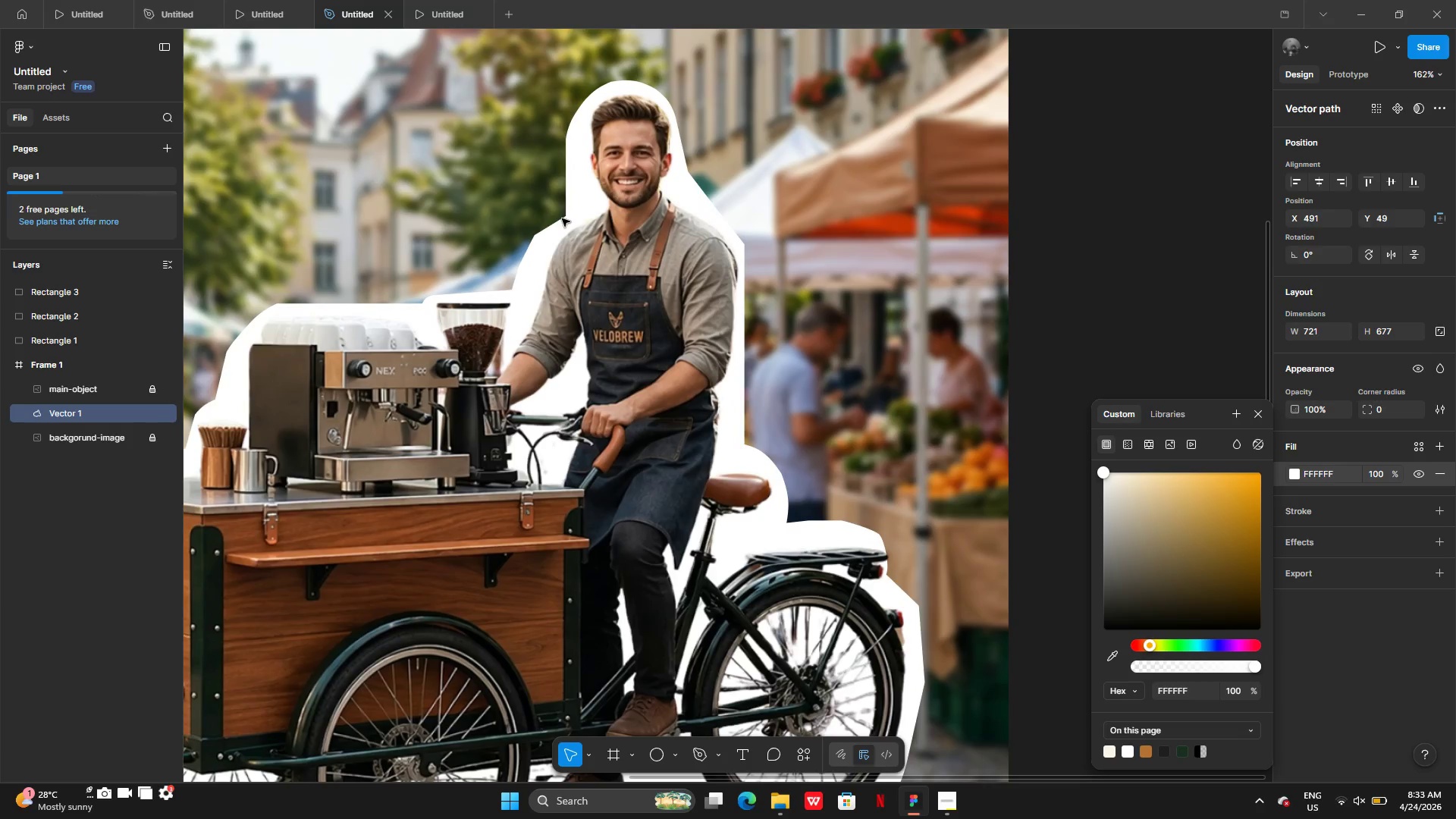 
key(ArrowRight)
 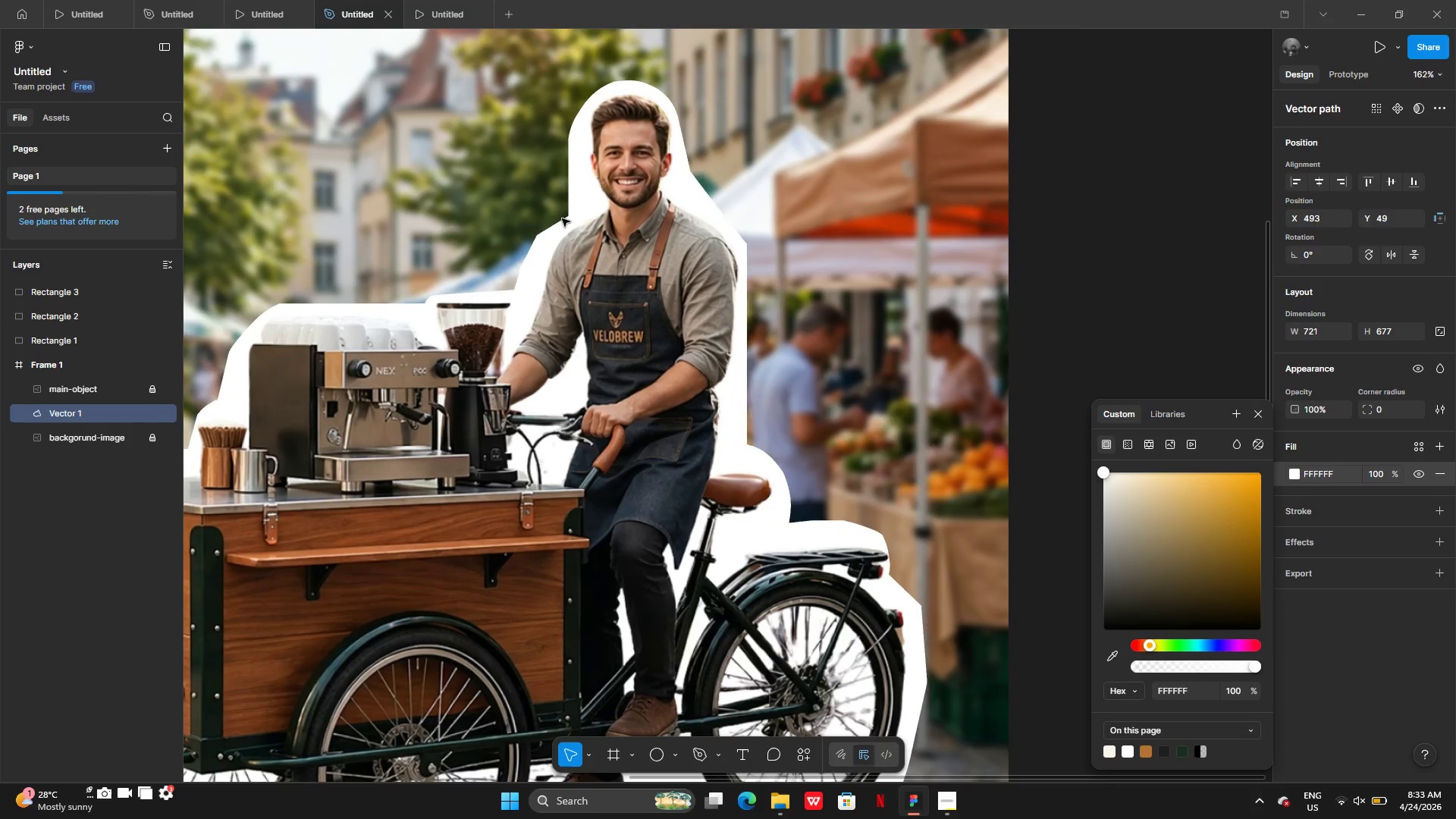 
key(ArrowRight)
 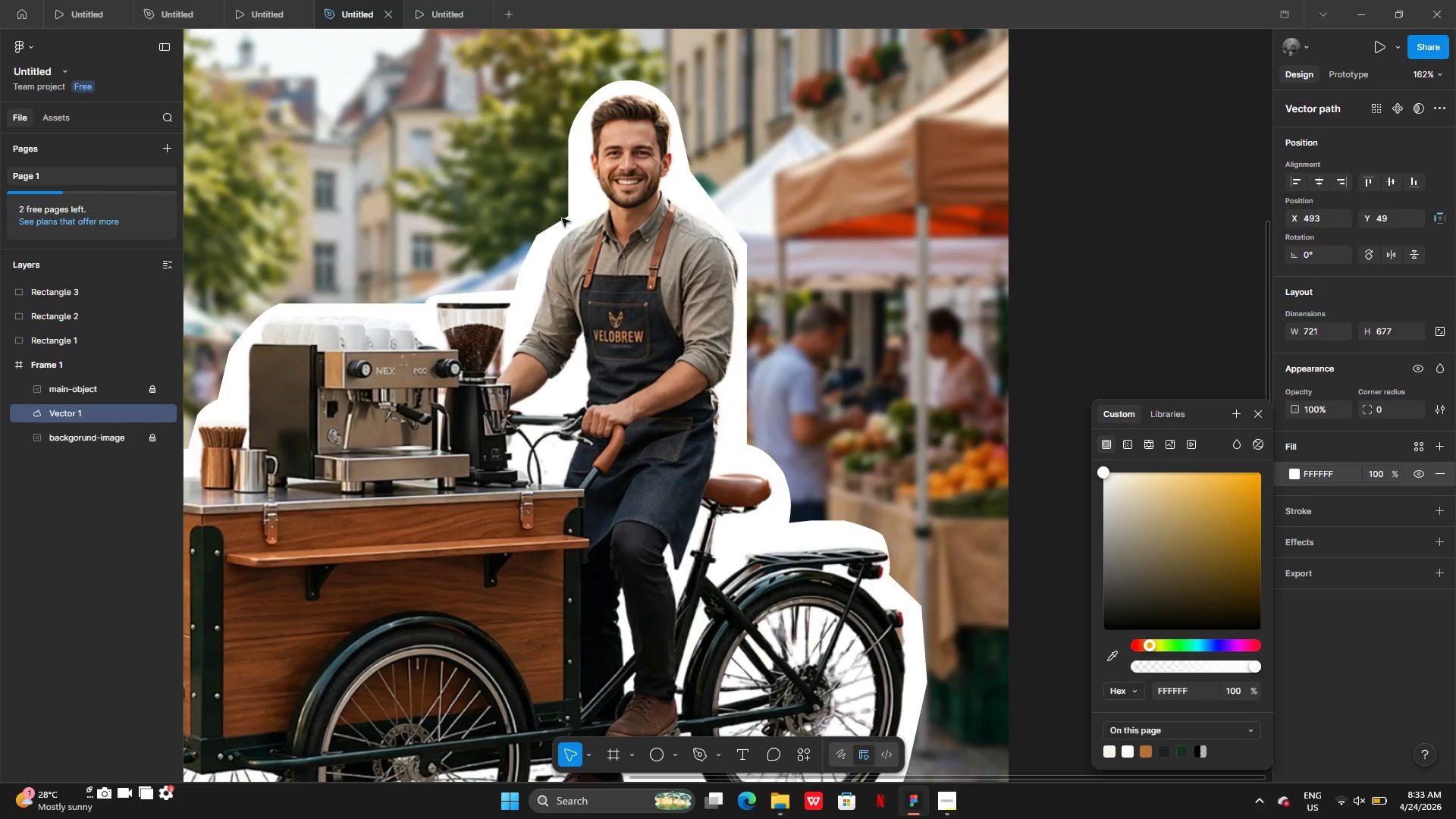 
key(ArrowRight)
 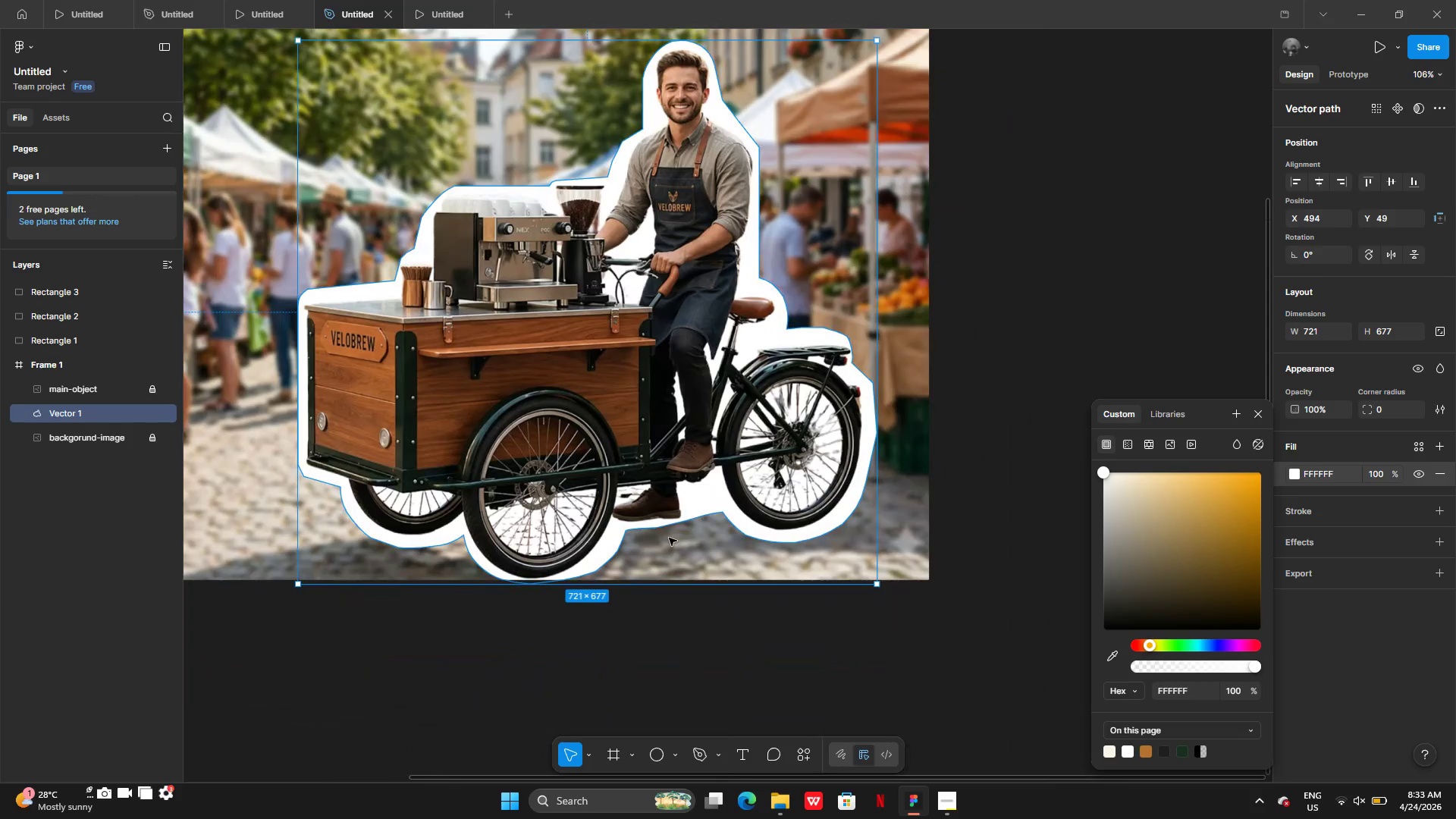 
double_click([670, 539])
 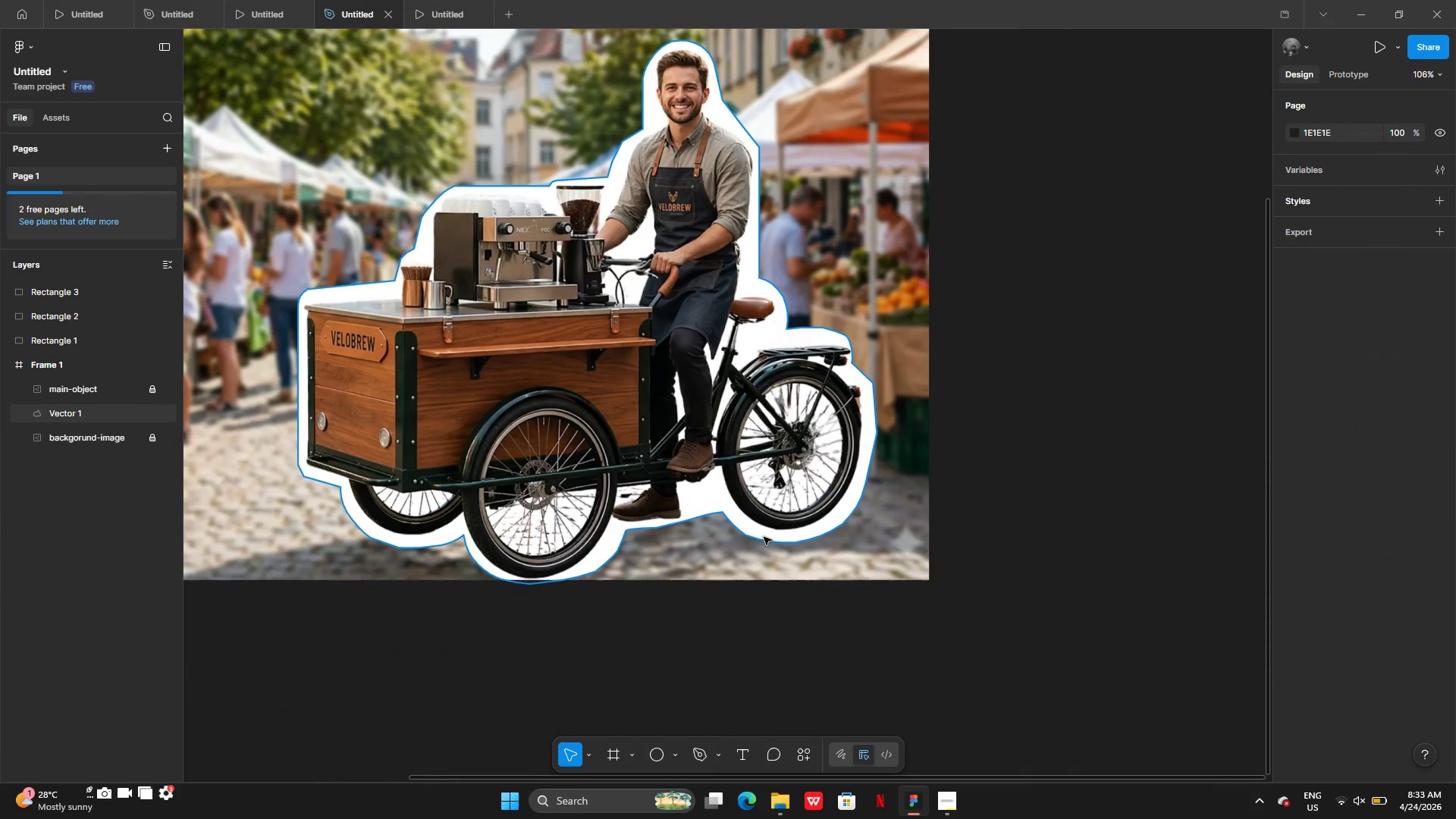 
double_click([764, 537])
 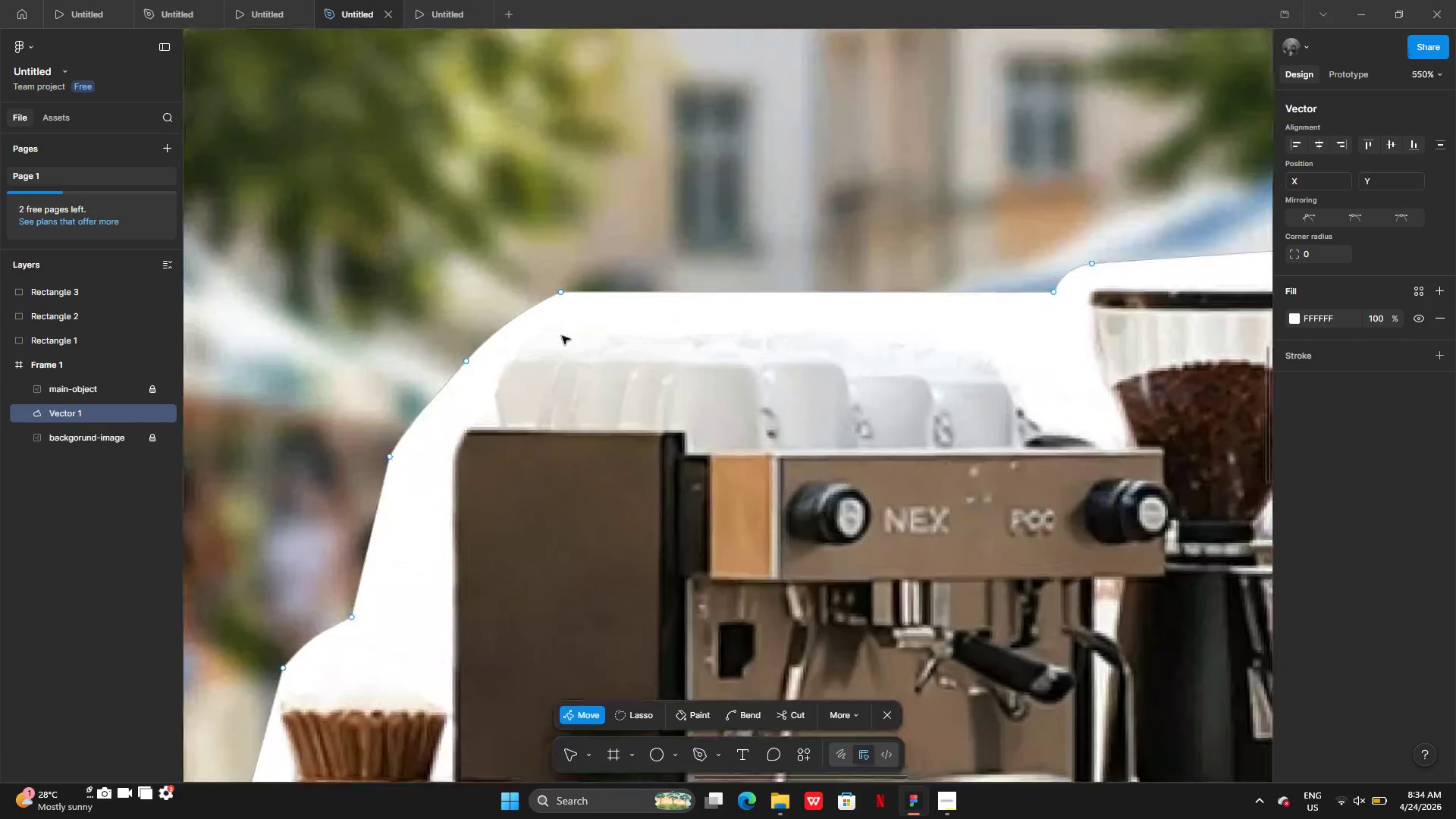 
wait(6.52)
 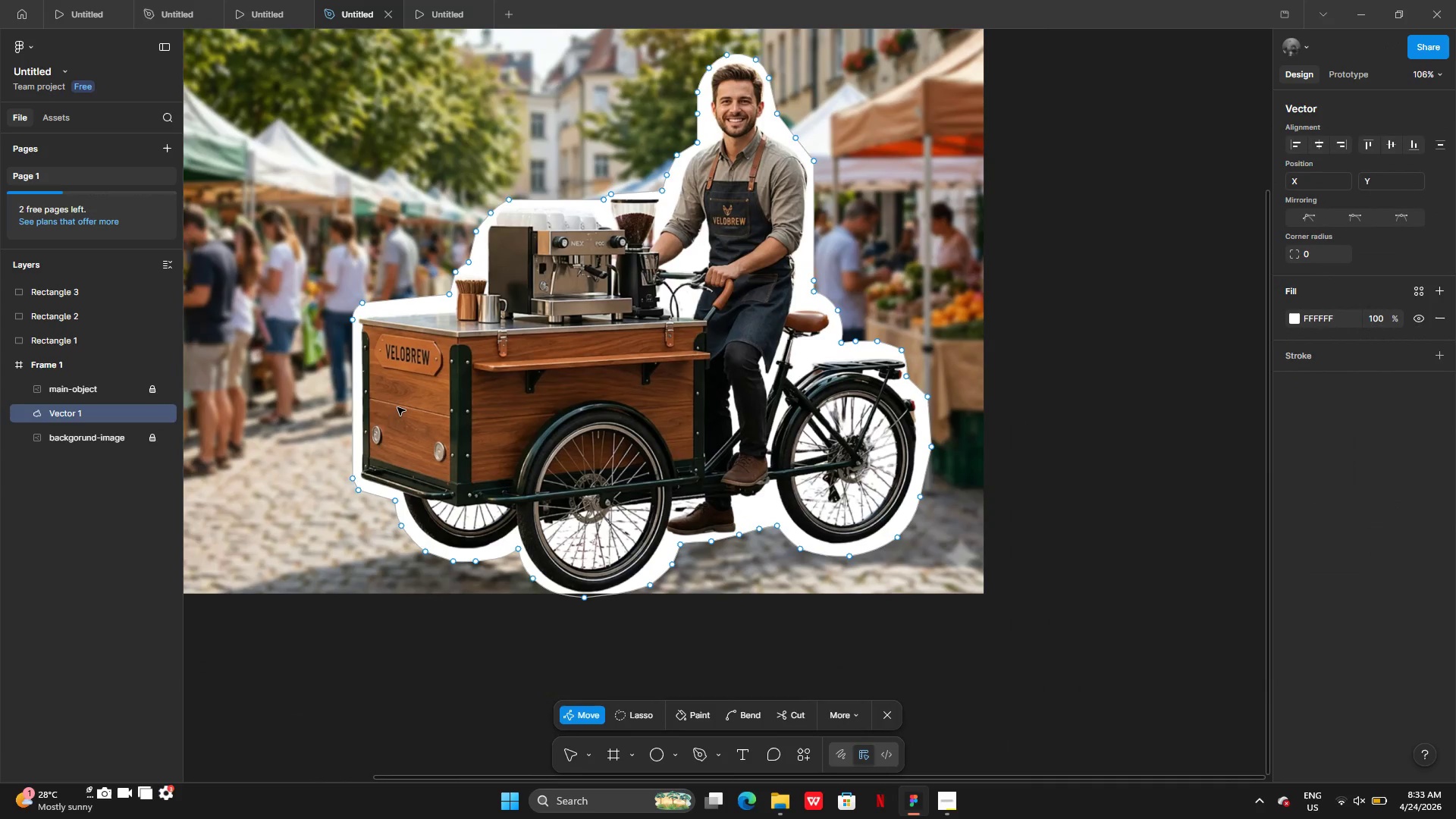 
left_click_drag(start_coordinate=[481, 375], to_coordinate=[454, 346])
 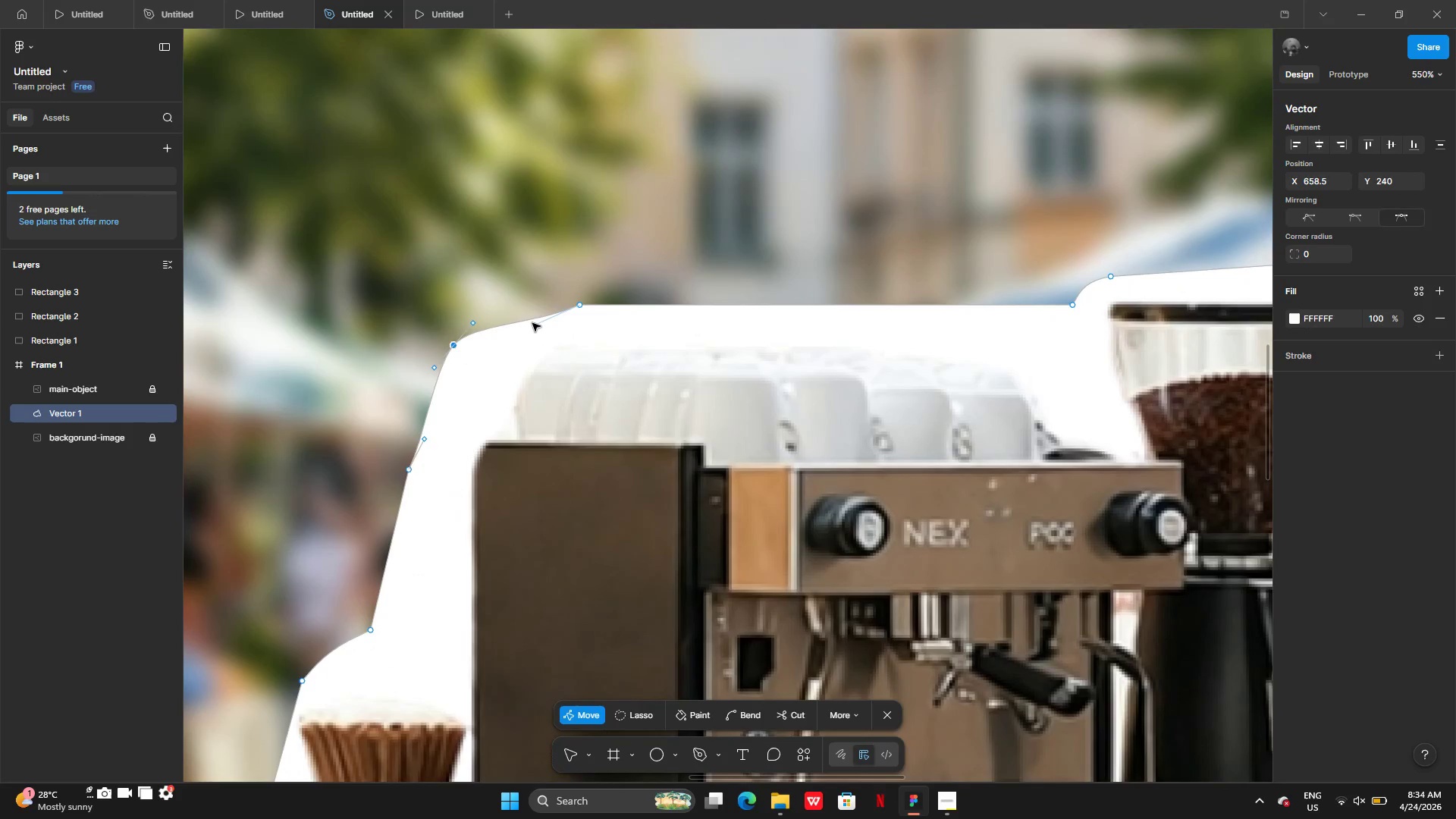 
left_click_drag(start_coordinate=[534, 325], to_coordinate=[524, 312])
 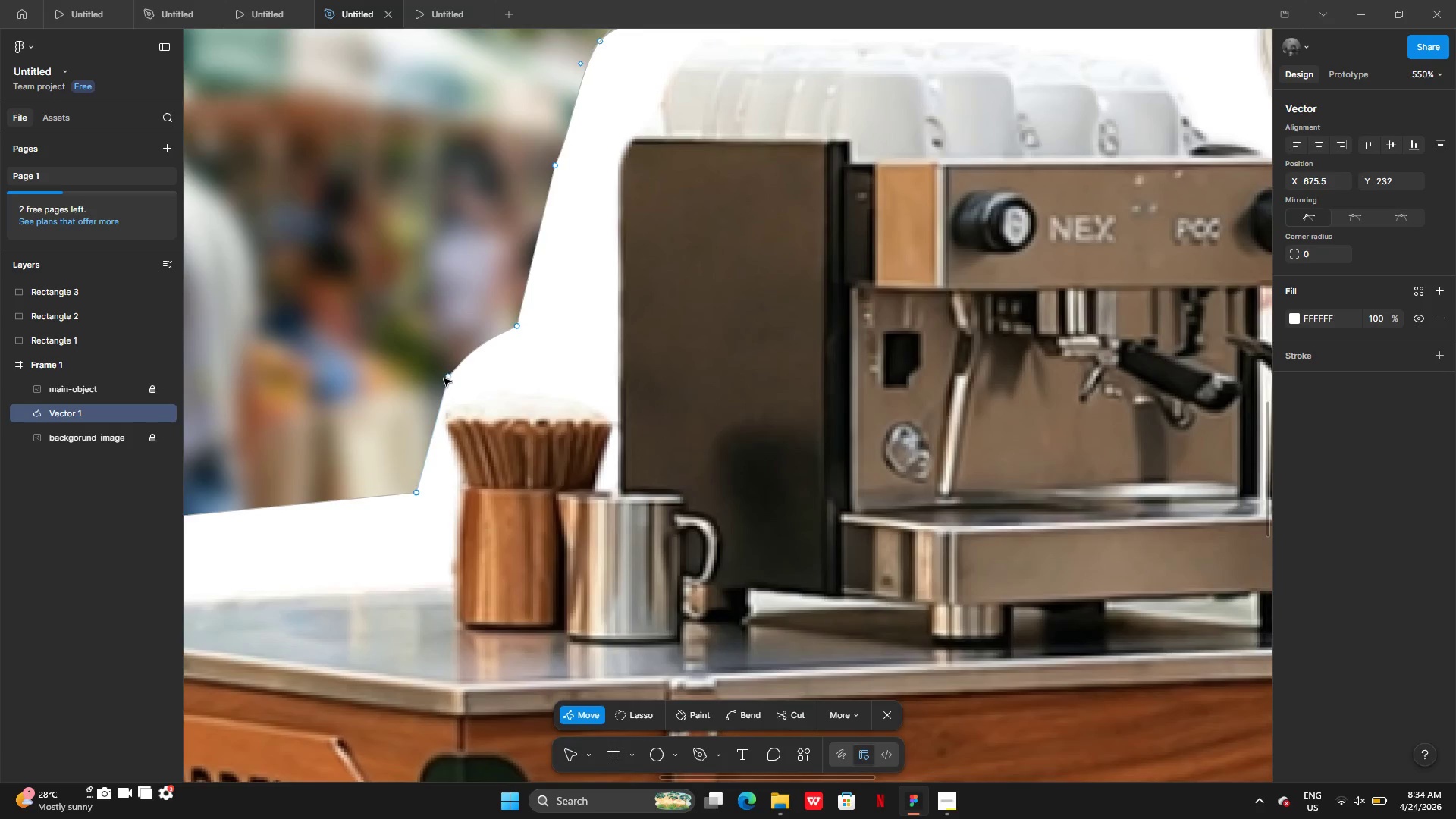 
left_click_drag(start_coordinate=[449, 377], to_coordinate=[427, 395])
 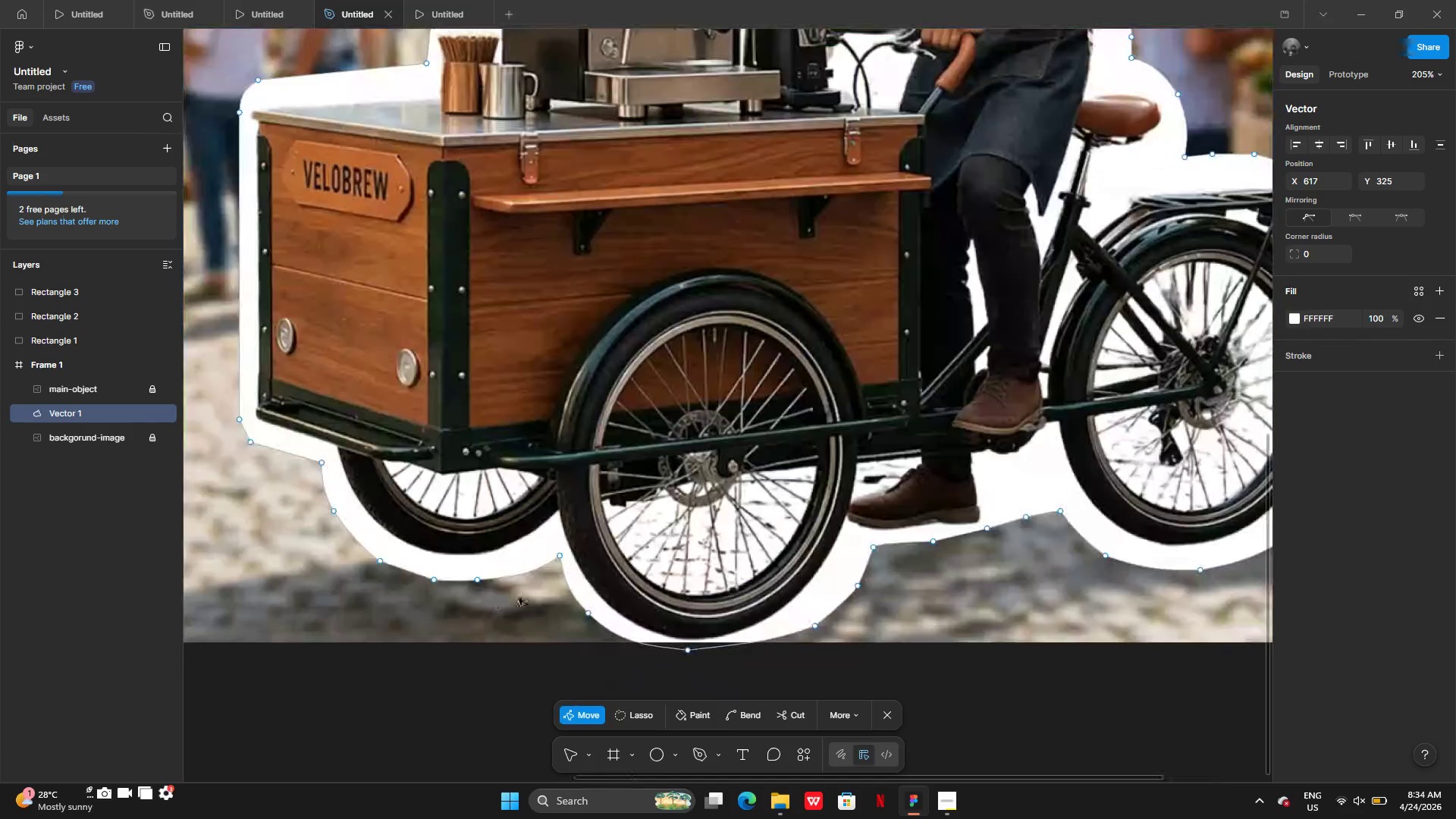 
wait(6.44)
 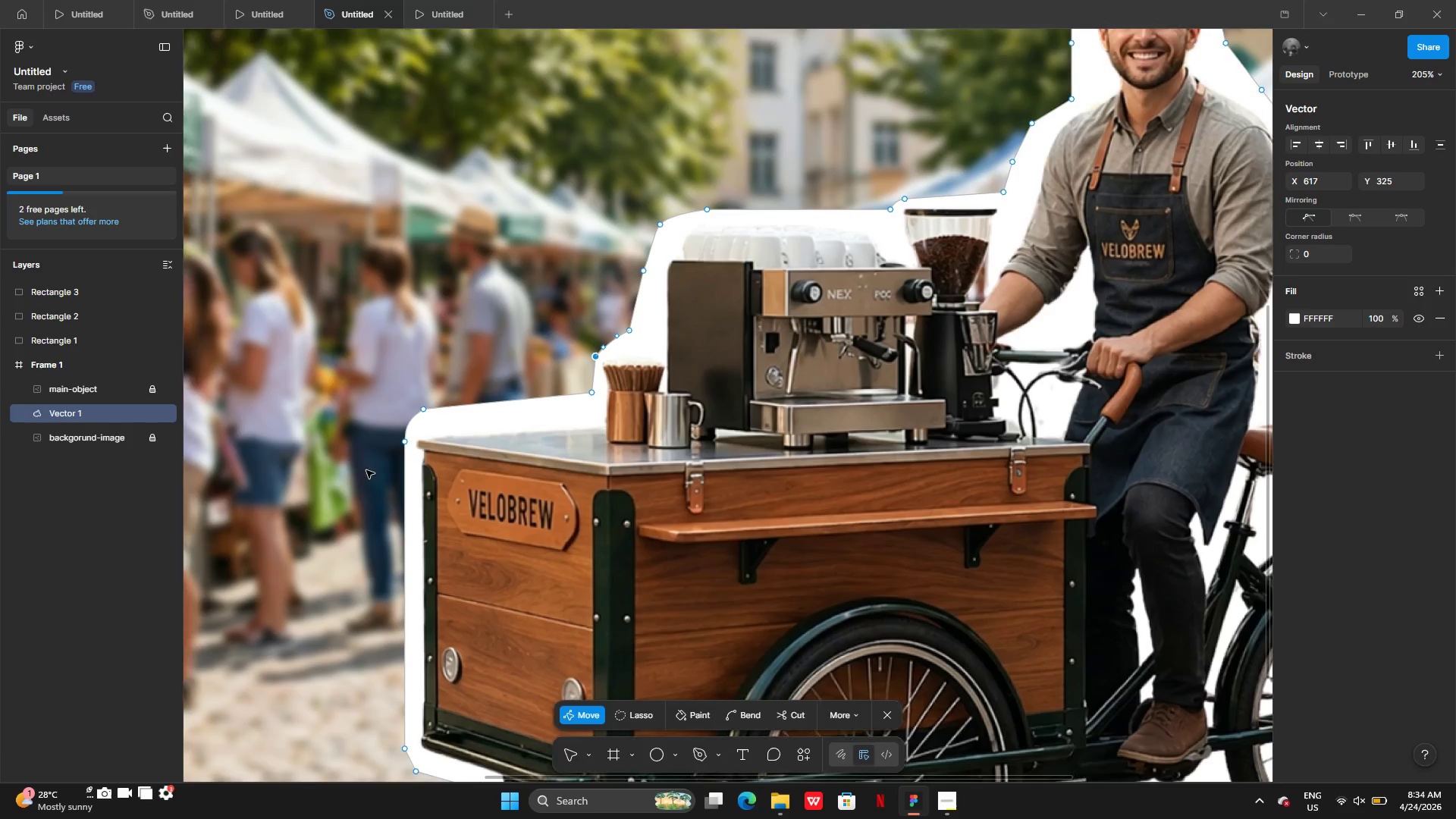 
left_click_drag(start_coordinate=[627, 484], to_coordinate=[595, 476])
 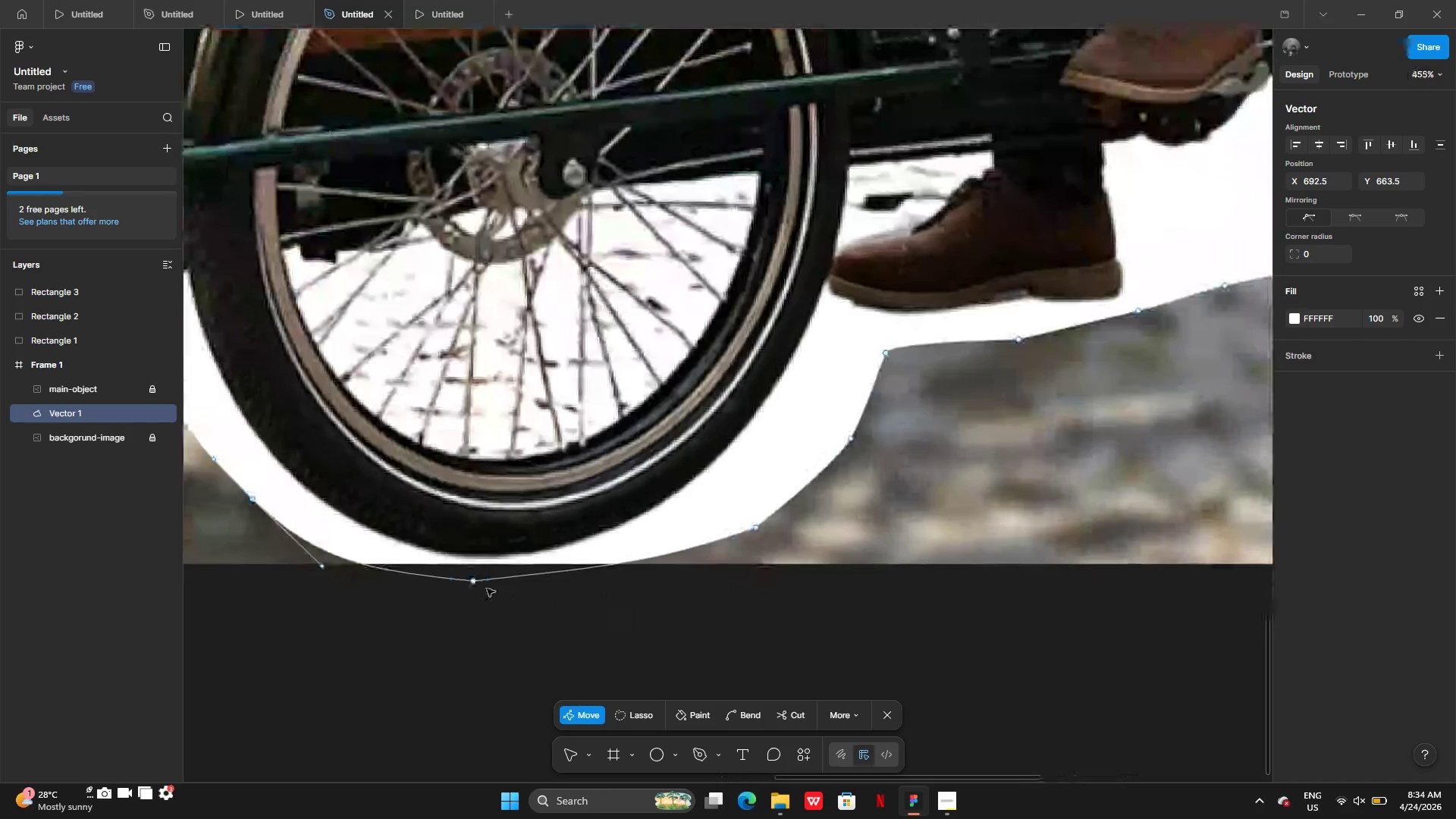 
left_click_drag(start_coordinate=[473, 582], to_coordinate=[466, 598])
 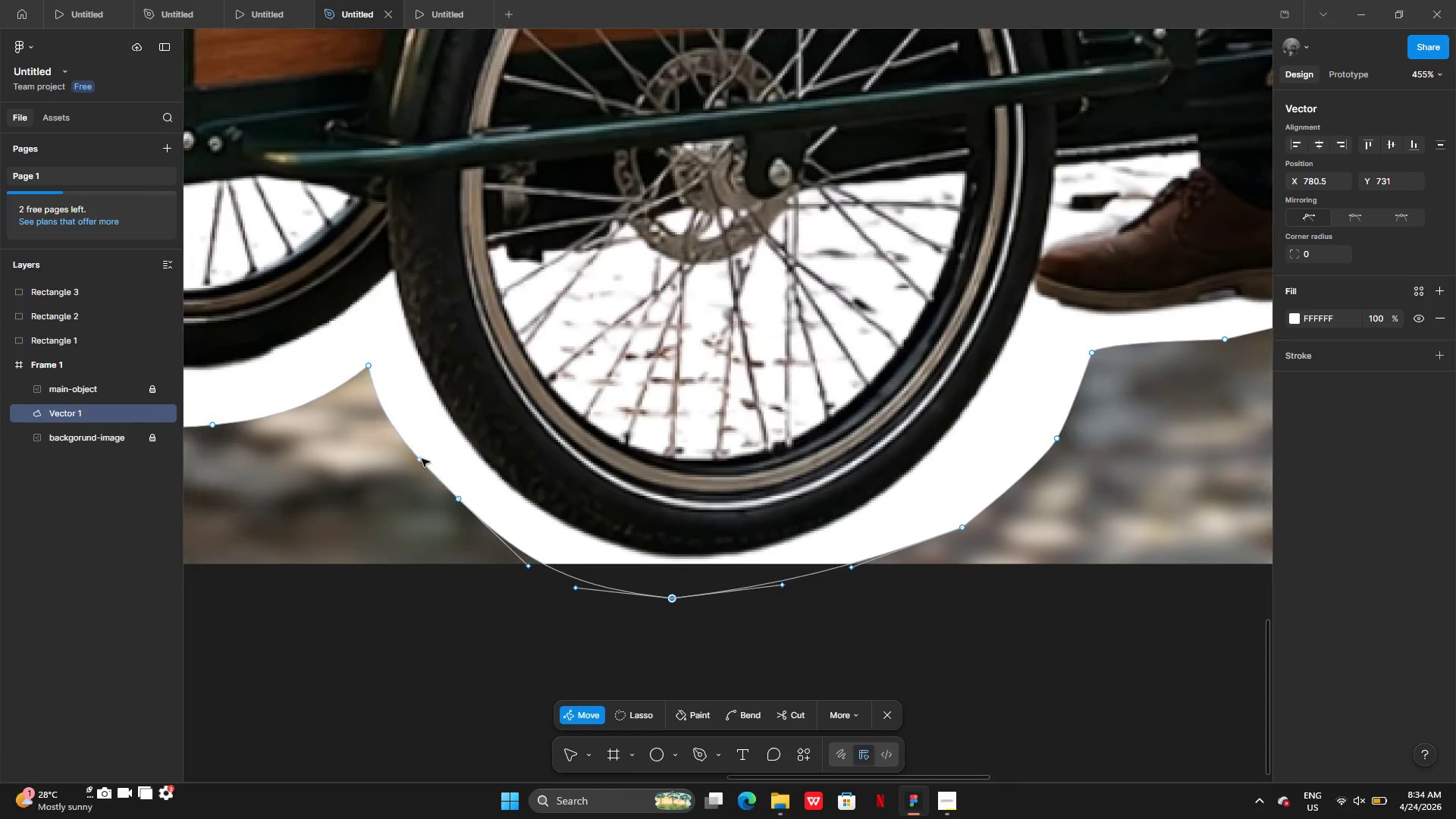 
left_click_drag(start_coordinate=[422, 459], to_coordinate=[400, 475])
 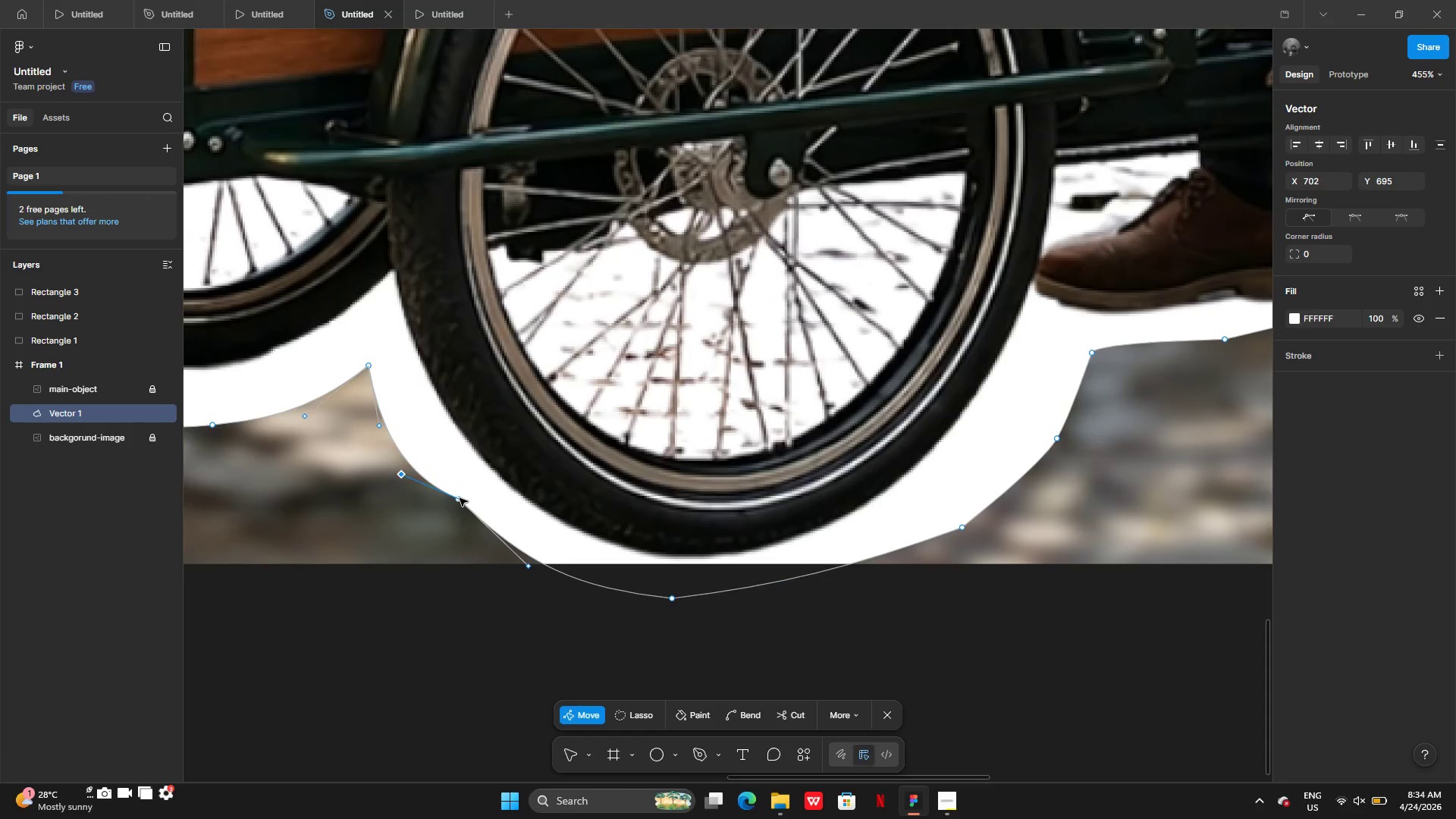 
left_click_drag(start_coordinate=[460, 498], to_coordinate=[448, 510])
 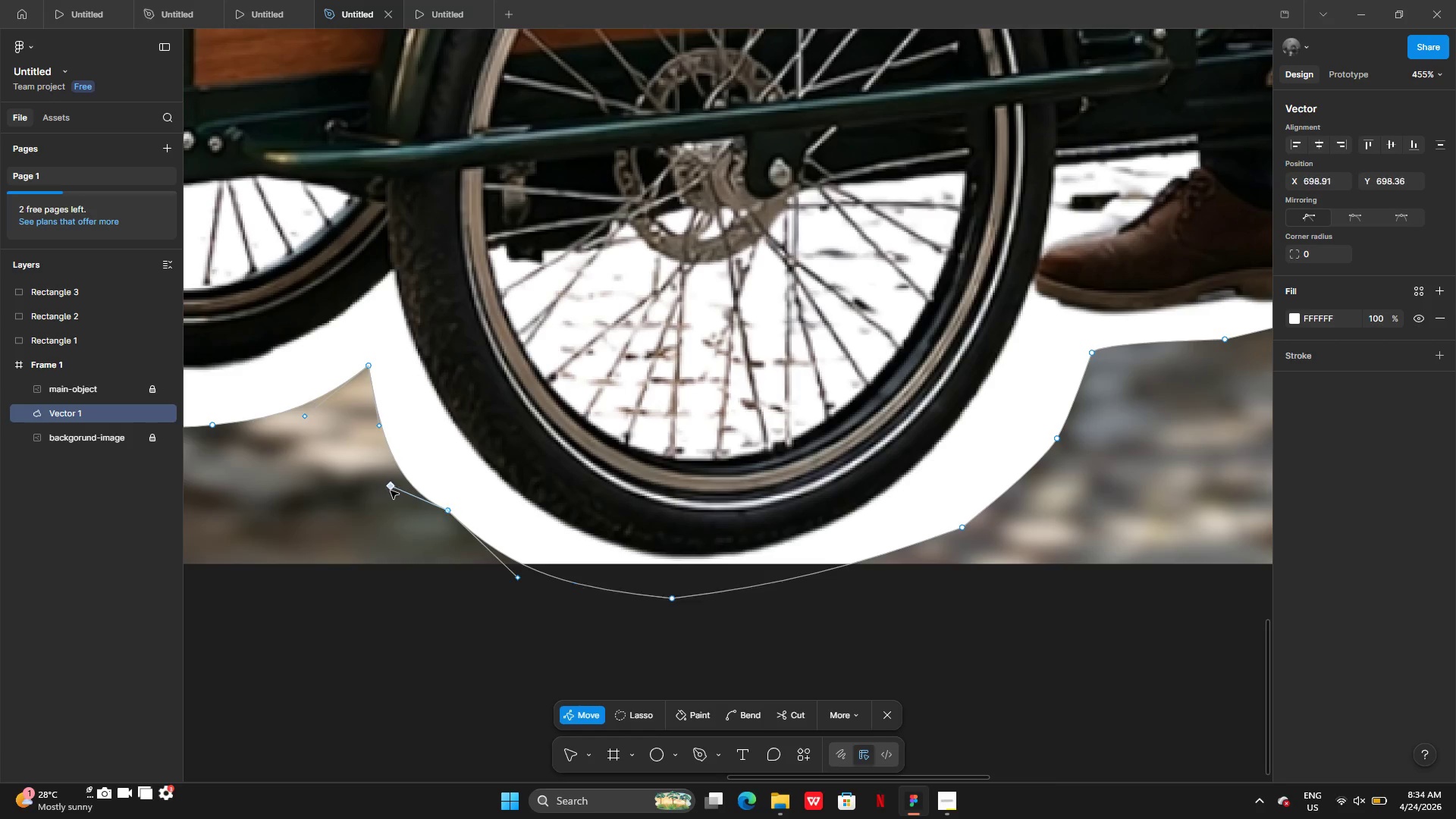 
left_click_drag(start_coordinate=[391, 491], to_coordinate=[397, 463])
 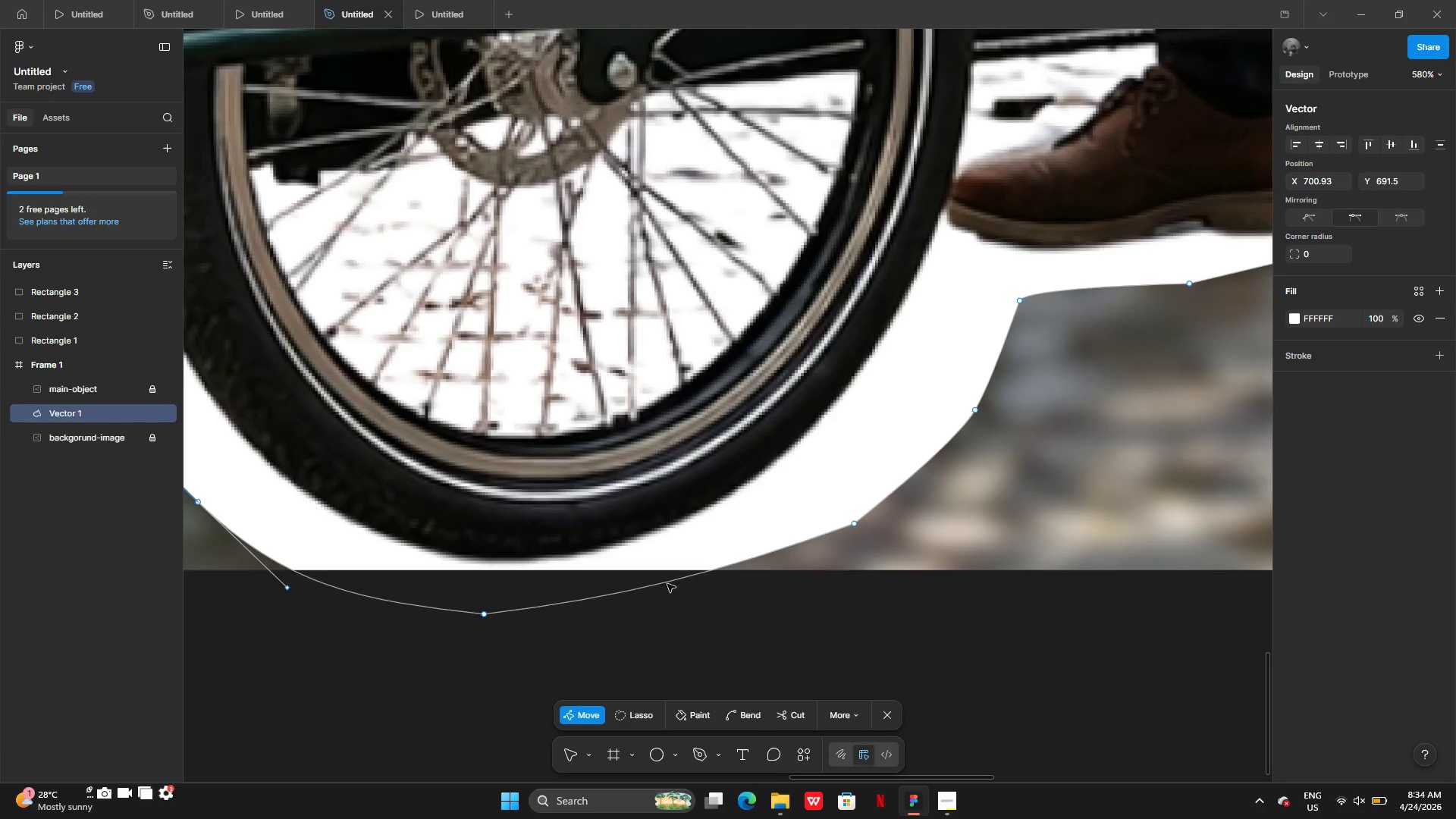 
left_click_drag(start_coordinate=[485, 617], to_coordinate=[509, 624])
 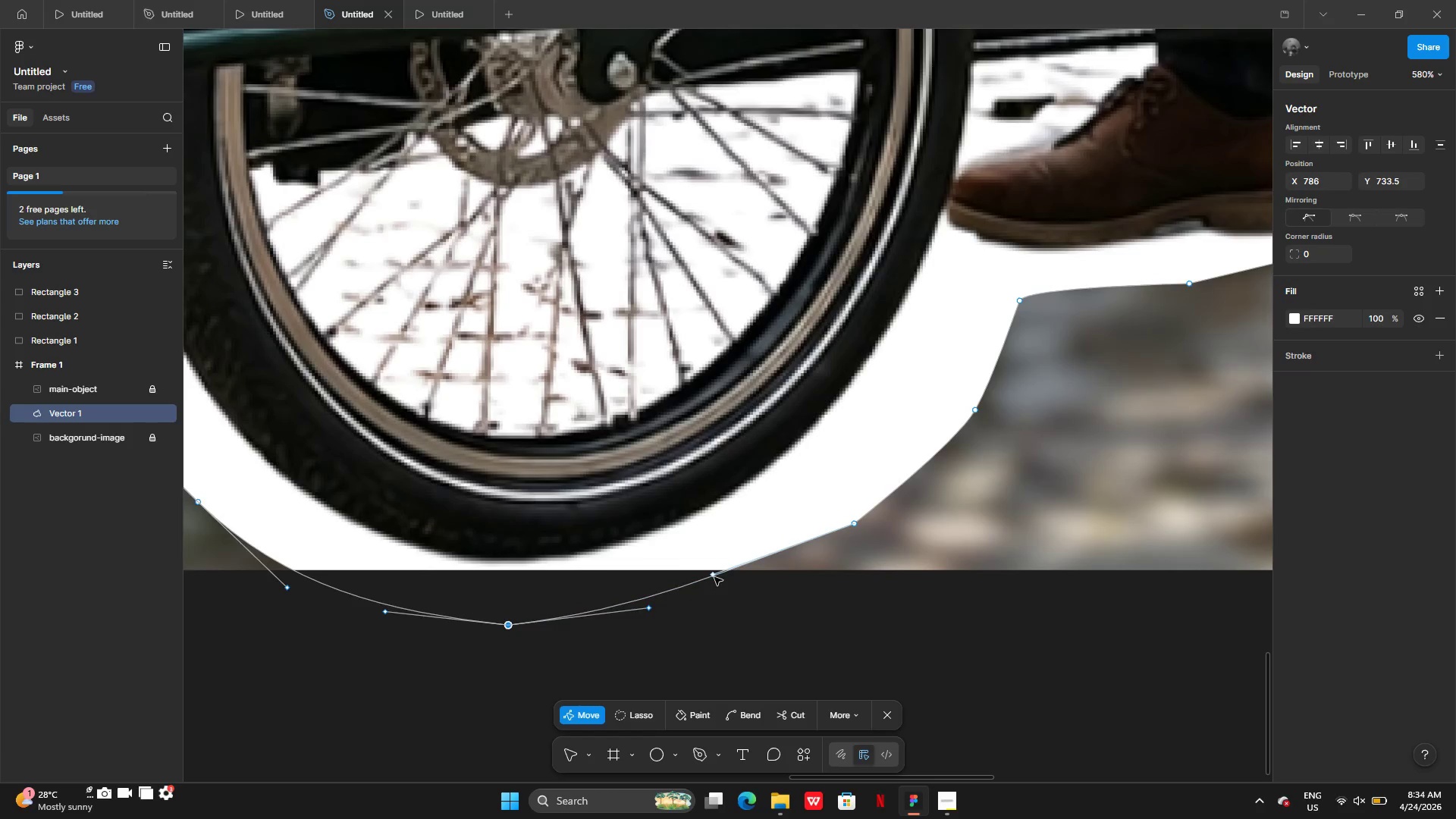 
left_click_drag(start_coordinate=[714, 577], to_coordinate=[735, 599])
 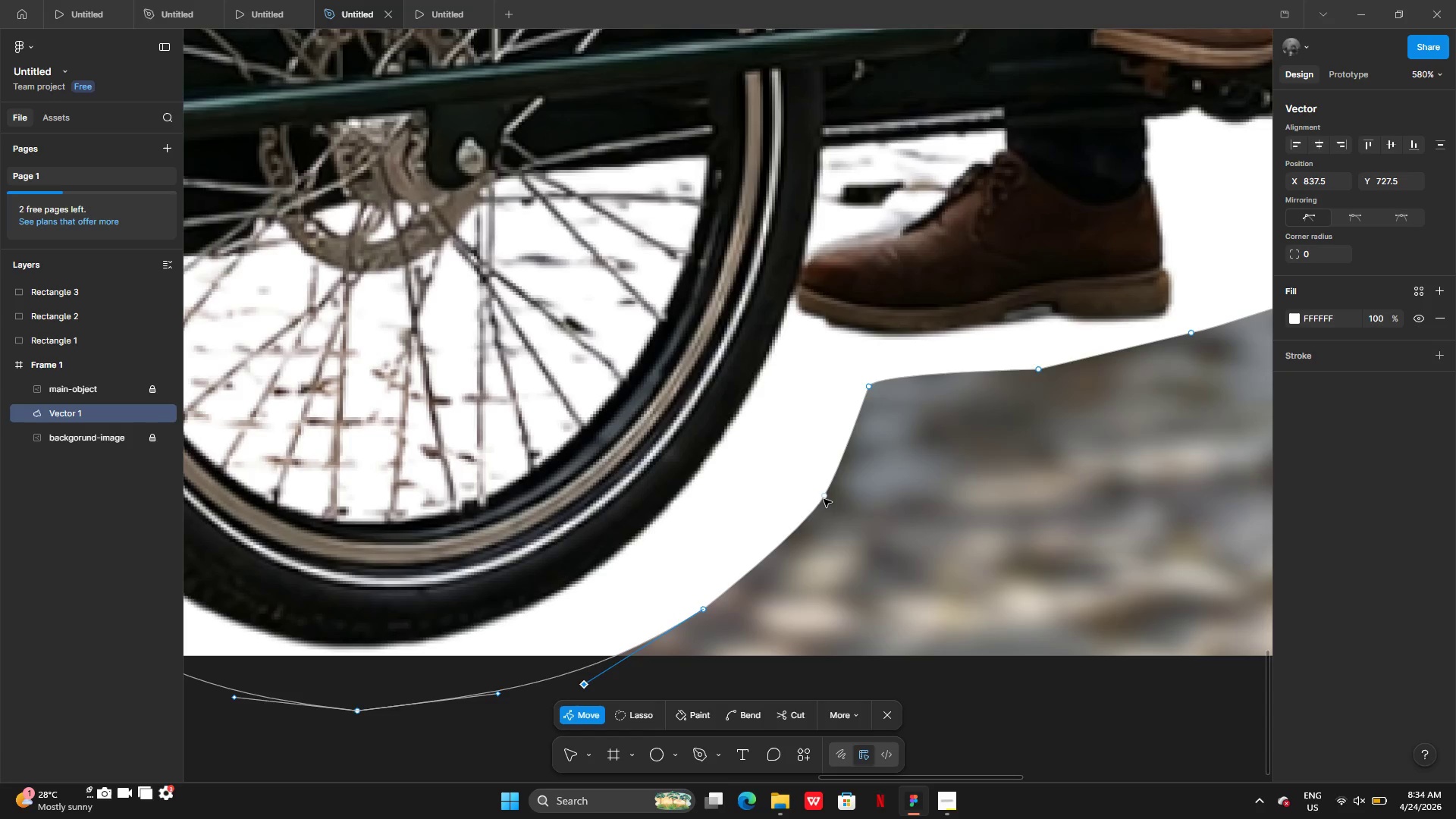 
left_click_drag(start_coordinate=[824, 497], to_coordinate=[814, 500])
 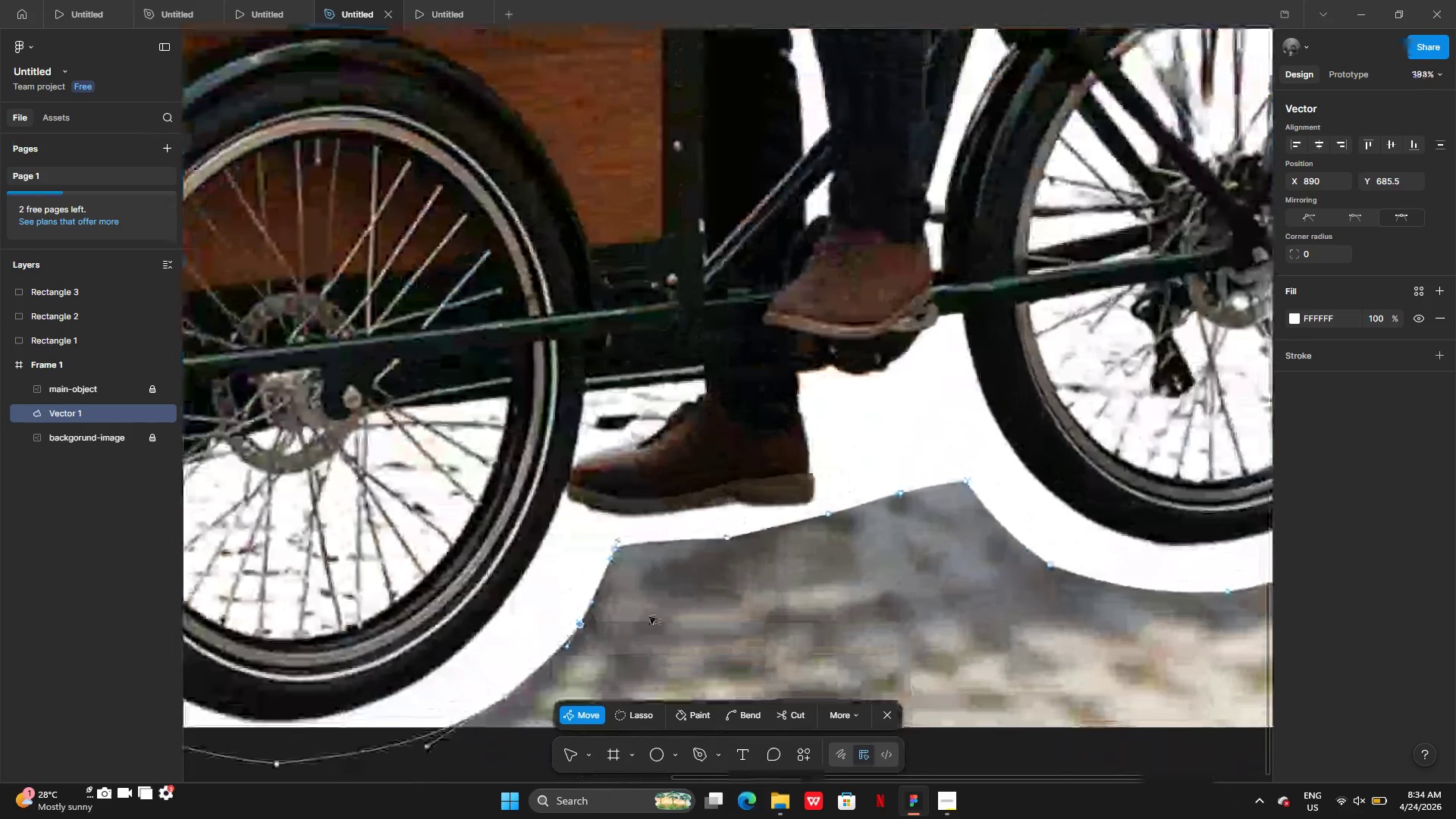 
wait(7.59)
 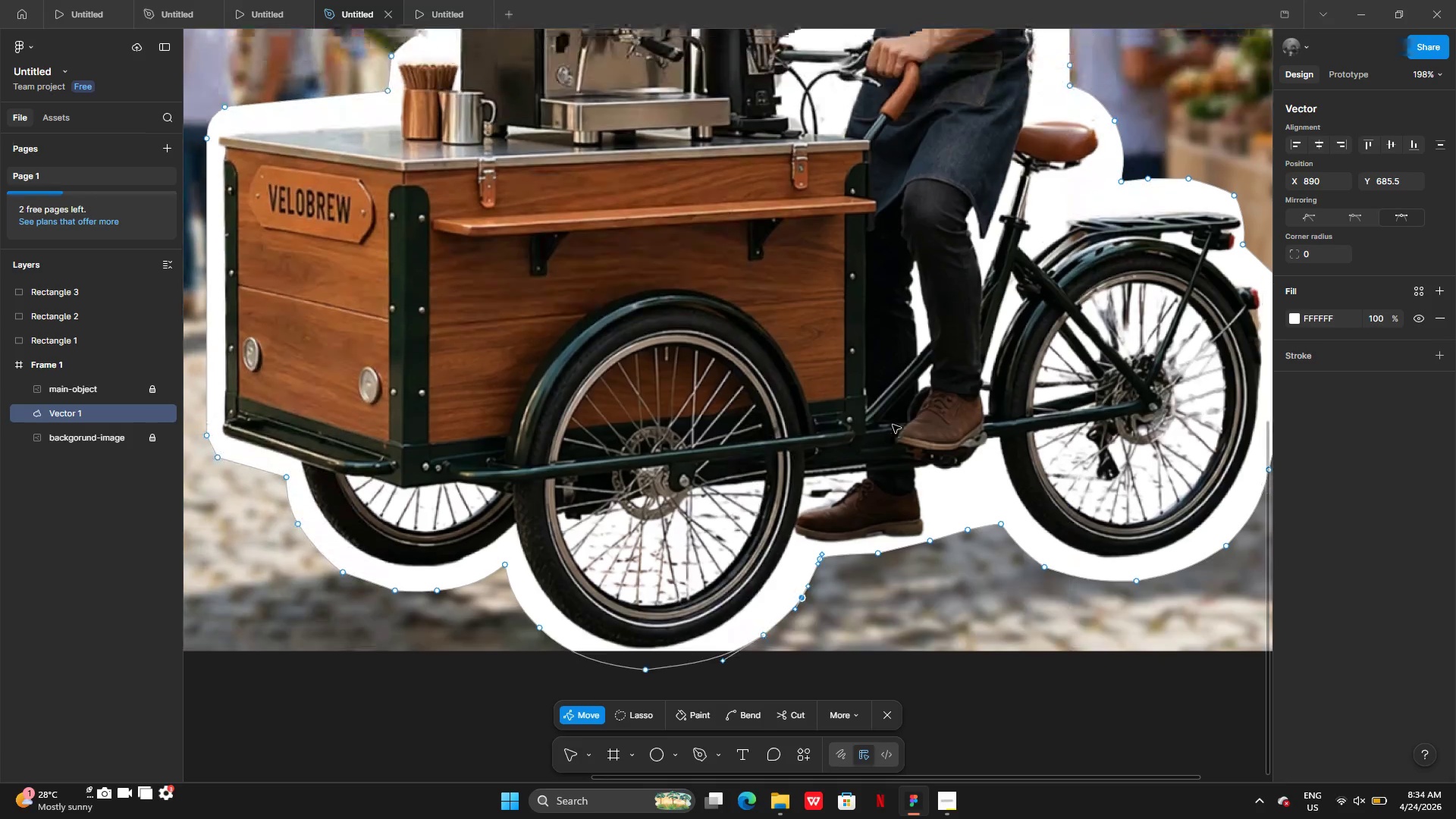 
left_click_drag(start_coordinate=[795, 506], to_coordinate=[785, 497])
 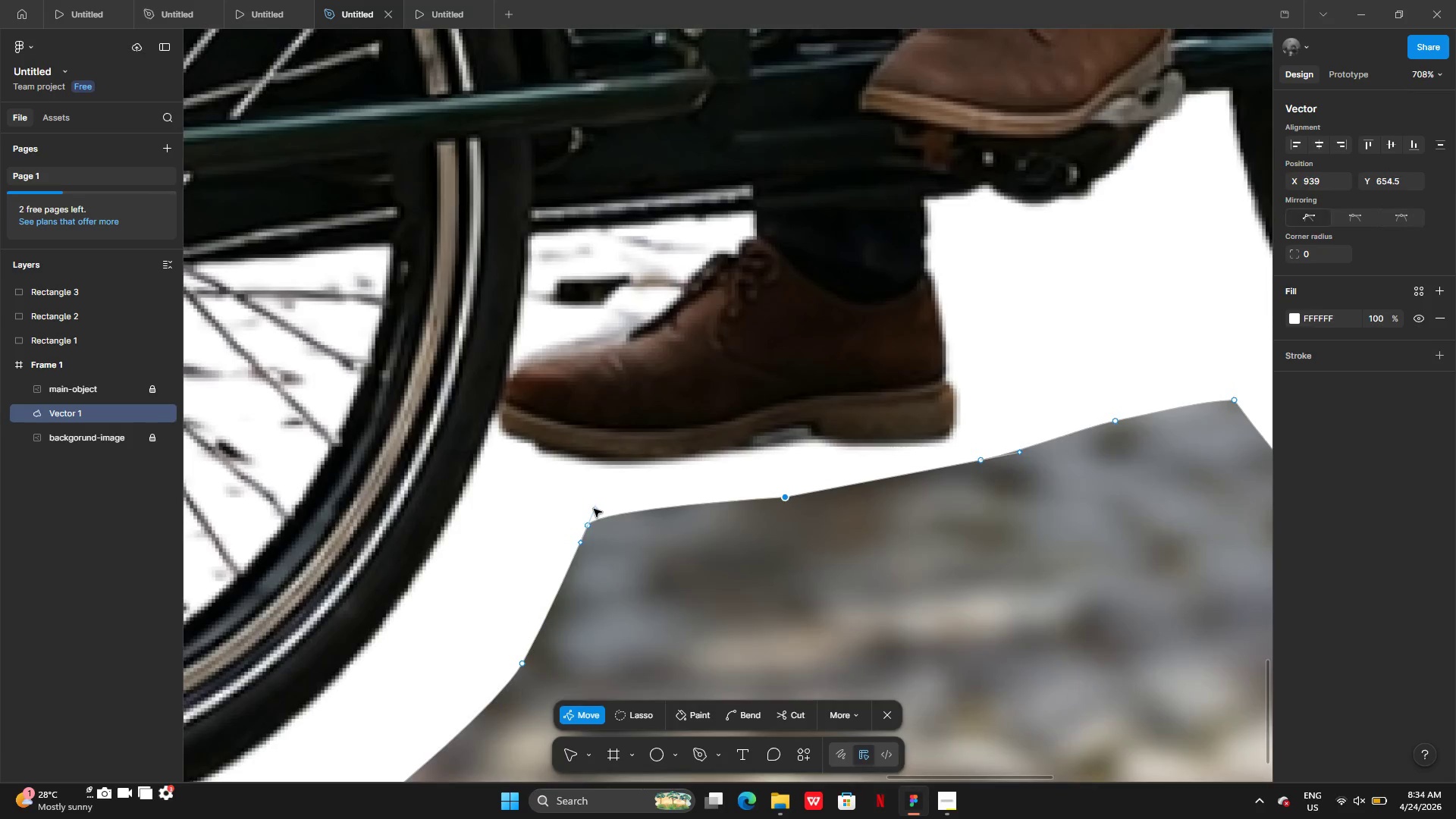 
left_click_drag(start_coordinate=[594, 509], to_coordinate=[602, 516])
 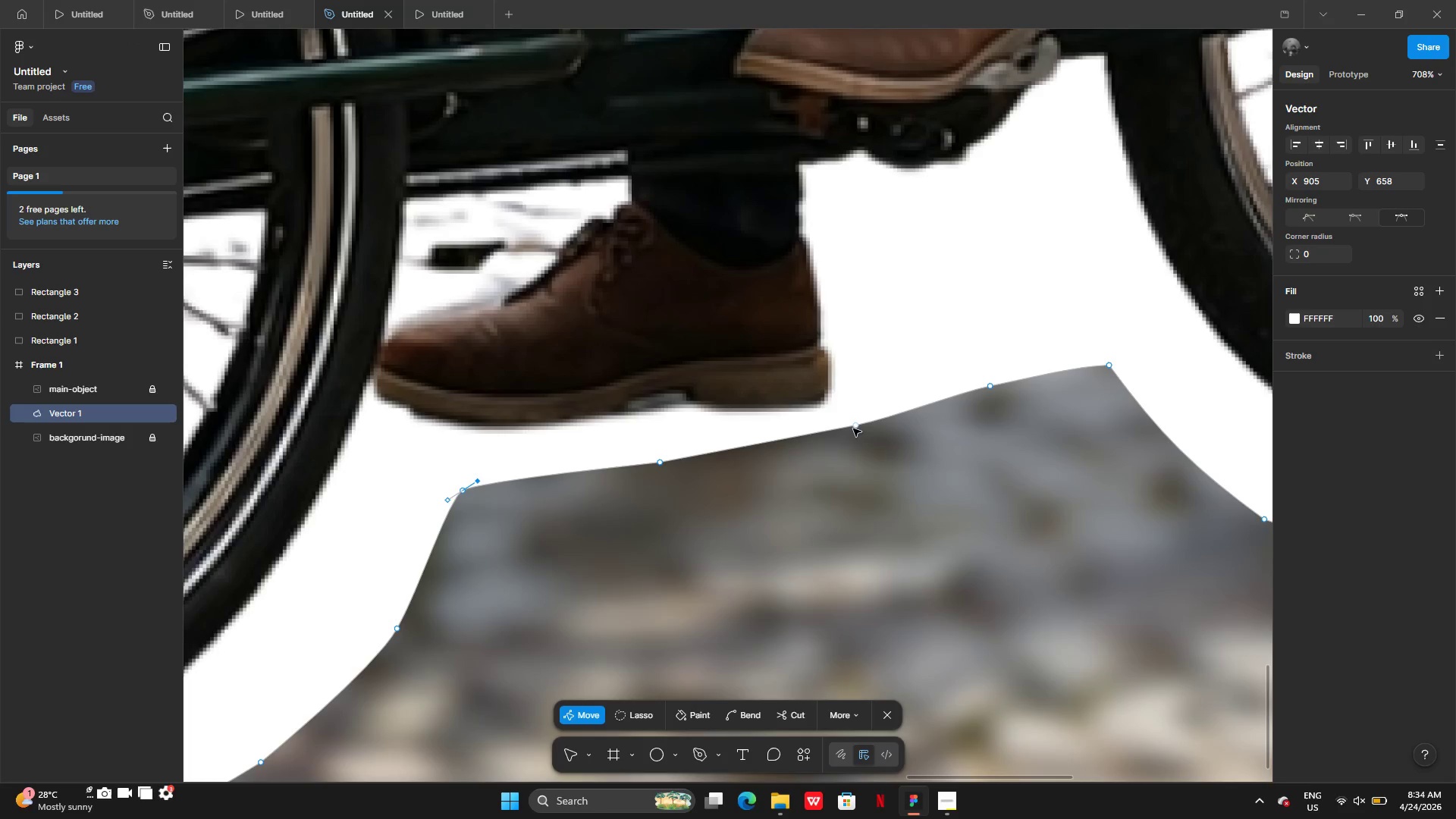 
left_click_drag(start_coordinate=[855, 428], to_coordinate=[859, 466])
 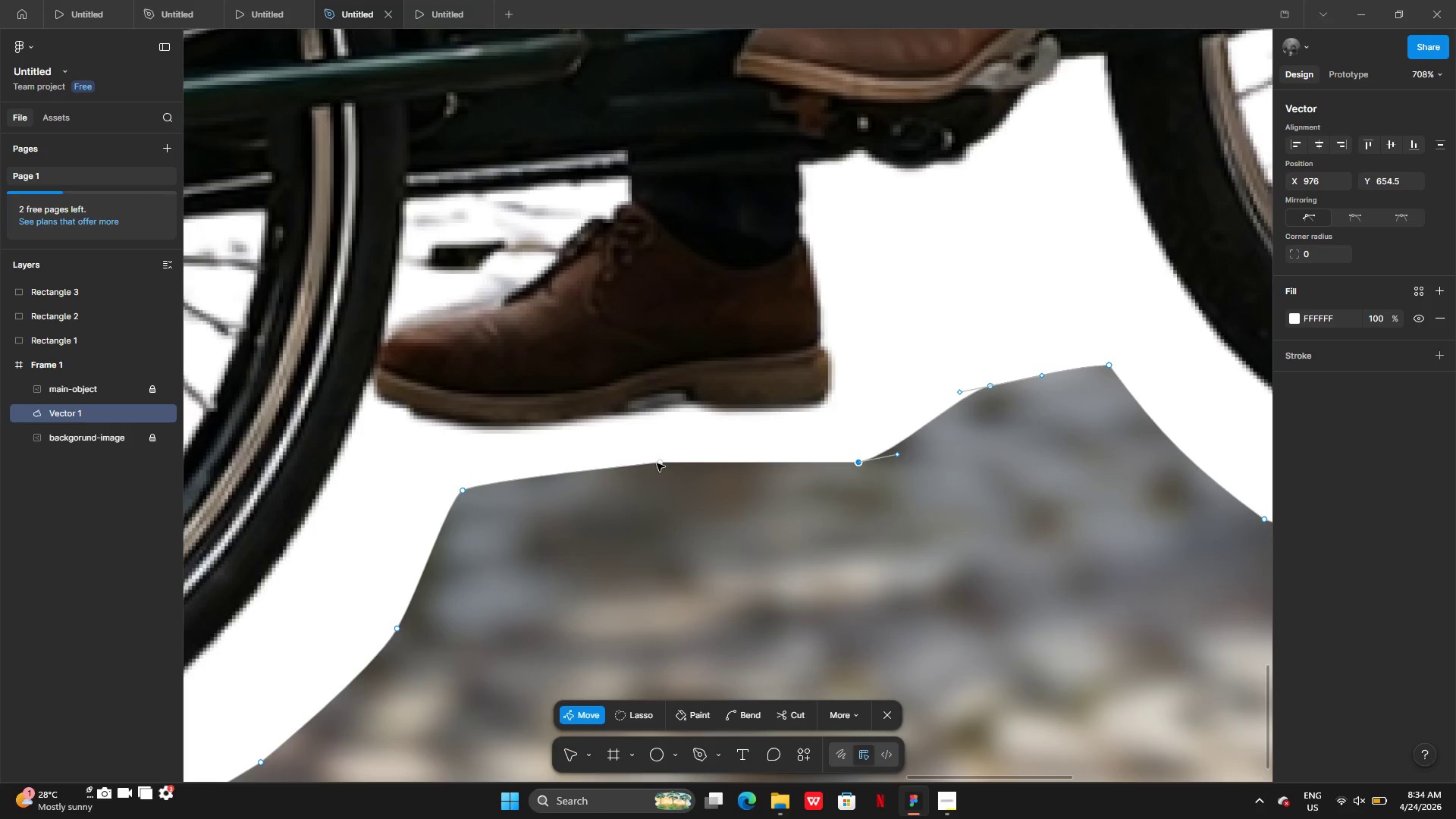 
left_click_drag(start_coordinate=[657, 463], to_coordinate=[632, 488])
 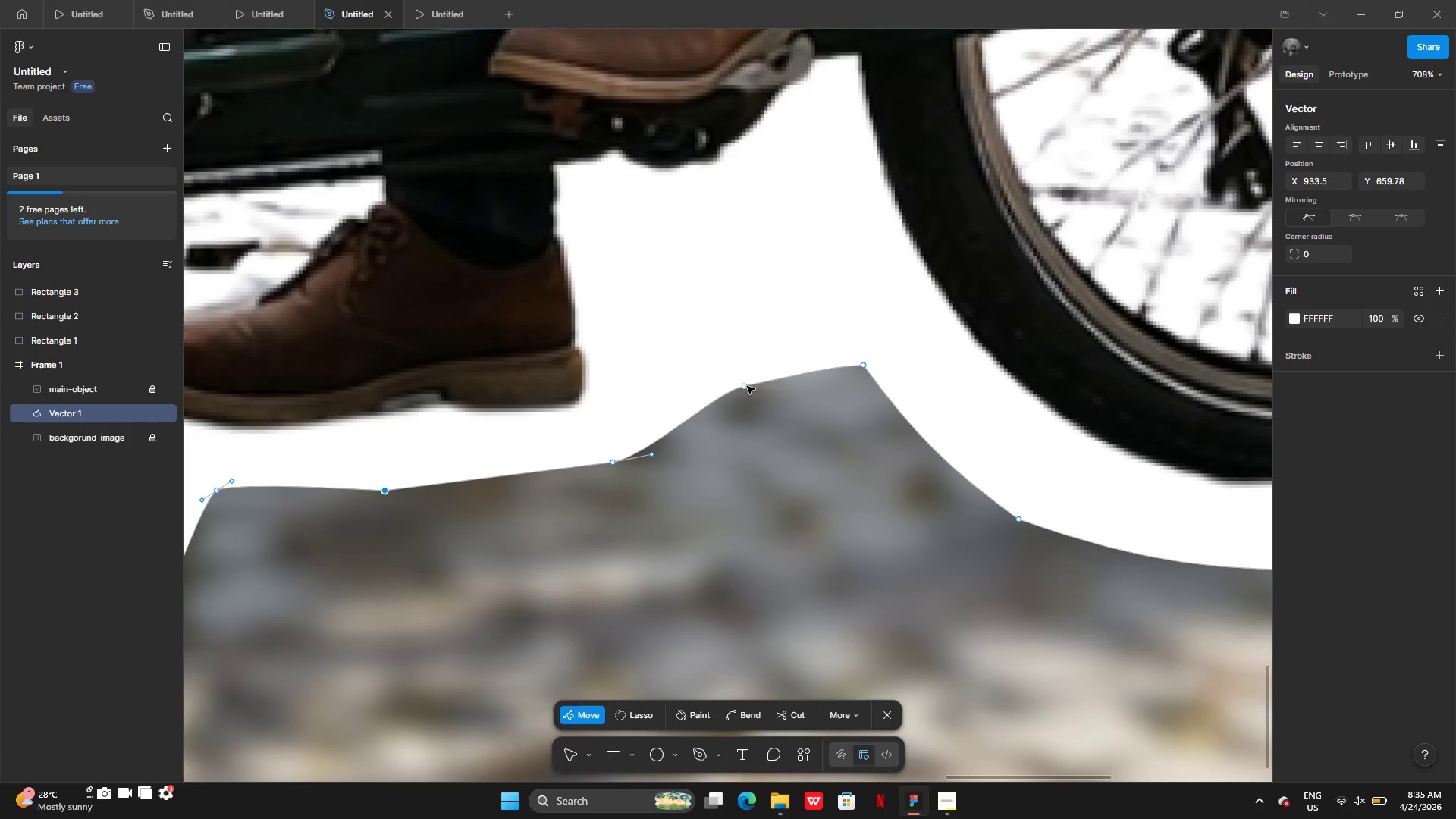 
left_click_drag(start_coordinate=[747, 386], to_coordinate=[754, 388])
 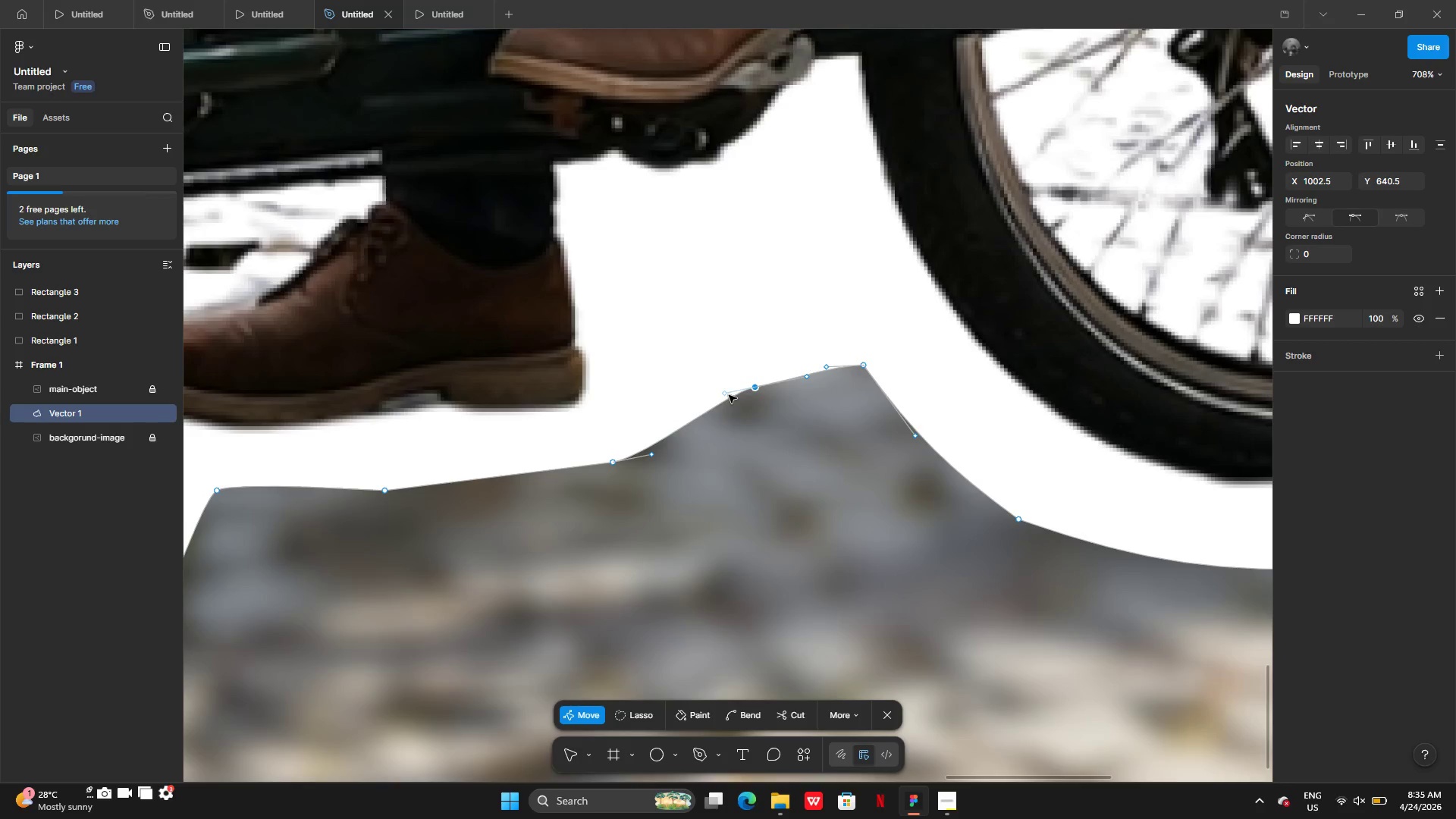 
left_click_drag(start_coordinate=[729, 395], to_coordinate=[733, 395])
 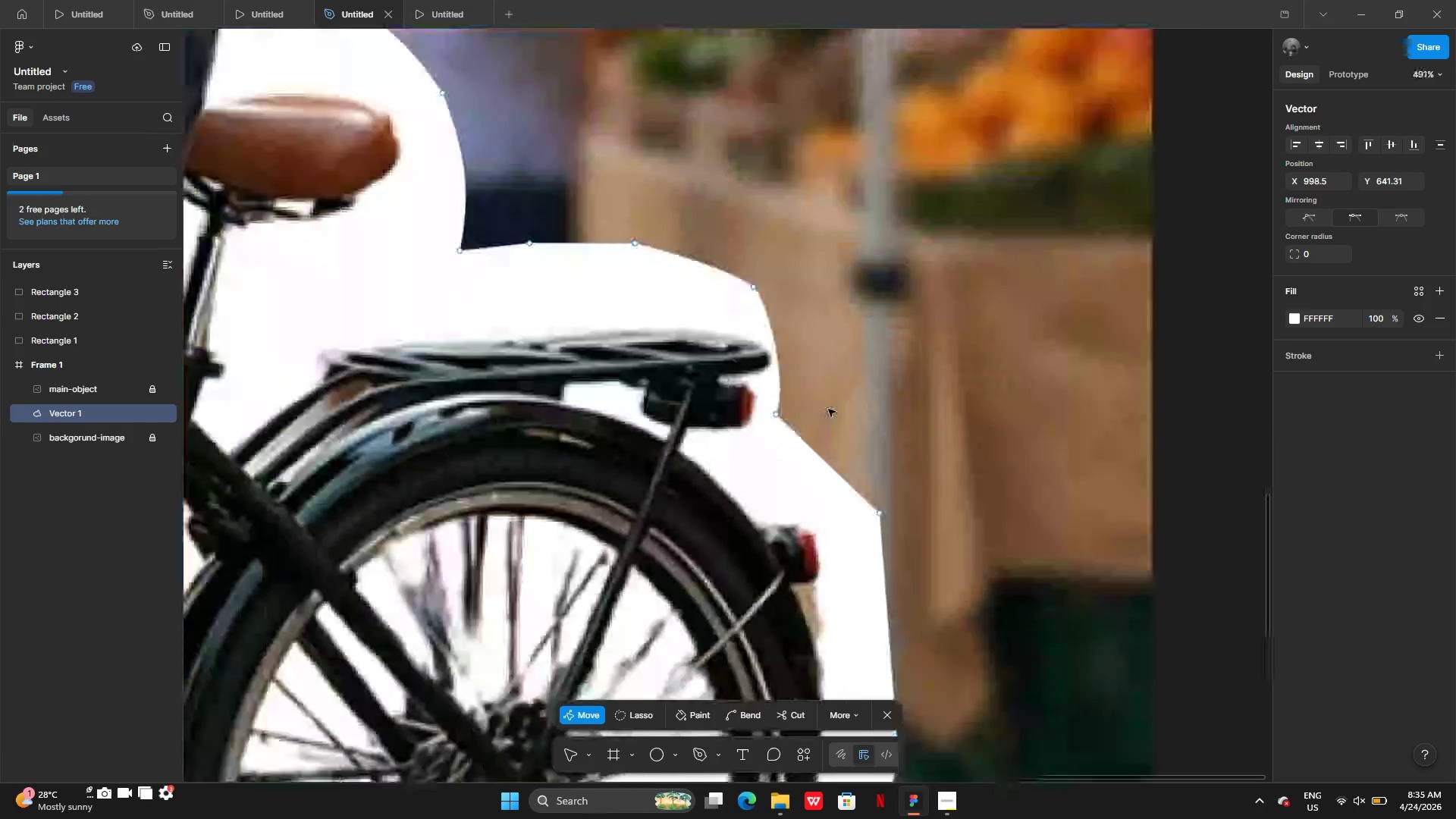 
left_click_drag(start_coordinate=[772, 416], to_coordinate=[799, 412])
 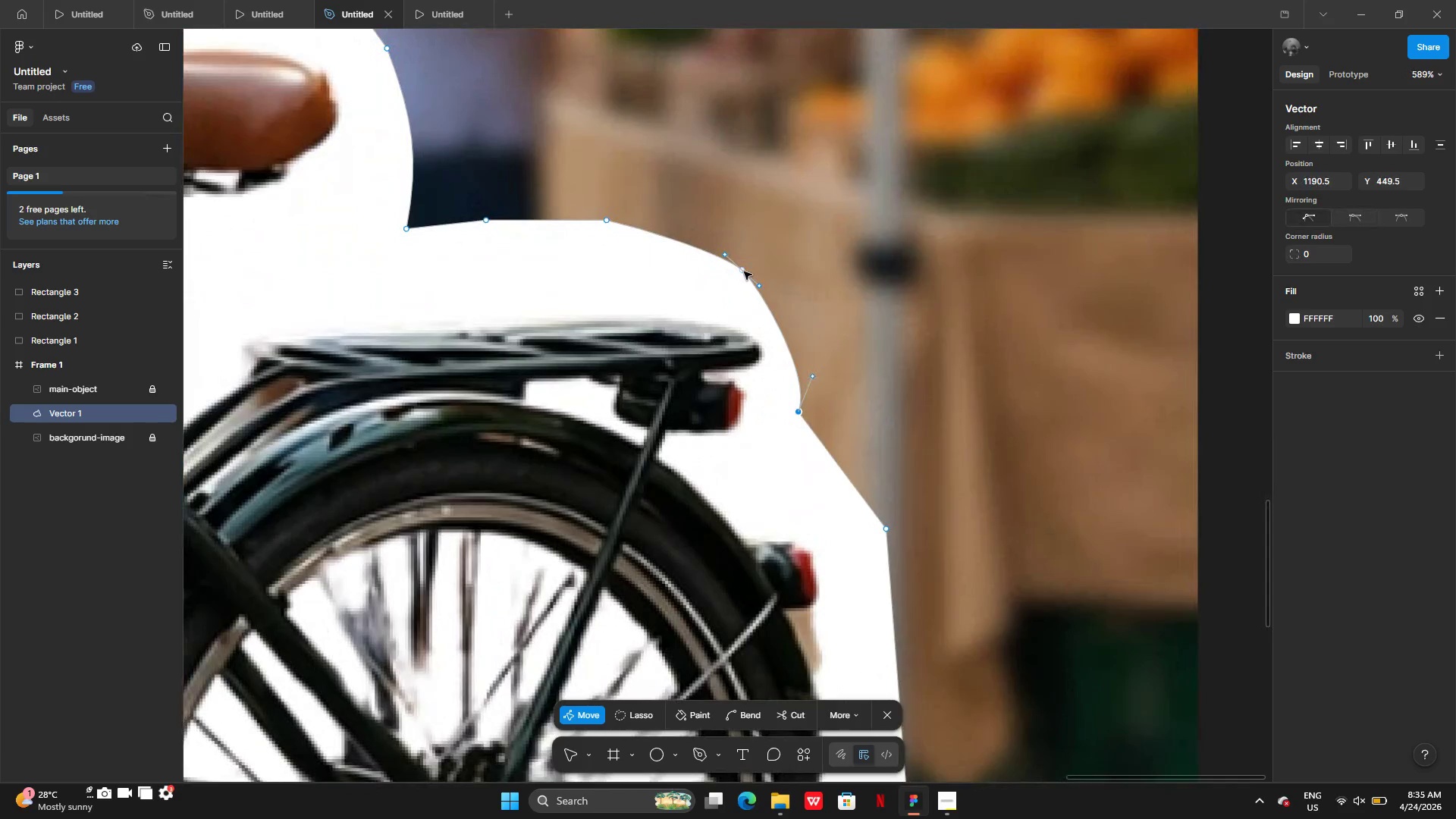 
left_click_drag(start_coordinate=[744, 271], to_coordinate=[764, 282])
 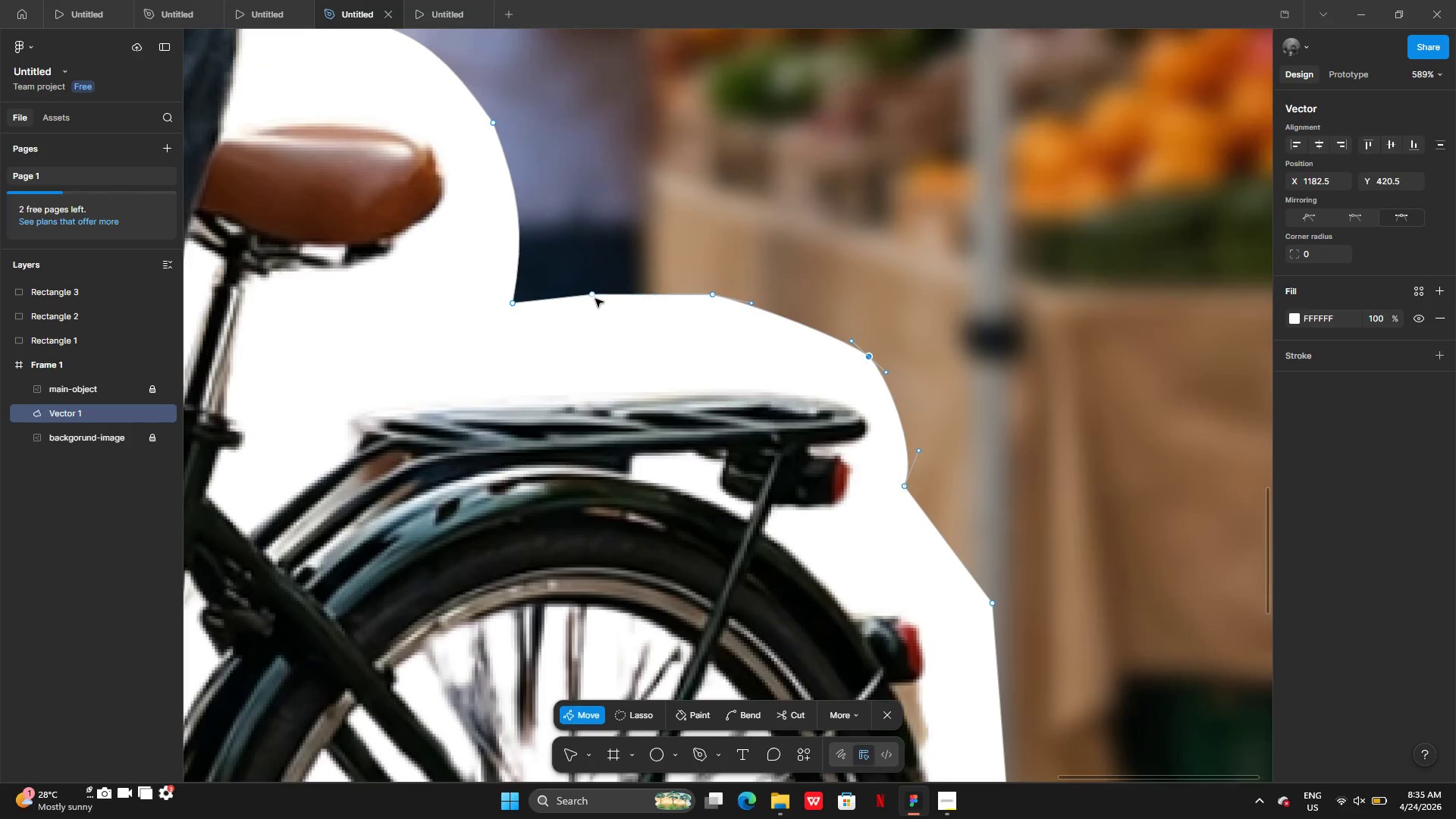 
left_click_drag(start_coordinate=[593, 297], to_coordinate=[594, 305])
 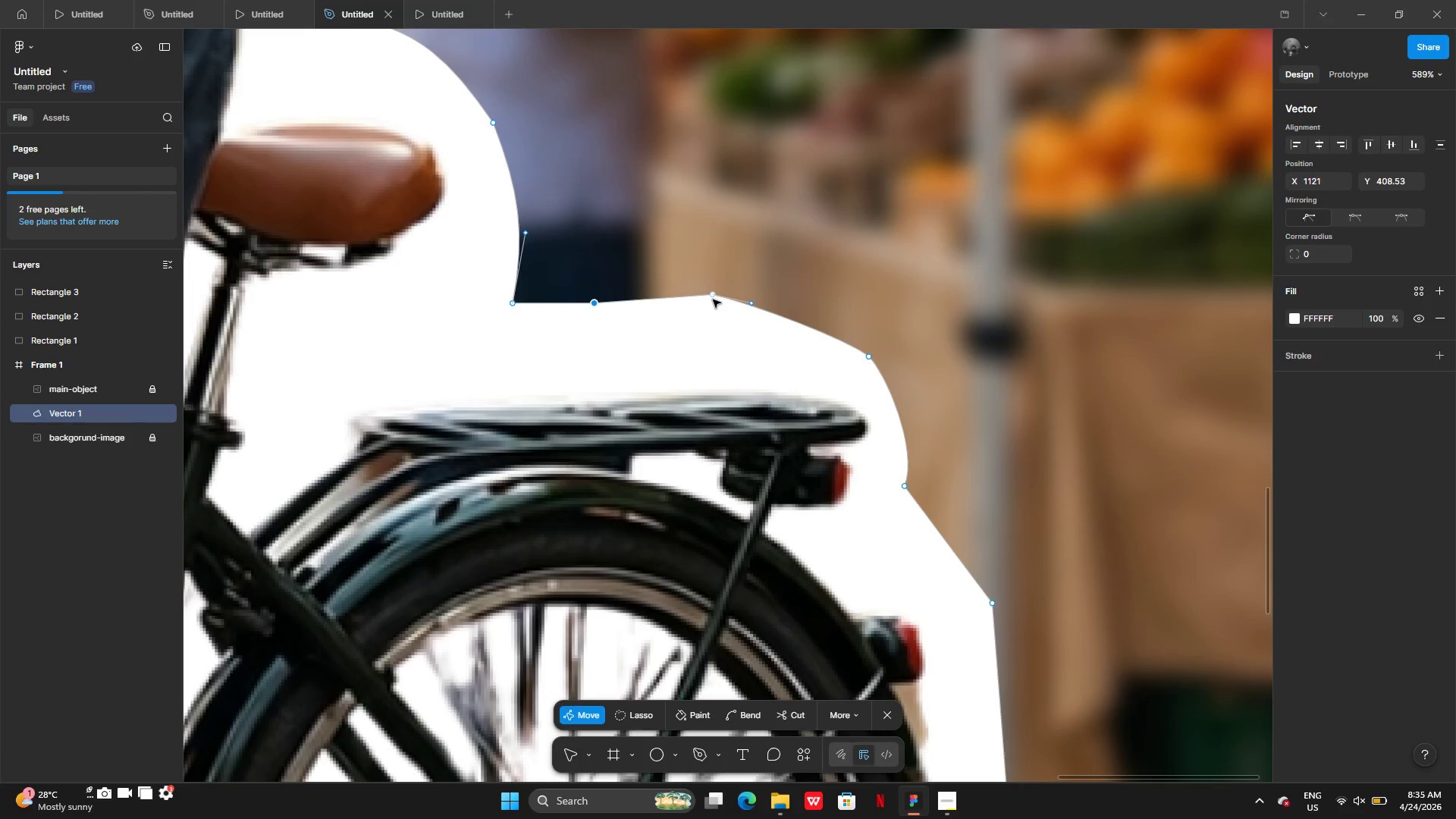 
left_click_drag(start_coordinate=[713, 300], to_coordinate=[714, 315])
 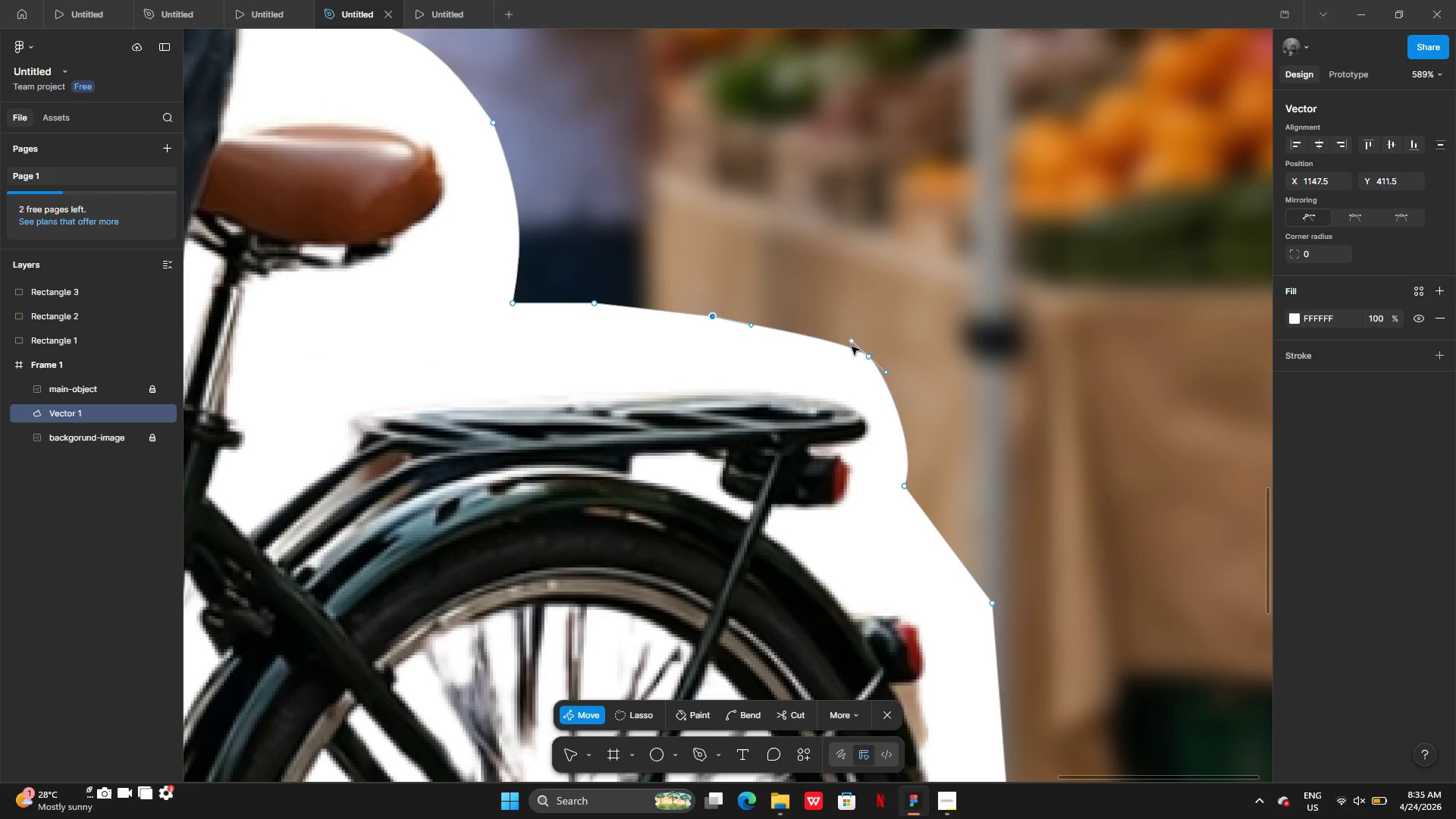 
left_click_drag(start_coordinate=[852, 346], to_coordinate=[800, 322])
 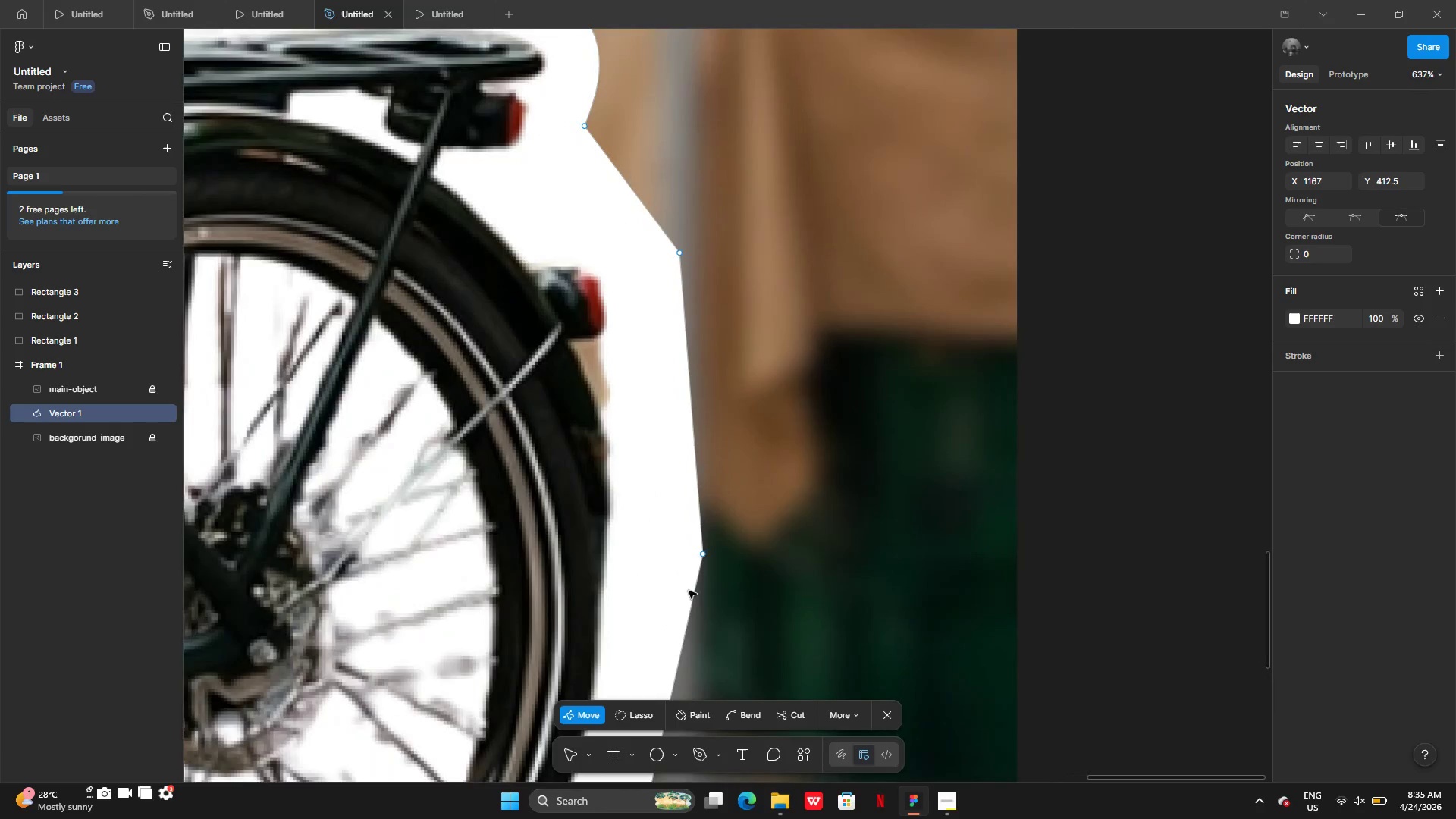 
left_click([733, 709])
 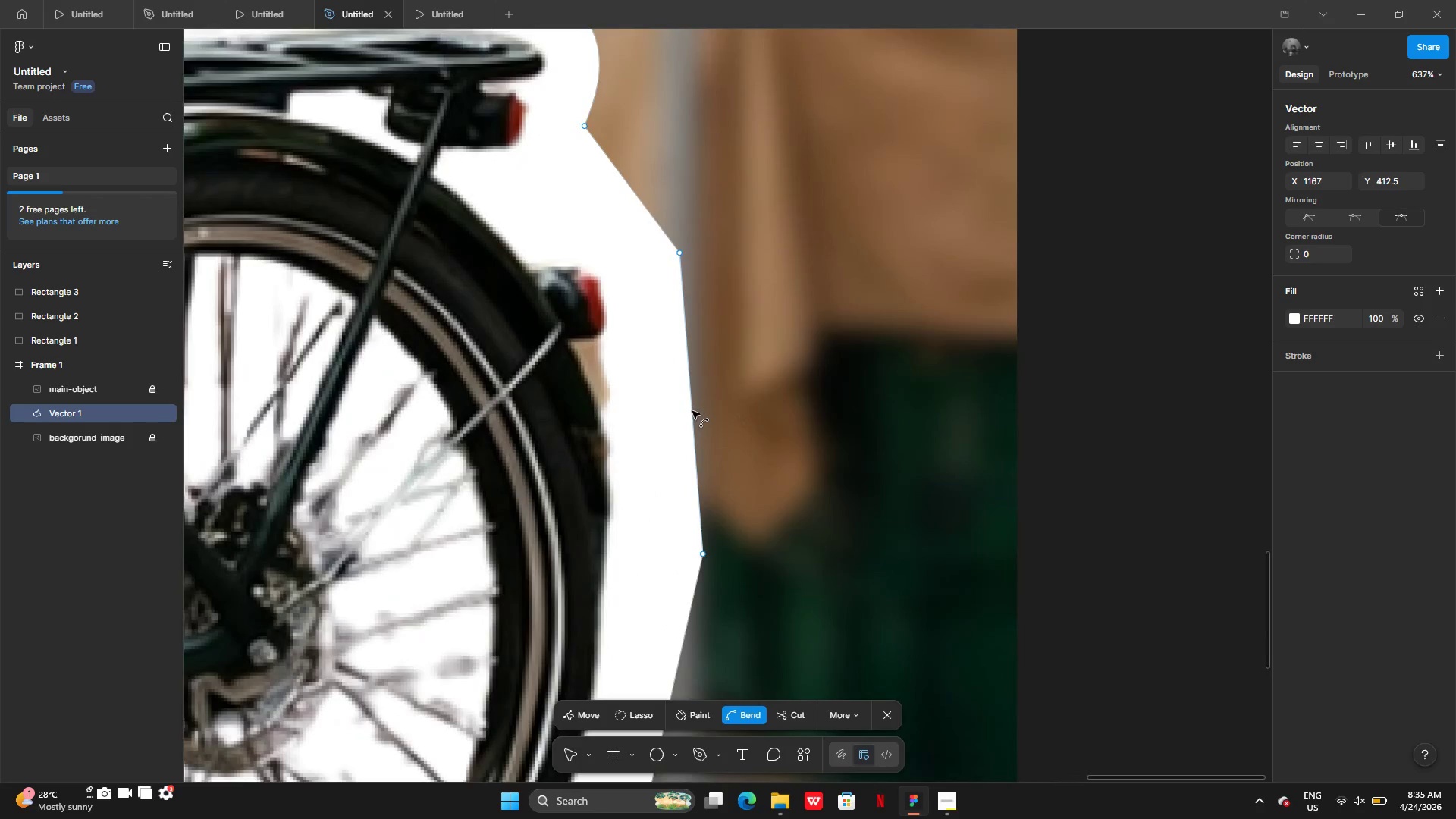 
left_click_drag(start_coordinate=[692, 411], to_coordinate=[711, 420])
 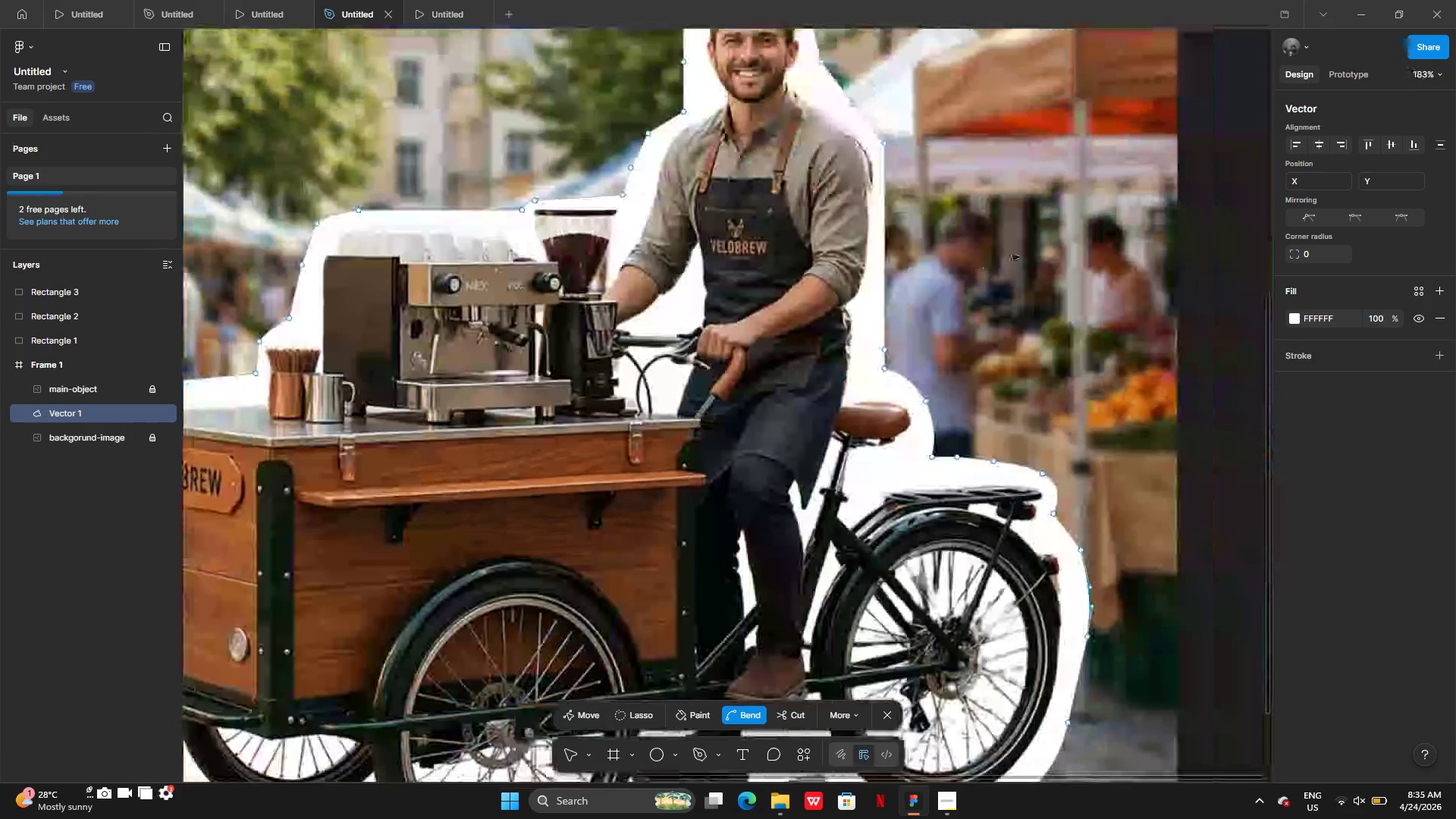 
wait(11.58)
 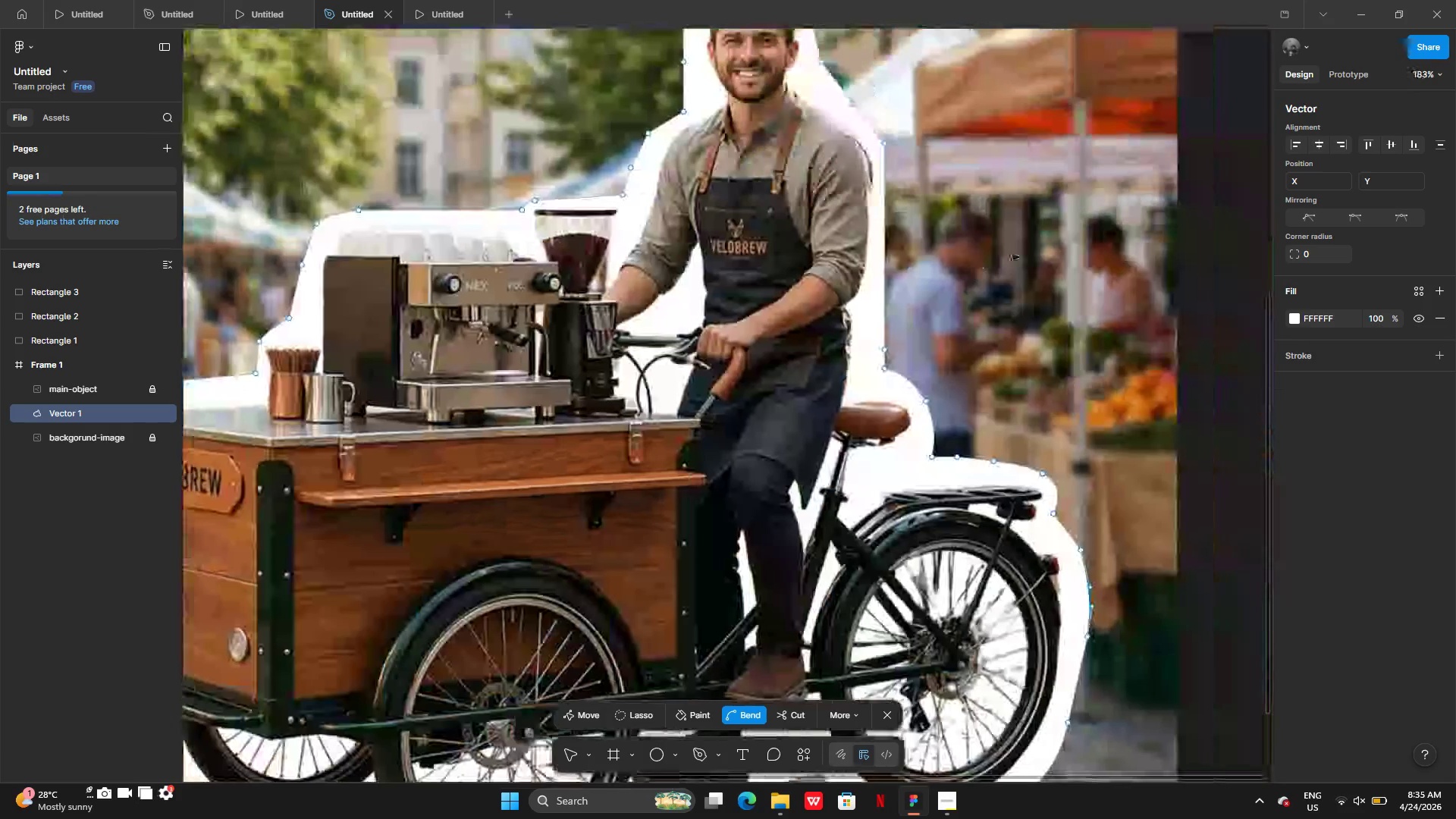 
left_click_drag(start_coordinate=[515, 475], to_coordinate=[519, 461])
 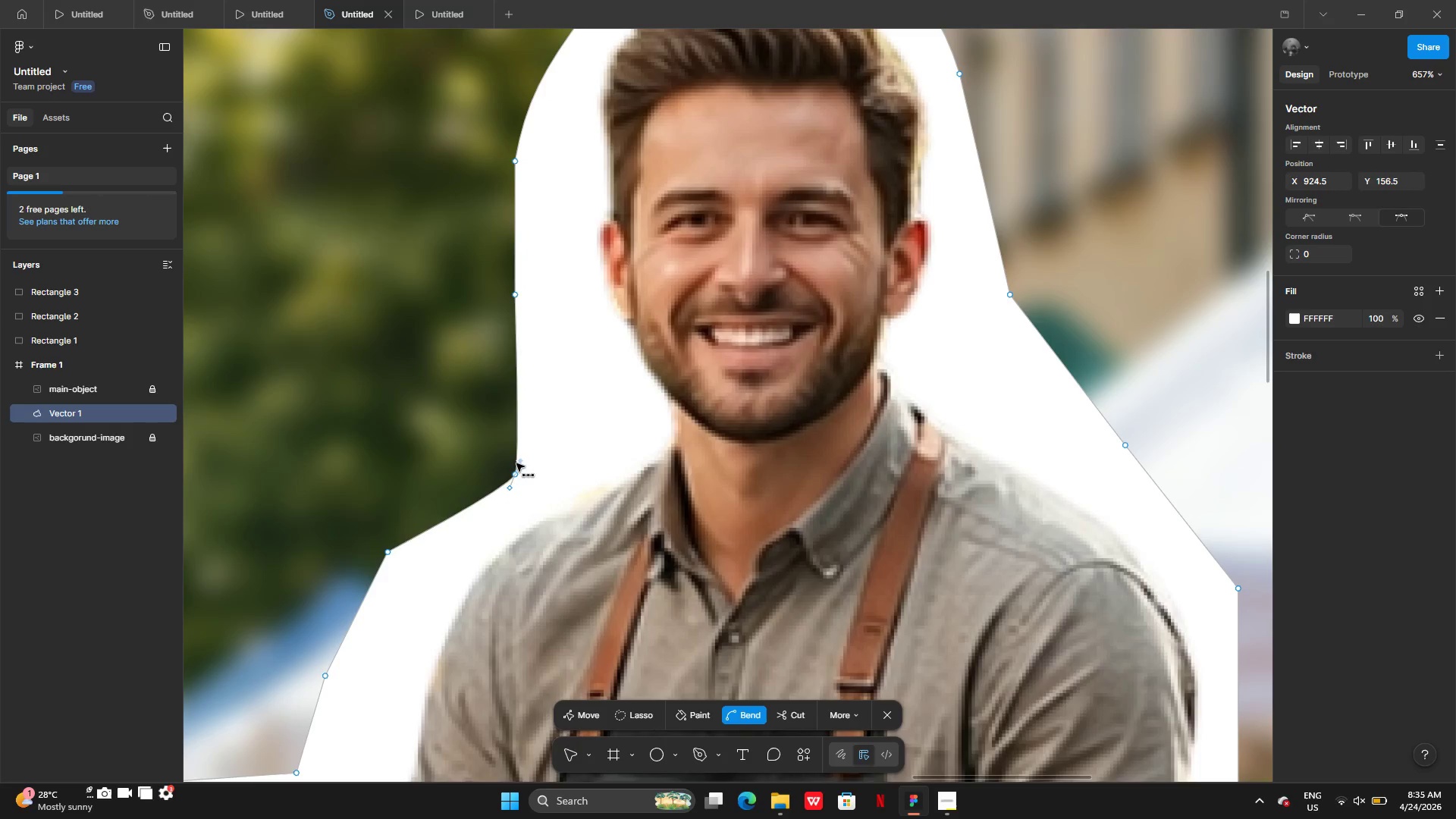 
key(Control+Z)
 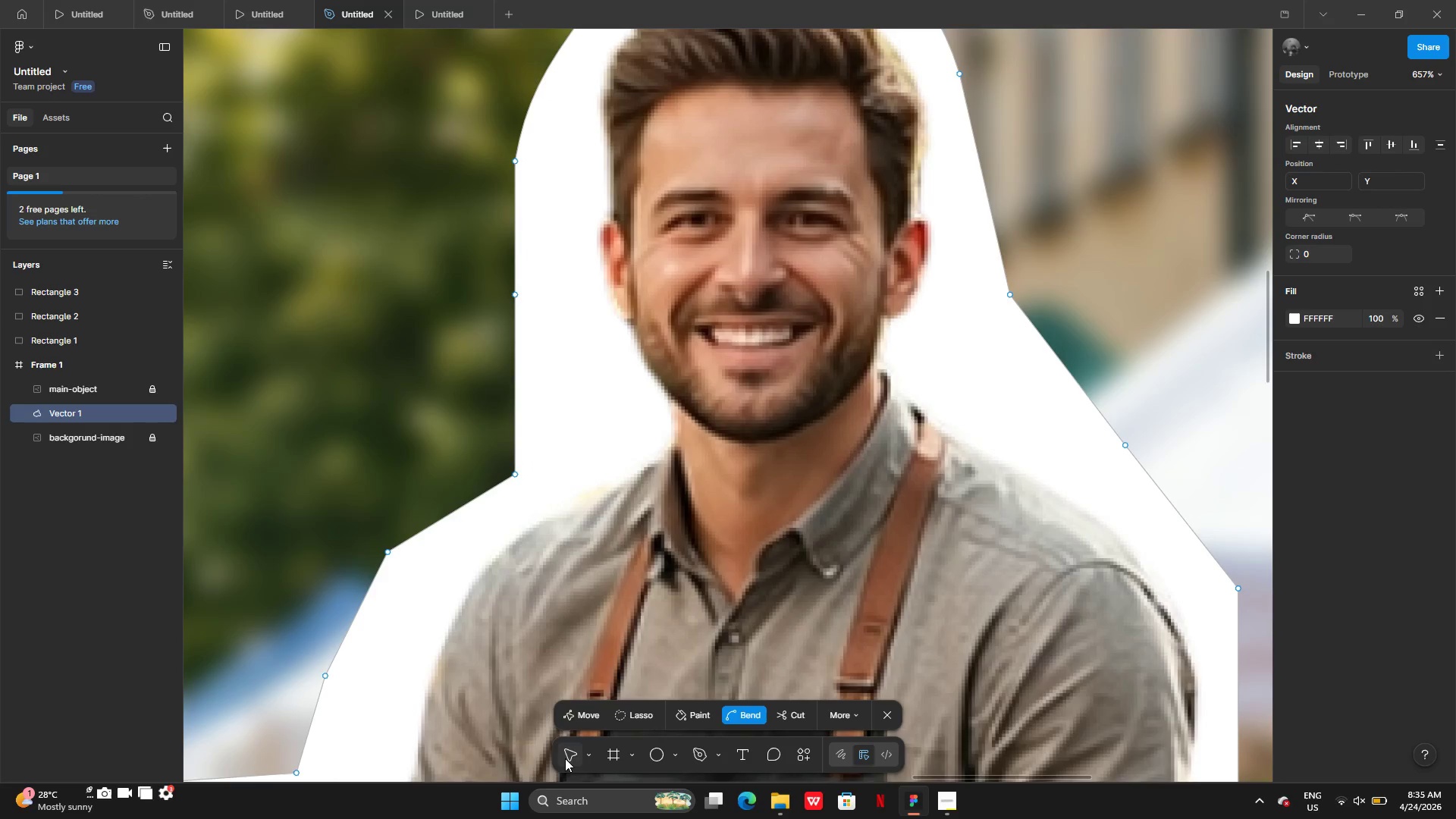 
left_click([565, 757])
 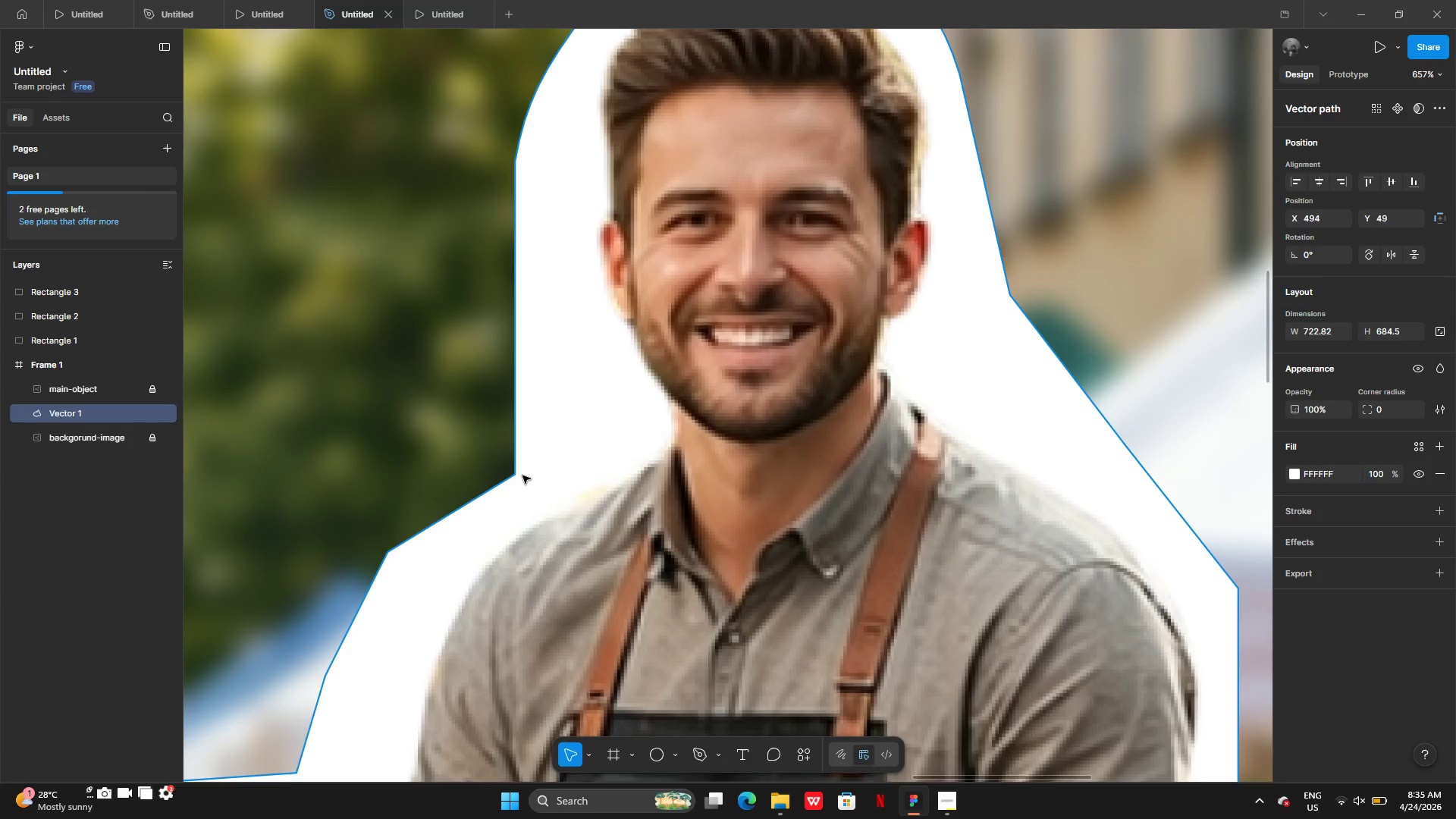 
double_click([522, 475])
 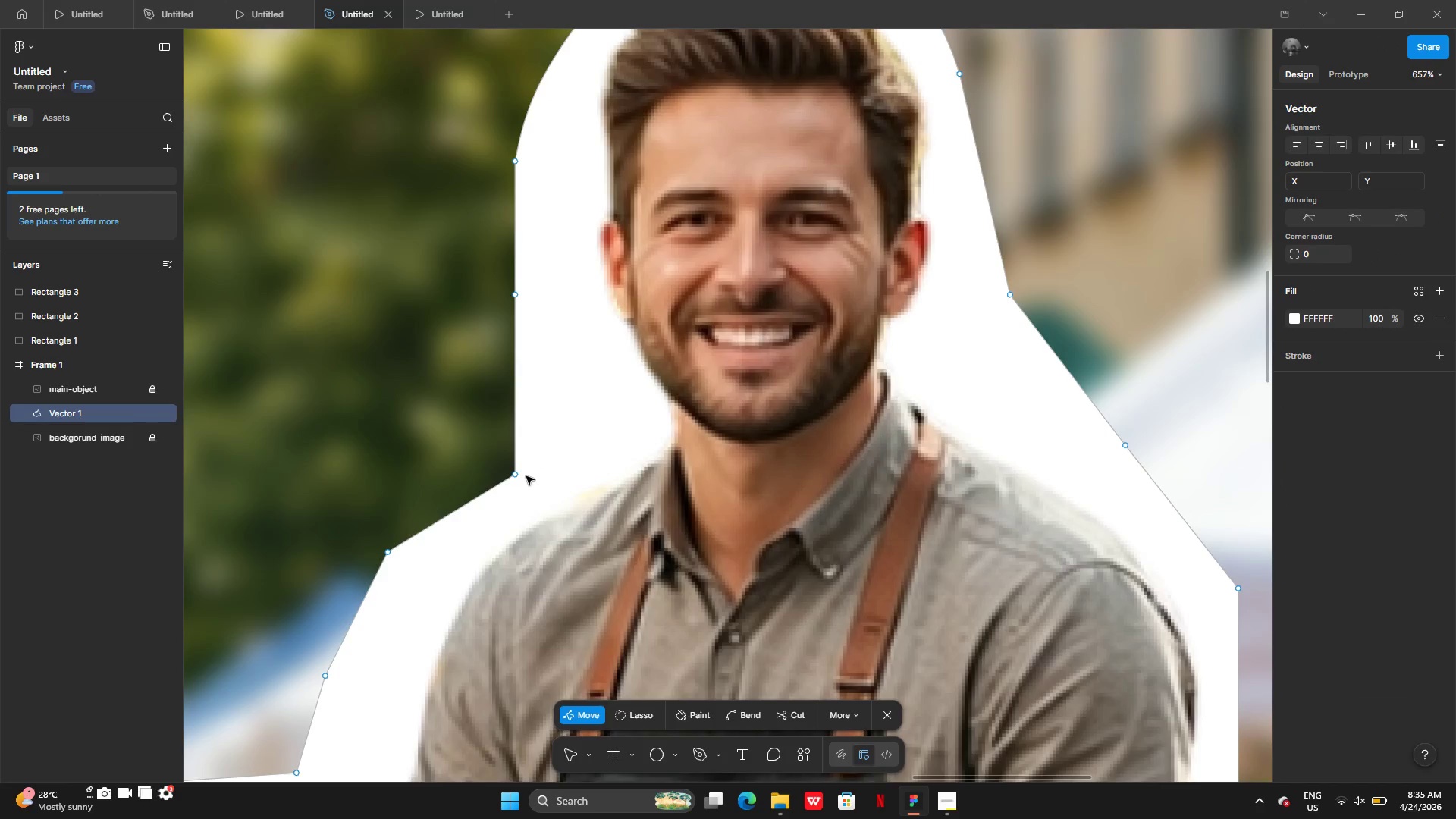 
left_click_drag(start_coordinate=[516, 474], to_coordinate=[554, 436])
 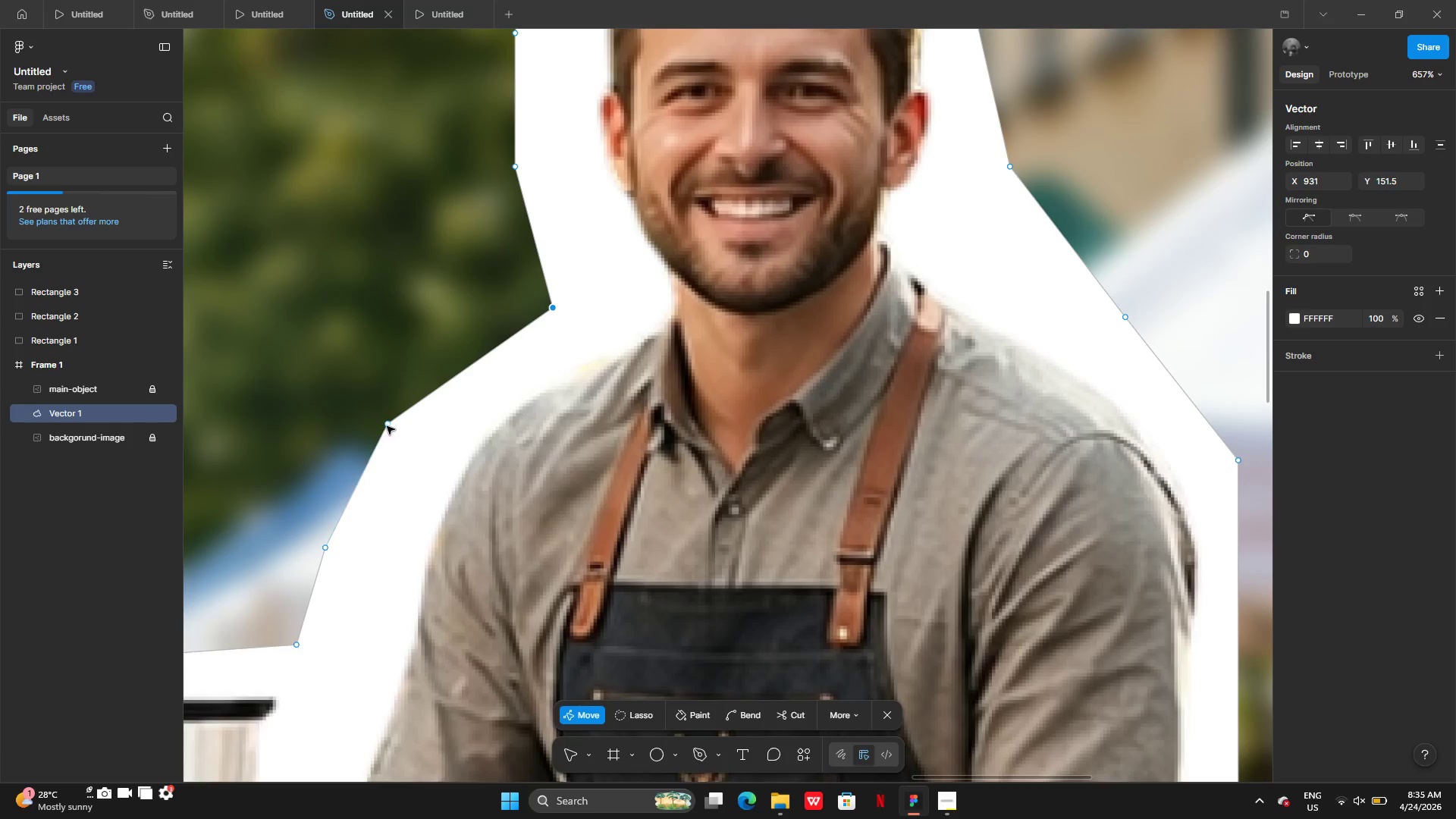 
left_click_drag(start_coordinate=[387, 426], to_coordinate=[434, 386])
 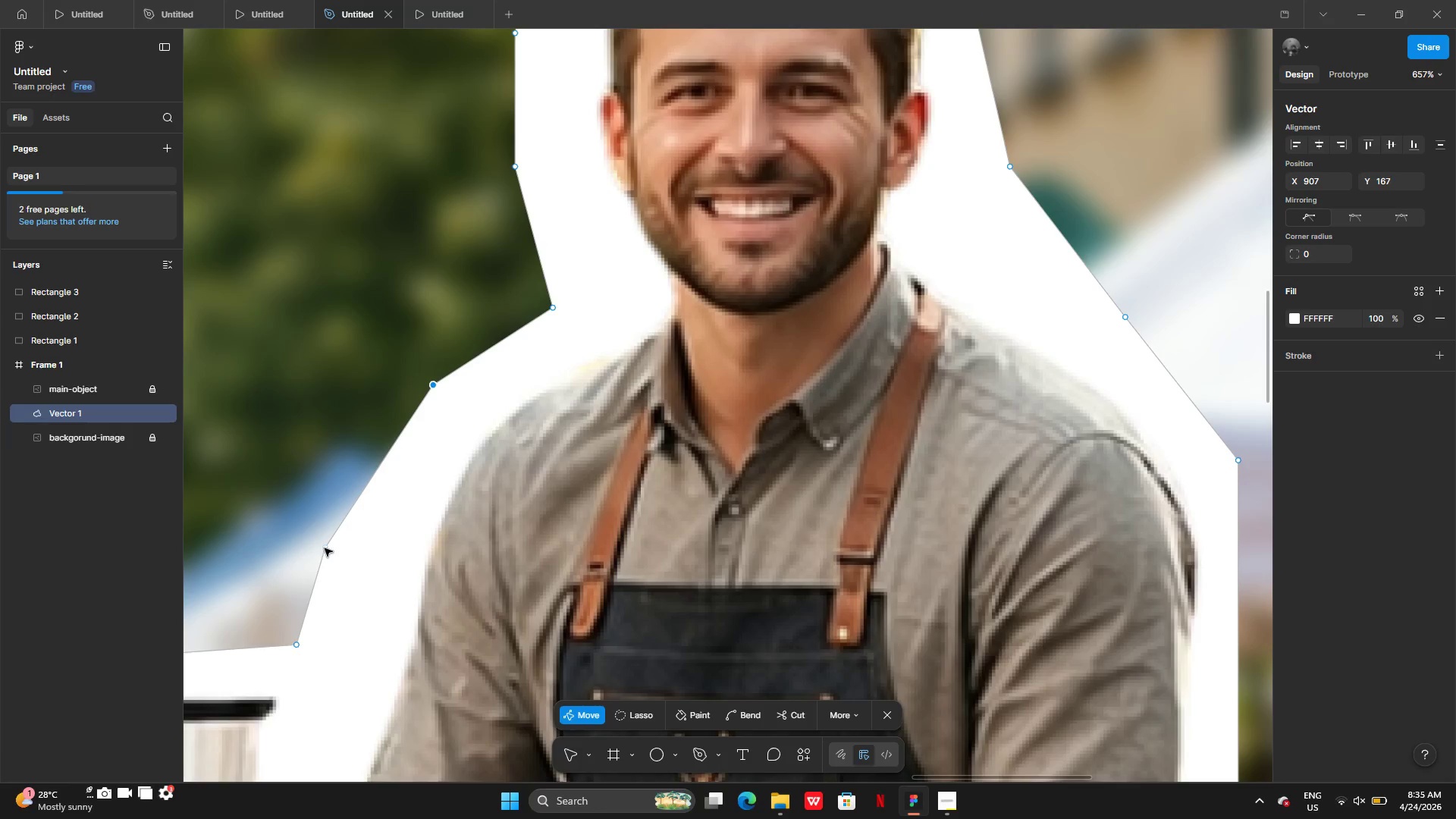 
left_click_drag(start_coordinate=[325, 548], to_coordinate=[331, 551])
 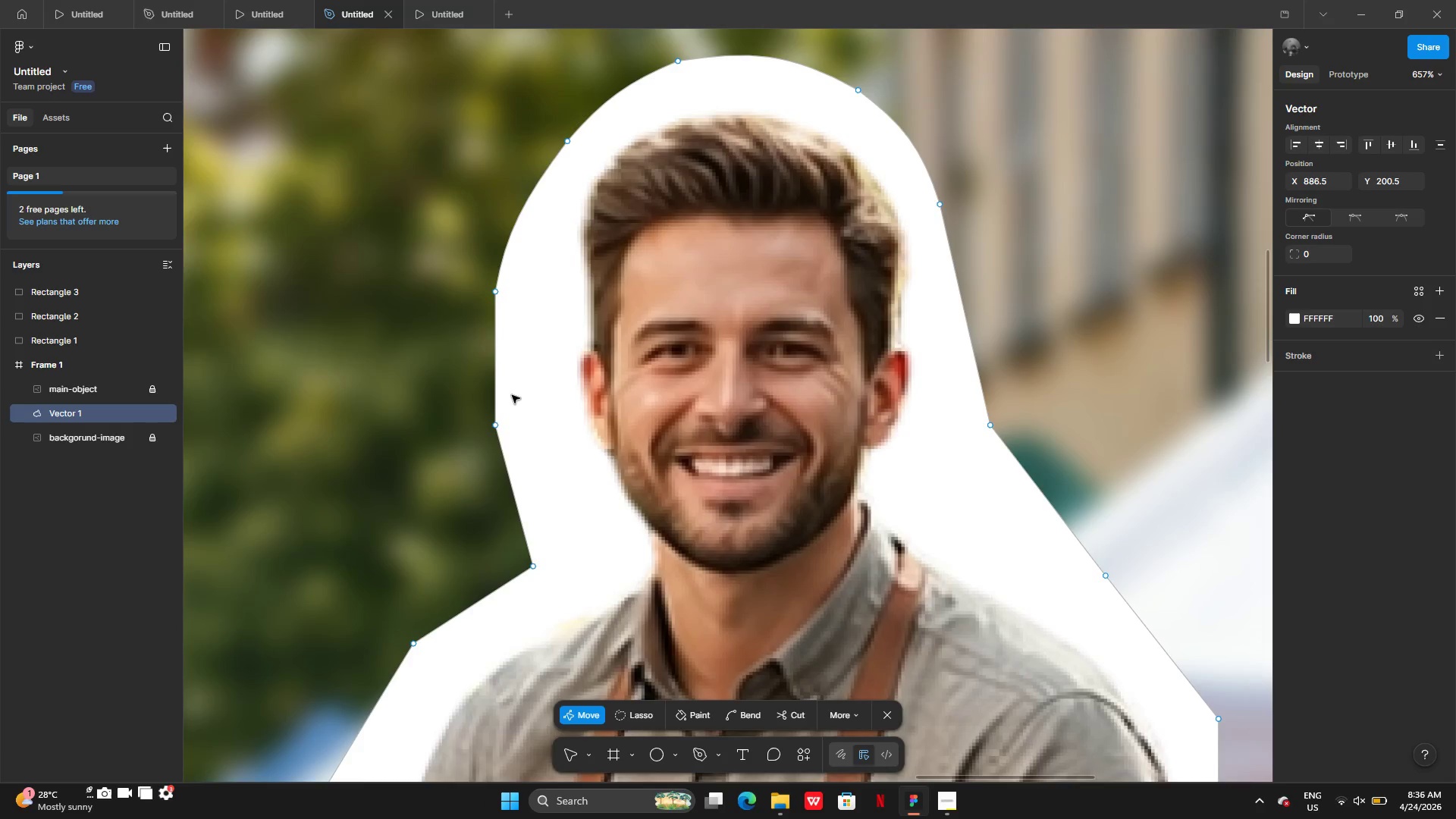 
wait(7.98)
 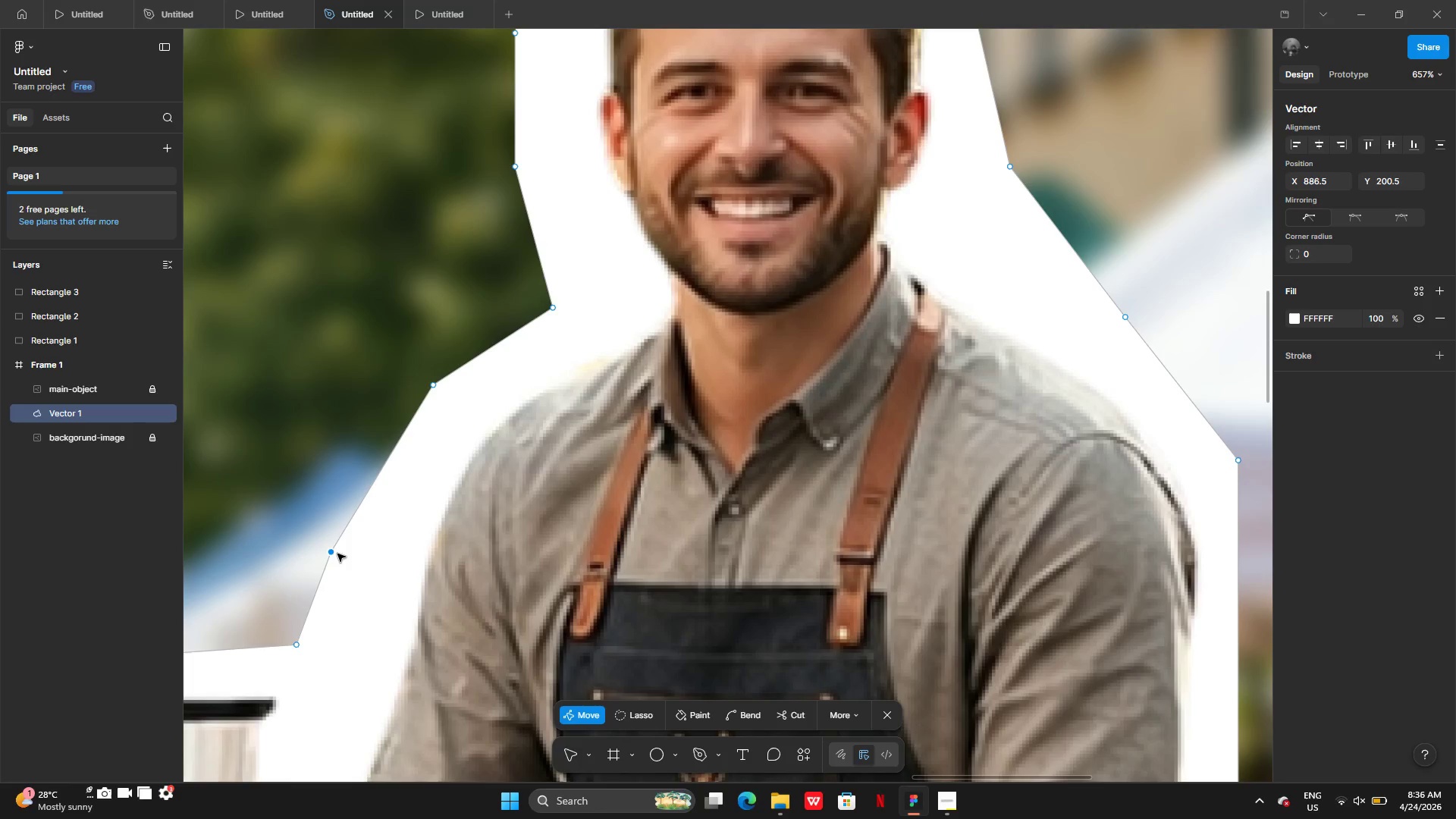 
left_click_drag(start_coordinate=[469, 425], to_coordinate=[475, 423])
 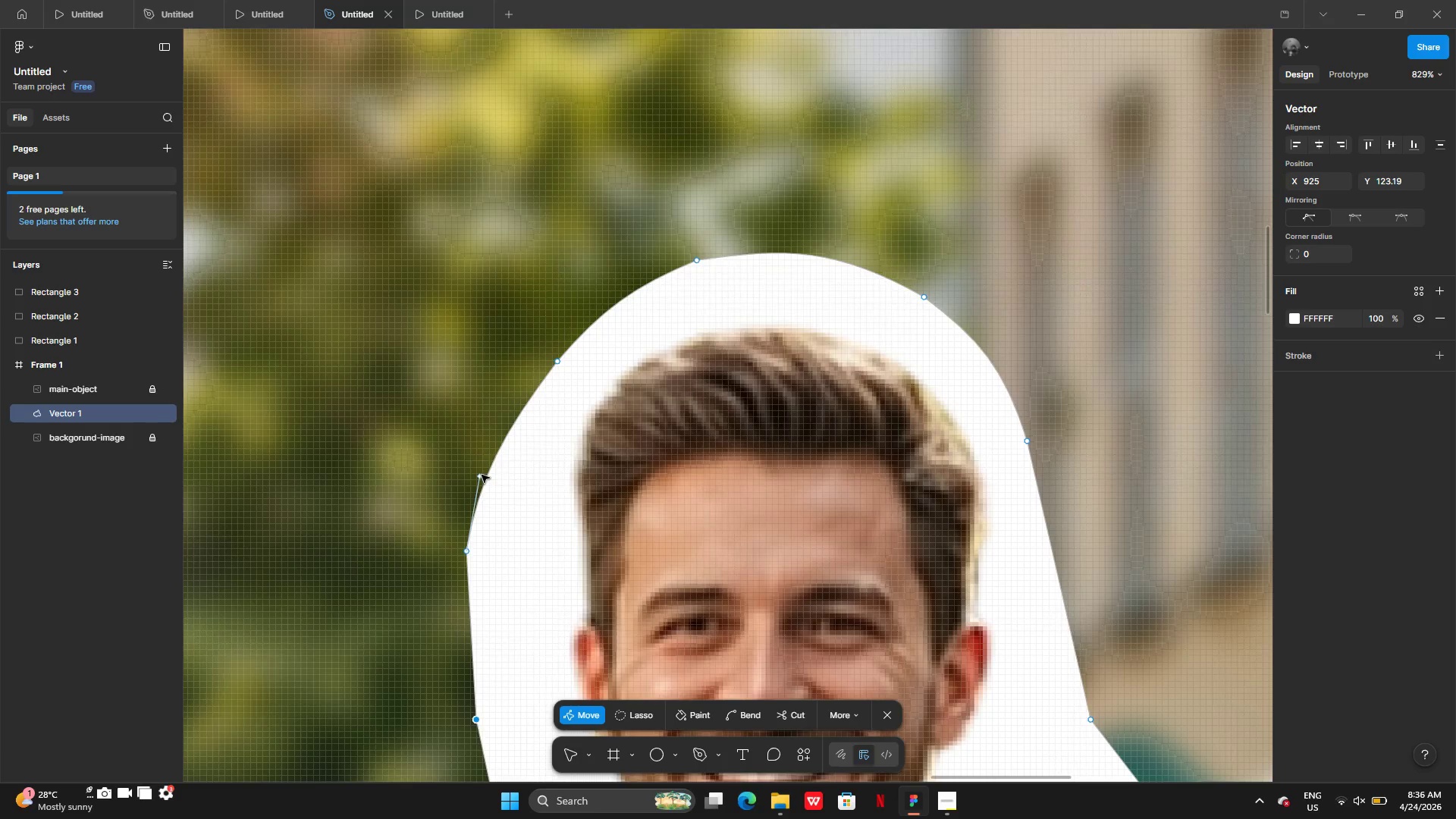 
left_click_drag(start_coordinate=[478, 475], to_coordinate=[515, 420])
 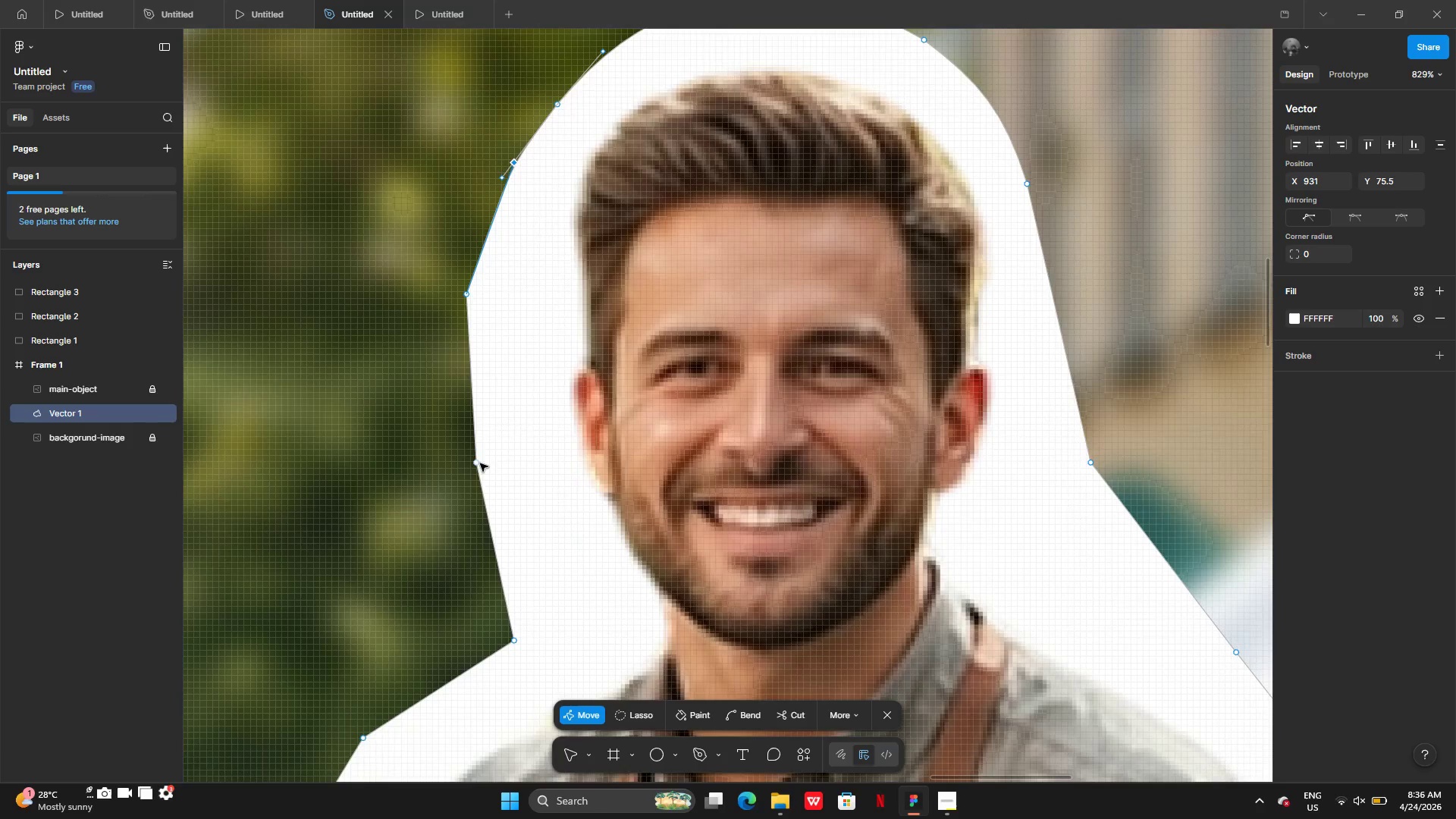 
left_click_drag(start_coordinate=[479, 462], to_coordinate=[489, 460])
 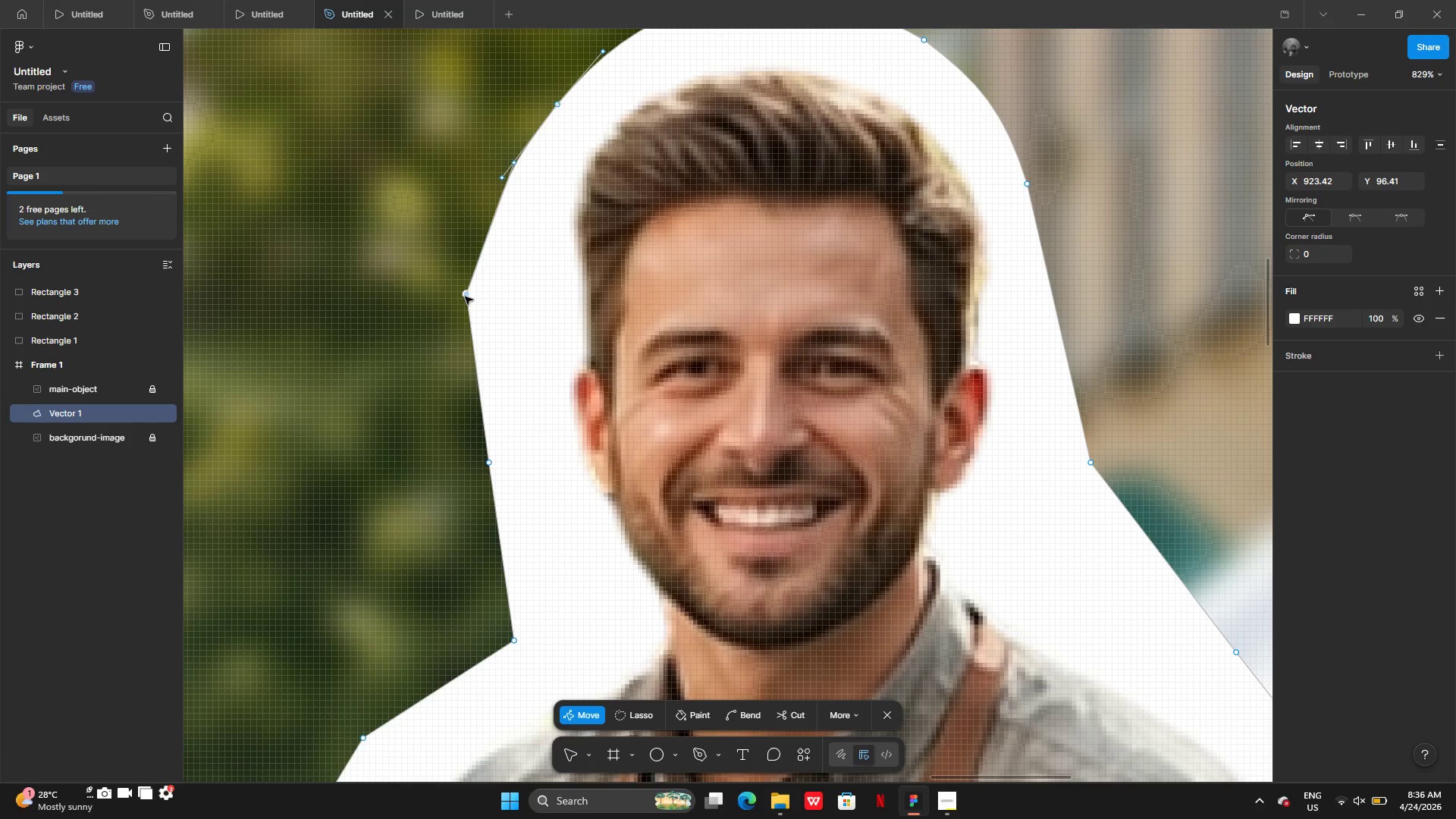 
left_click([465, 297])
 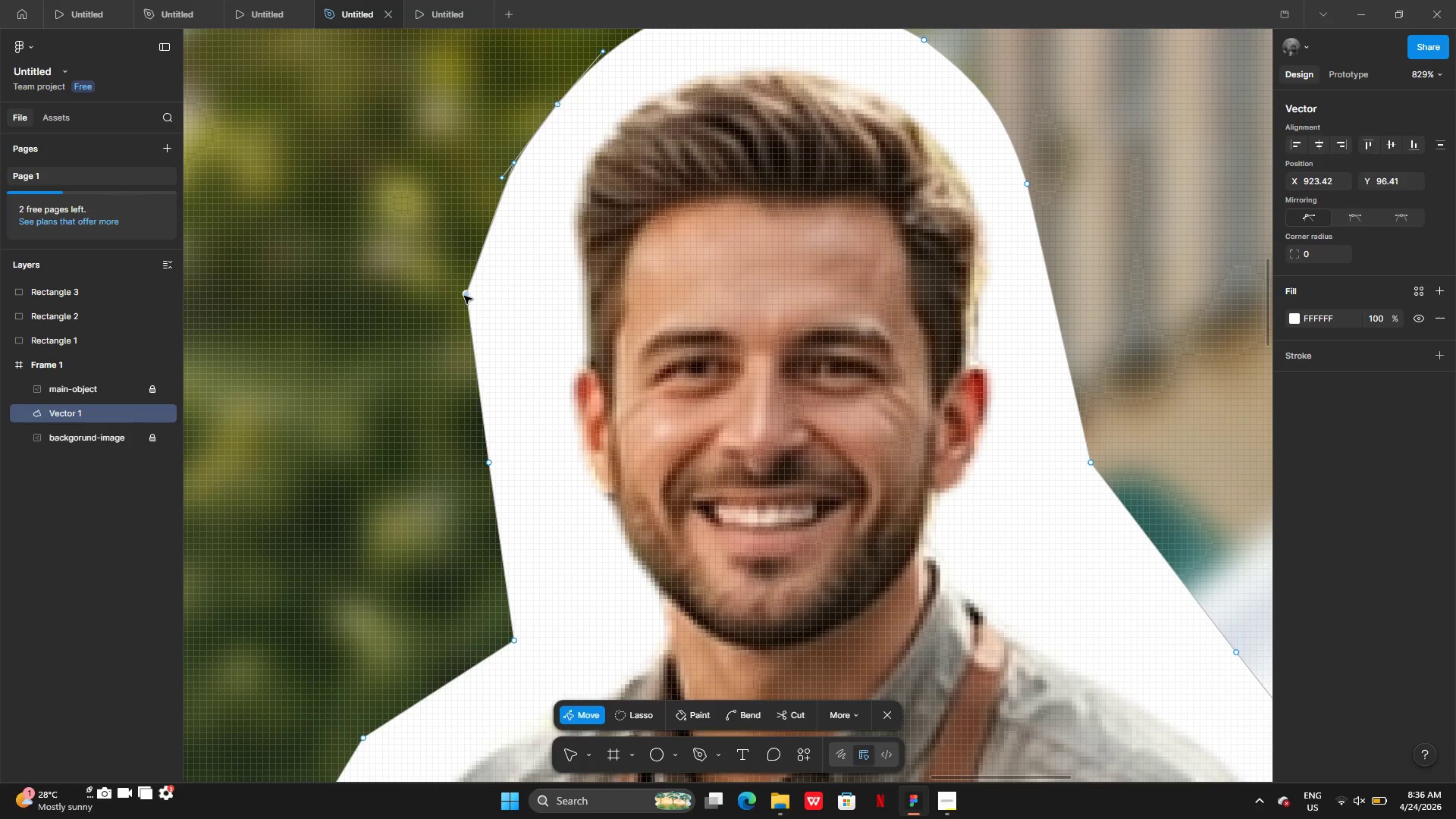 
left_click_drag(start_coordinate=[464, 296], to_coordinate=[475, 302])
 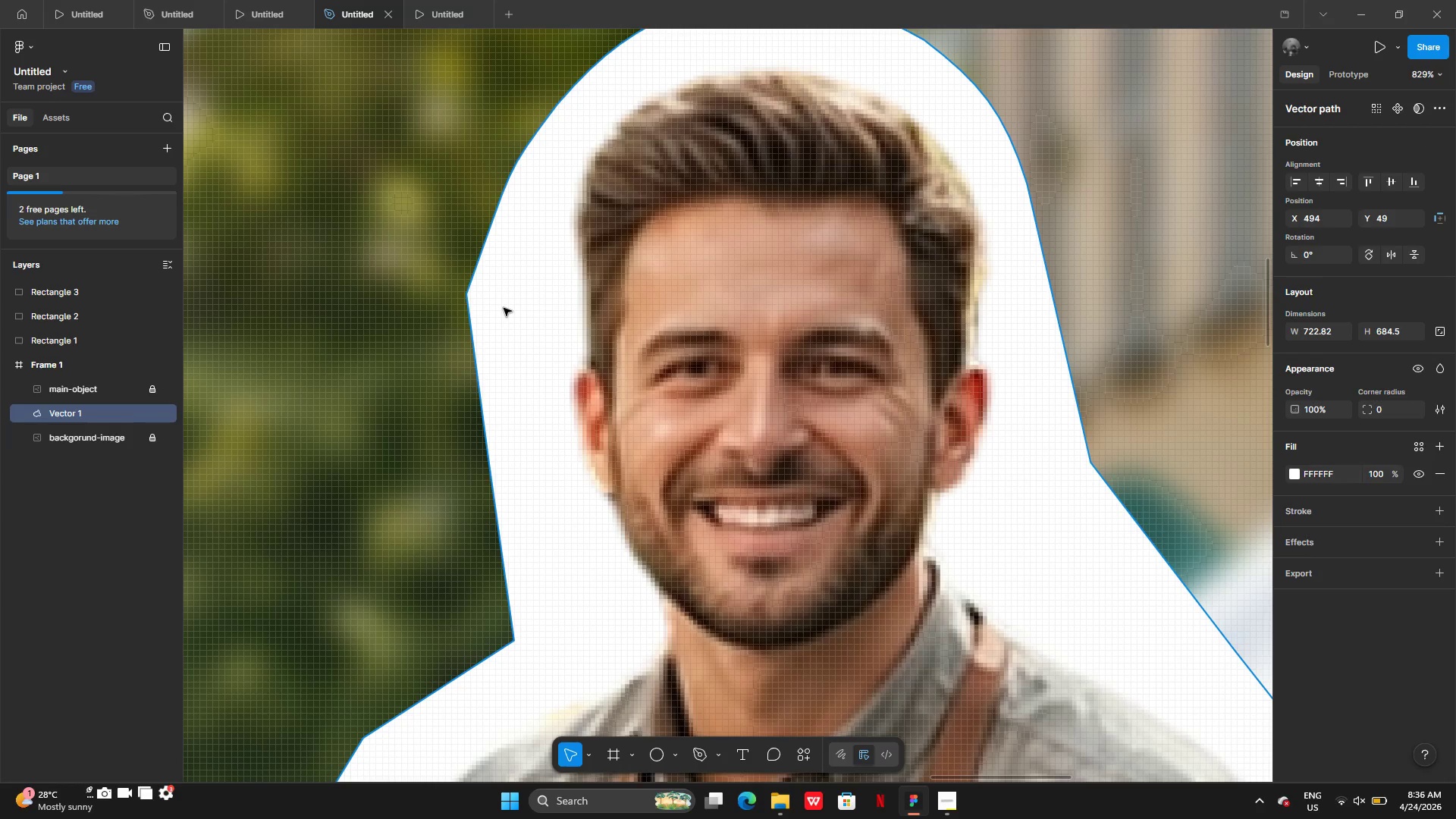 
double_click([504, 308])
 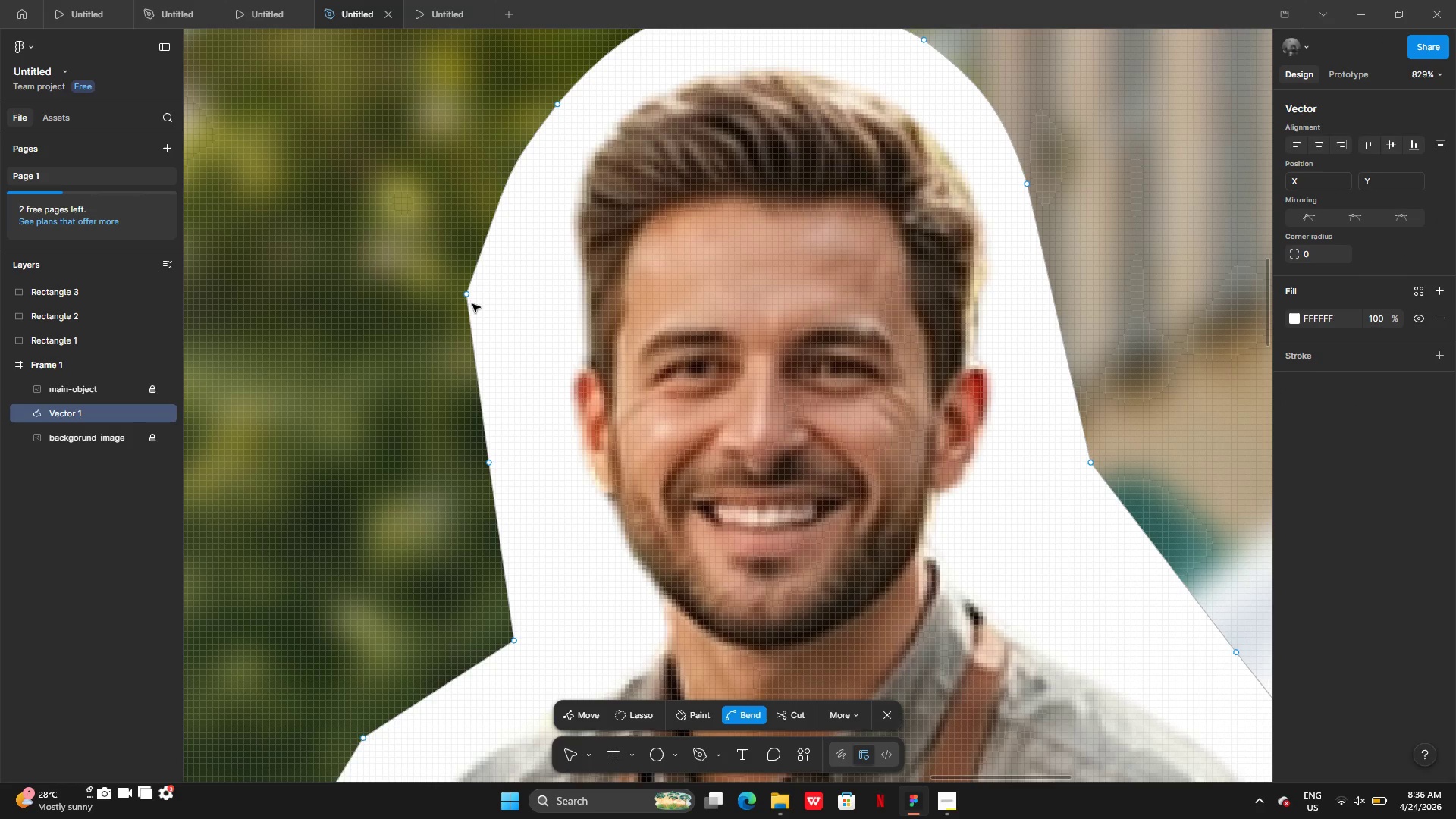 
left_click([466, 294])
 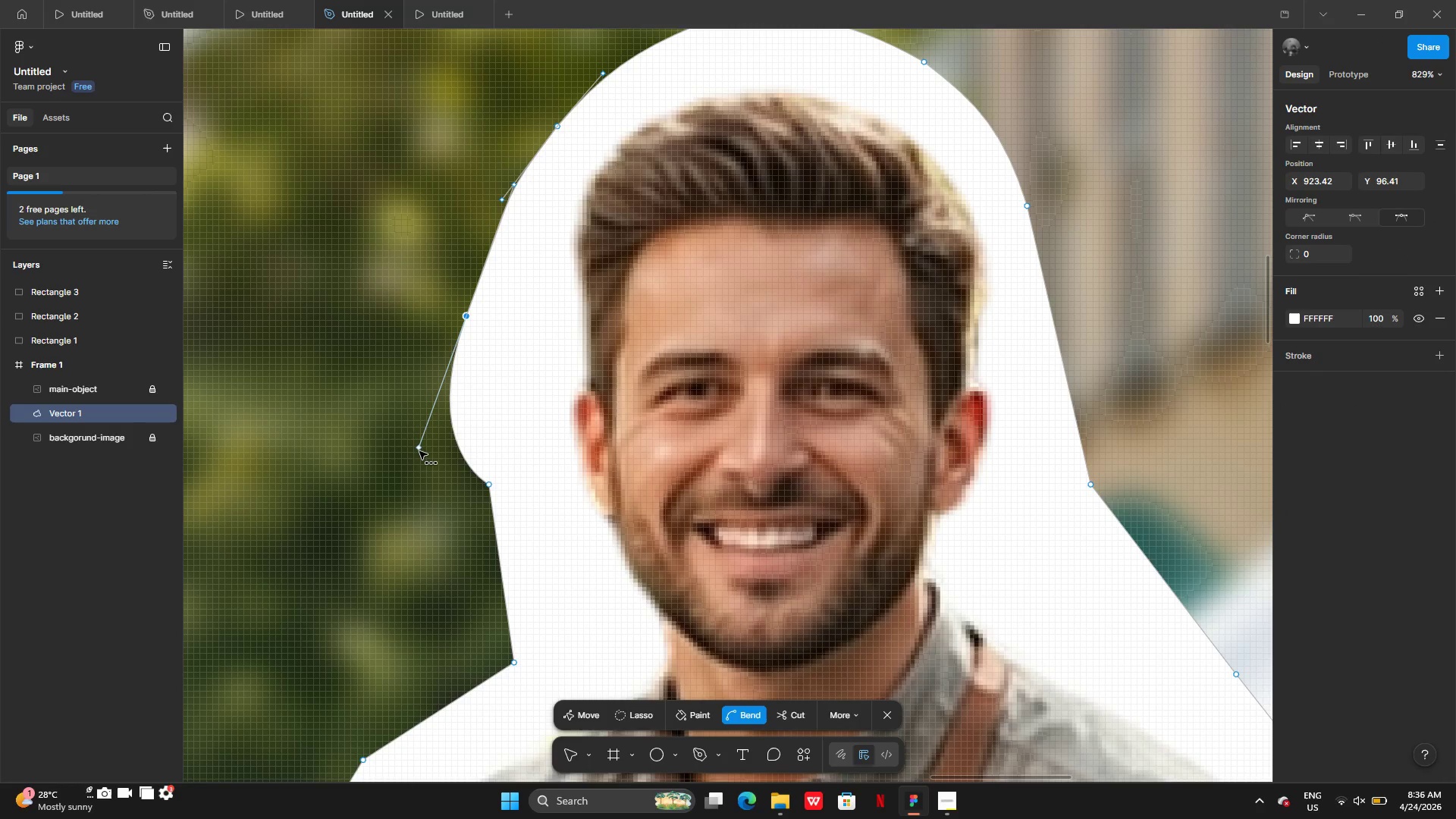 
left_click_drag(start_coordinate=[419, 450], to_coordinate=[457, 370])
 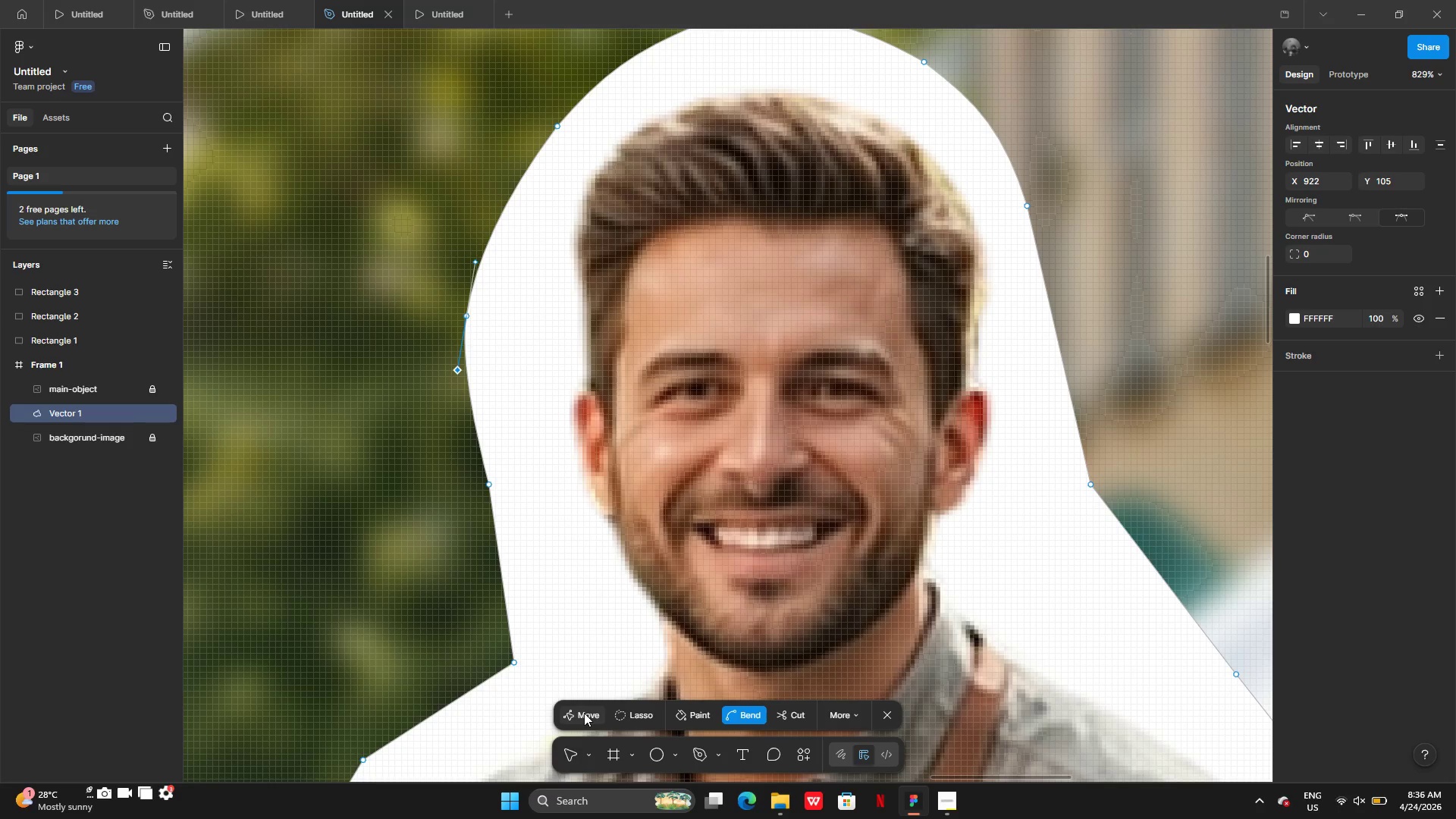 
left_click([584, 713])
 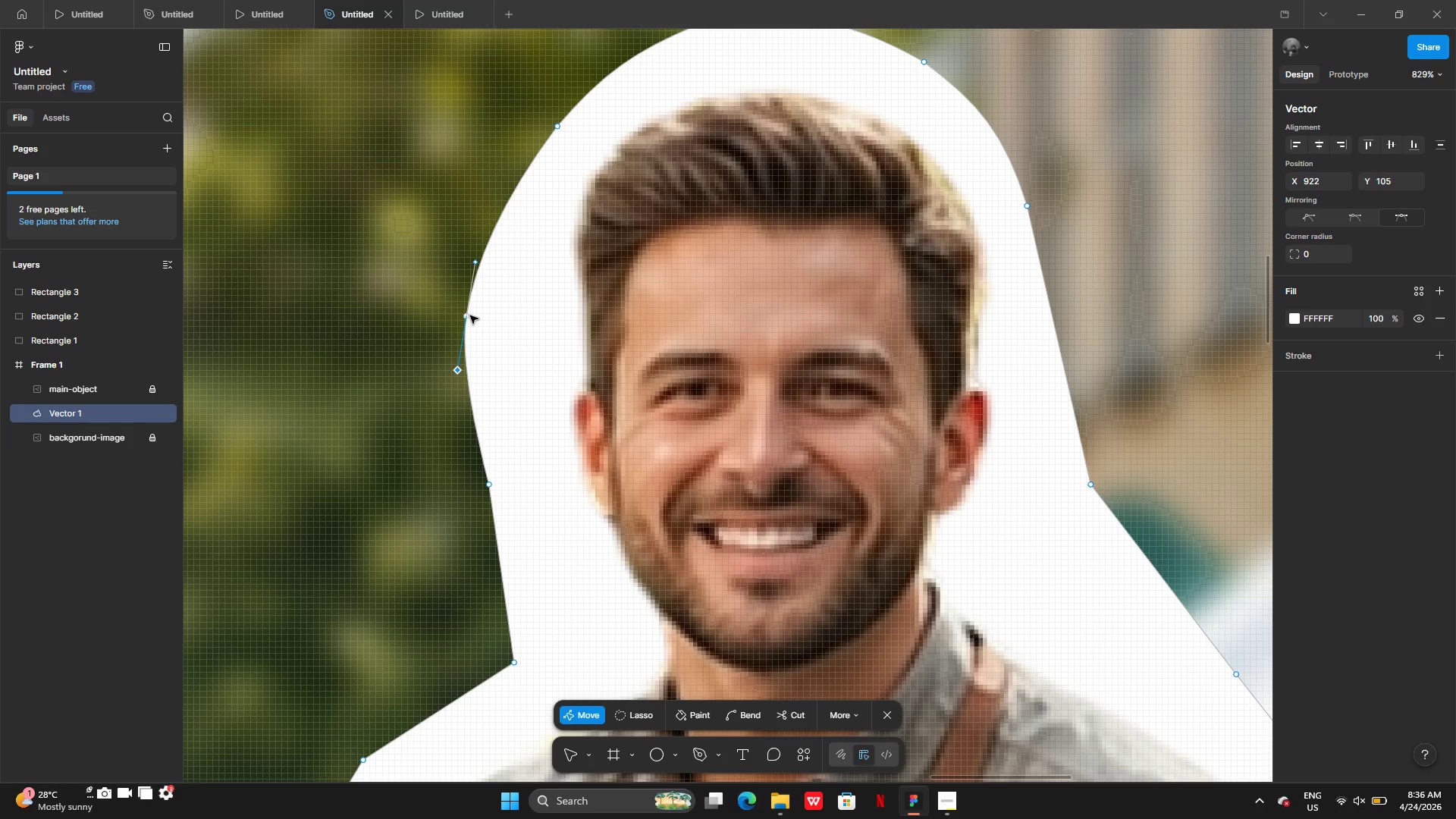 
left_click_drag(start_coordinate=[470, 315], to_coordinate=[487, 314])
 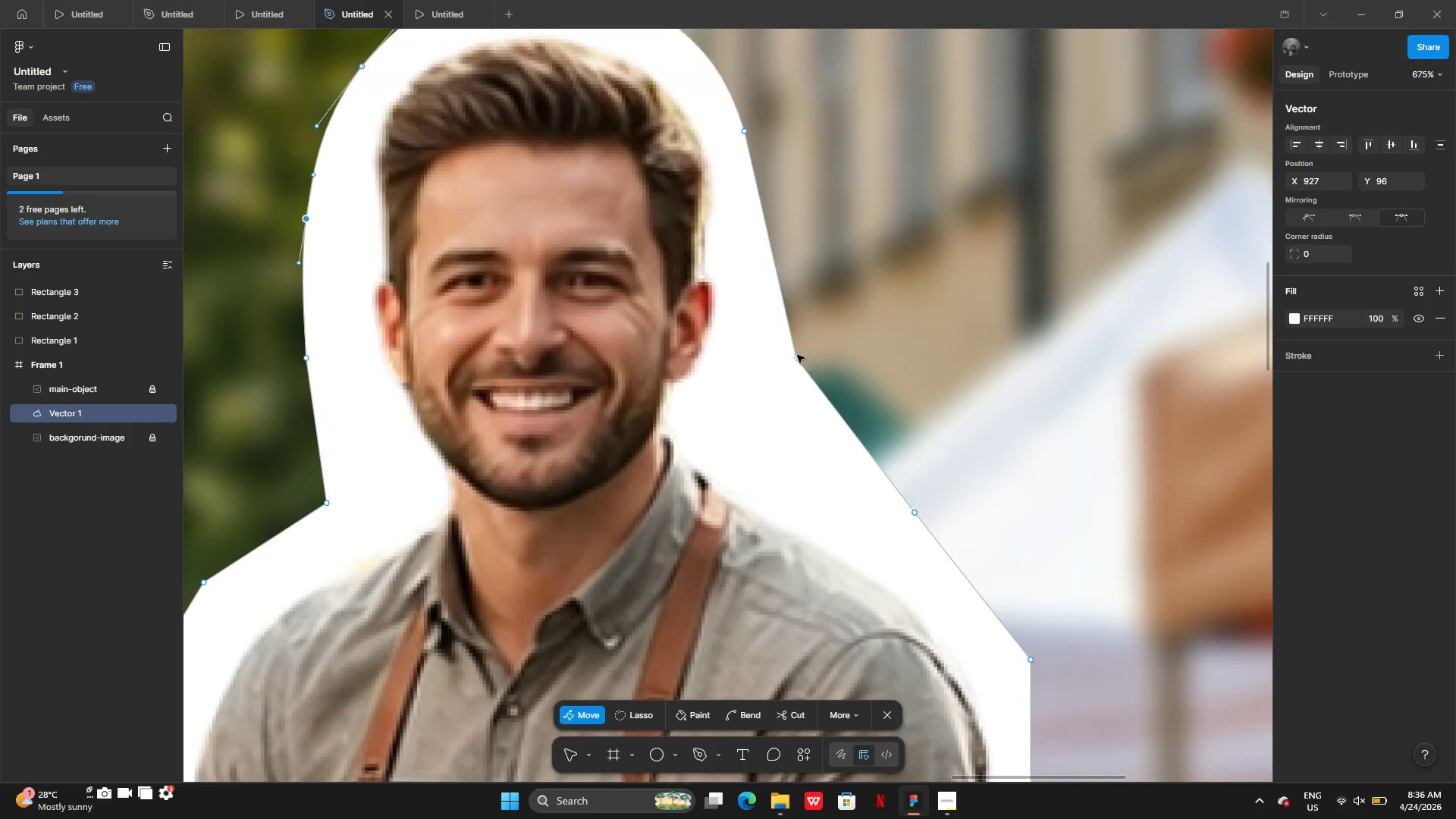 
left_click_drag(start_coordinate=[797, 356], to_coordinate=[765, 396])
 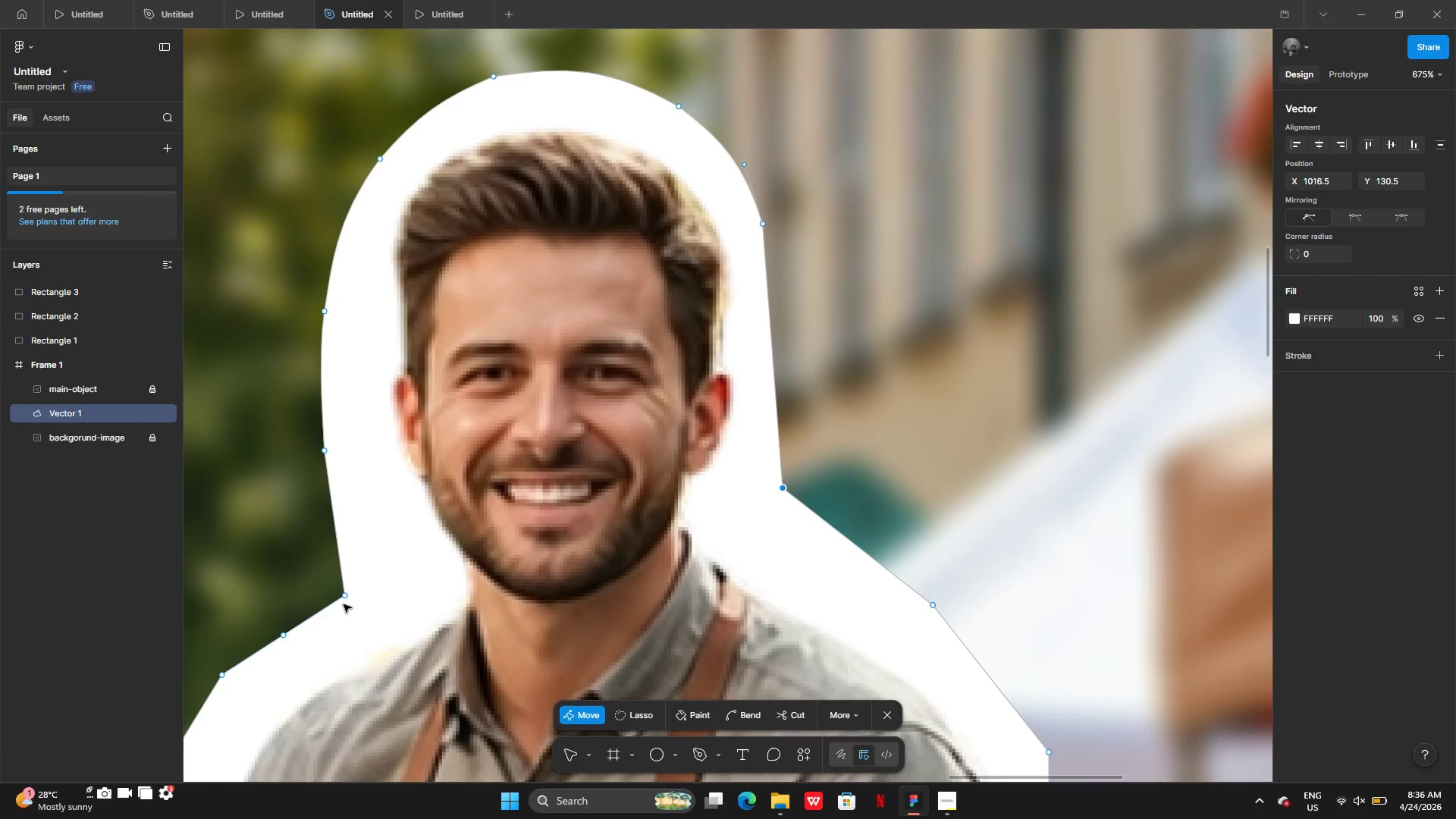 
left_click_drag(start_coordinate=[342, 596], to_coordinate=[365, 588])
 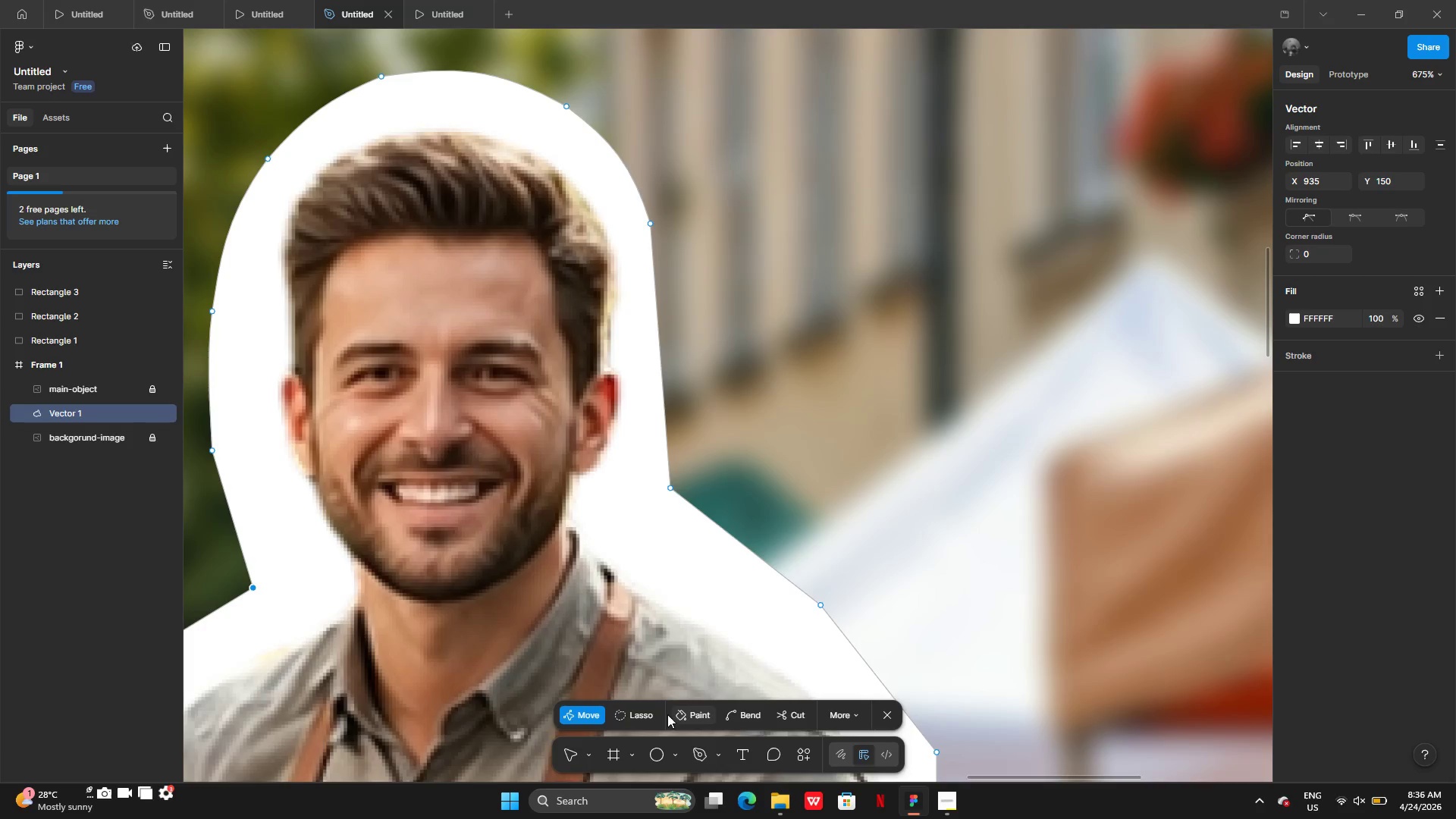 
left_click([752, 715])
 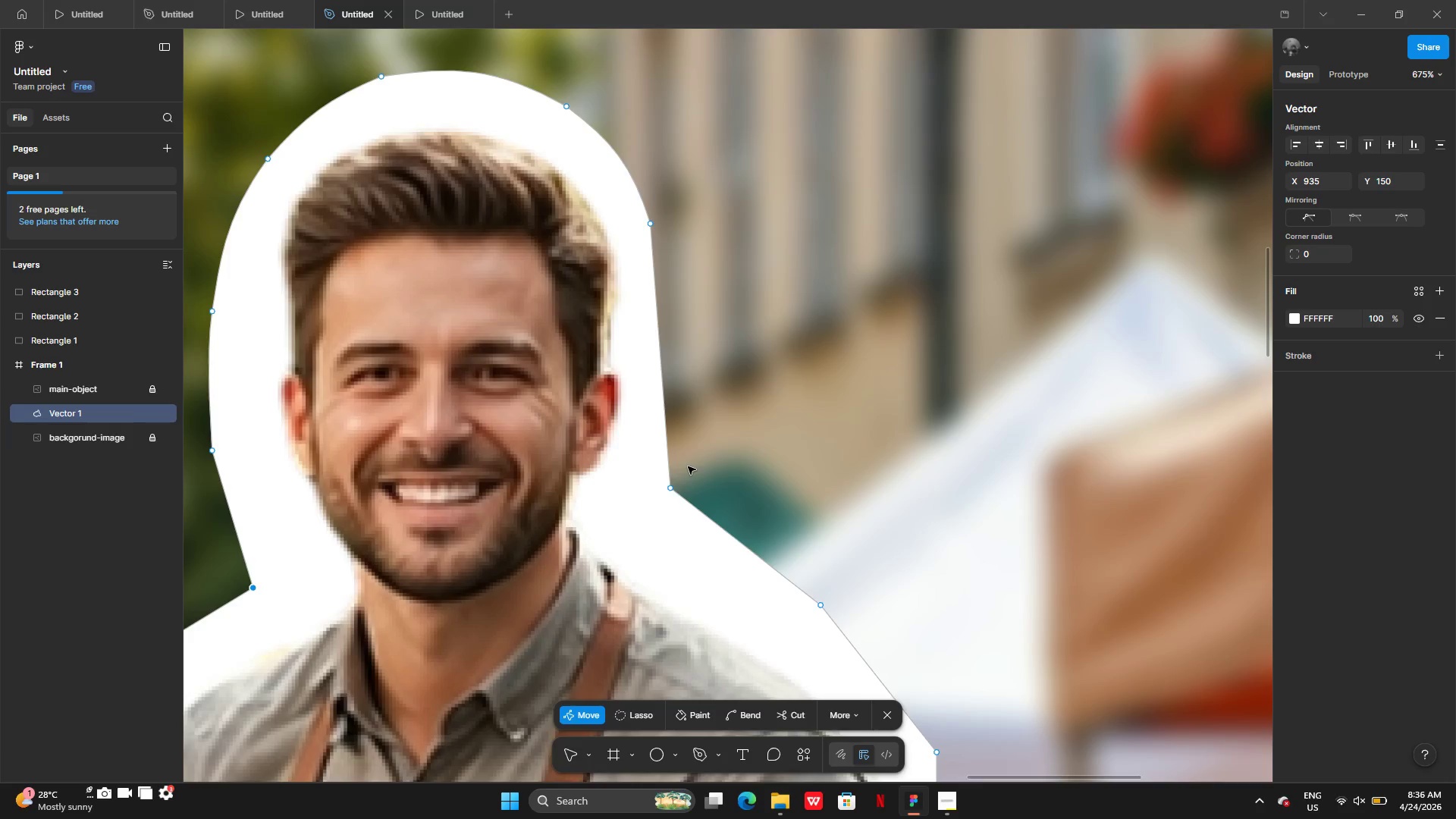 
left_click_drag(start_coordinate=[671, 486], to_coordinate=[645, 491])
 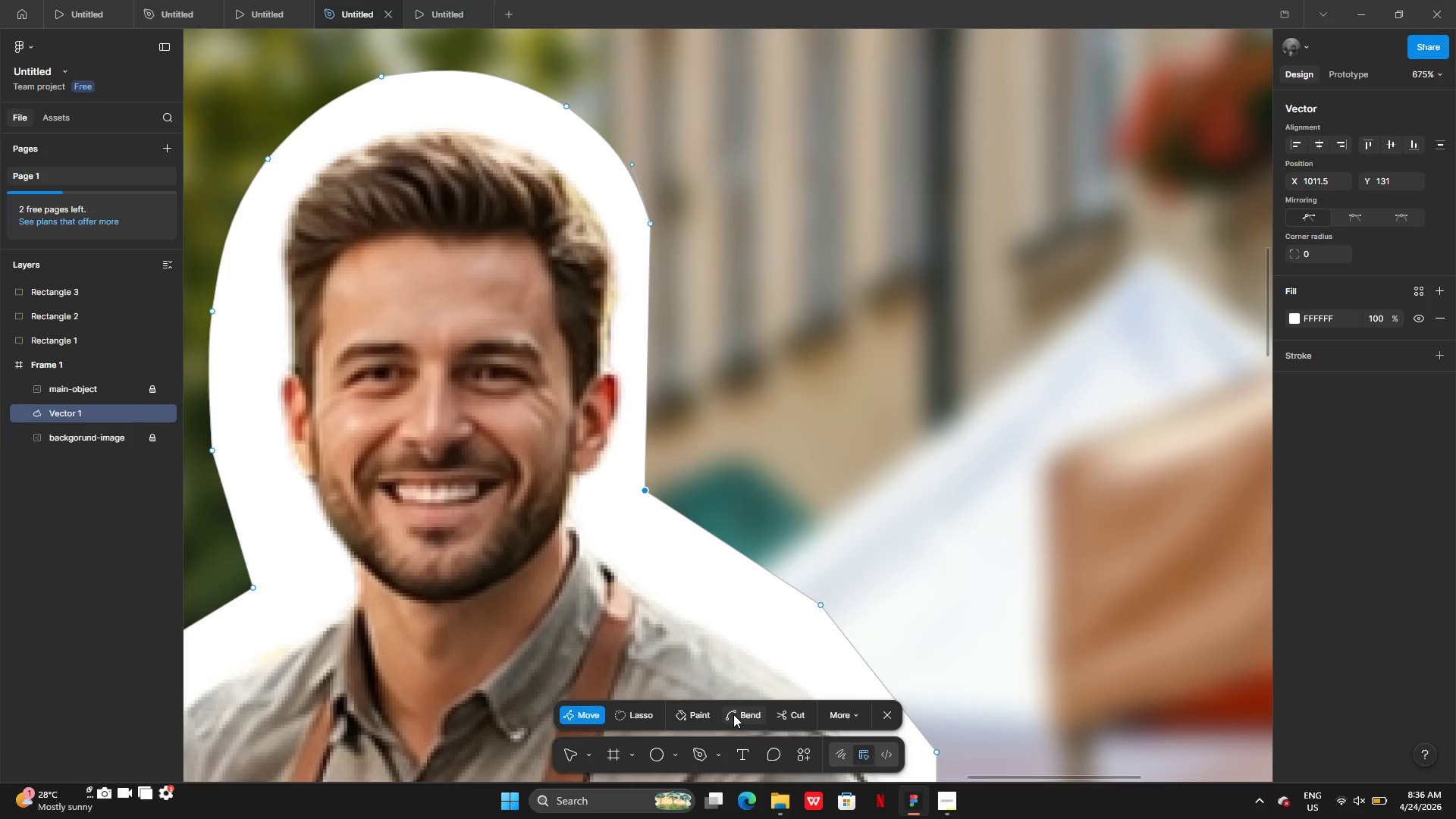 
left_click([733, 714])
 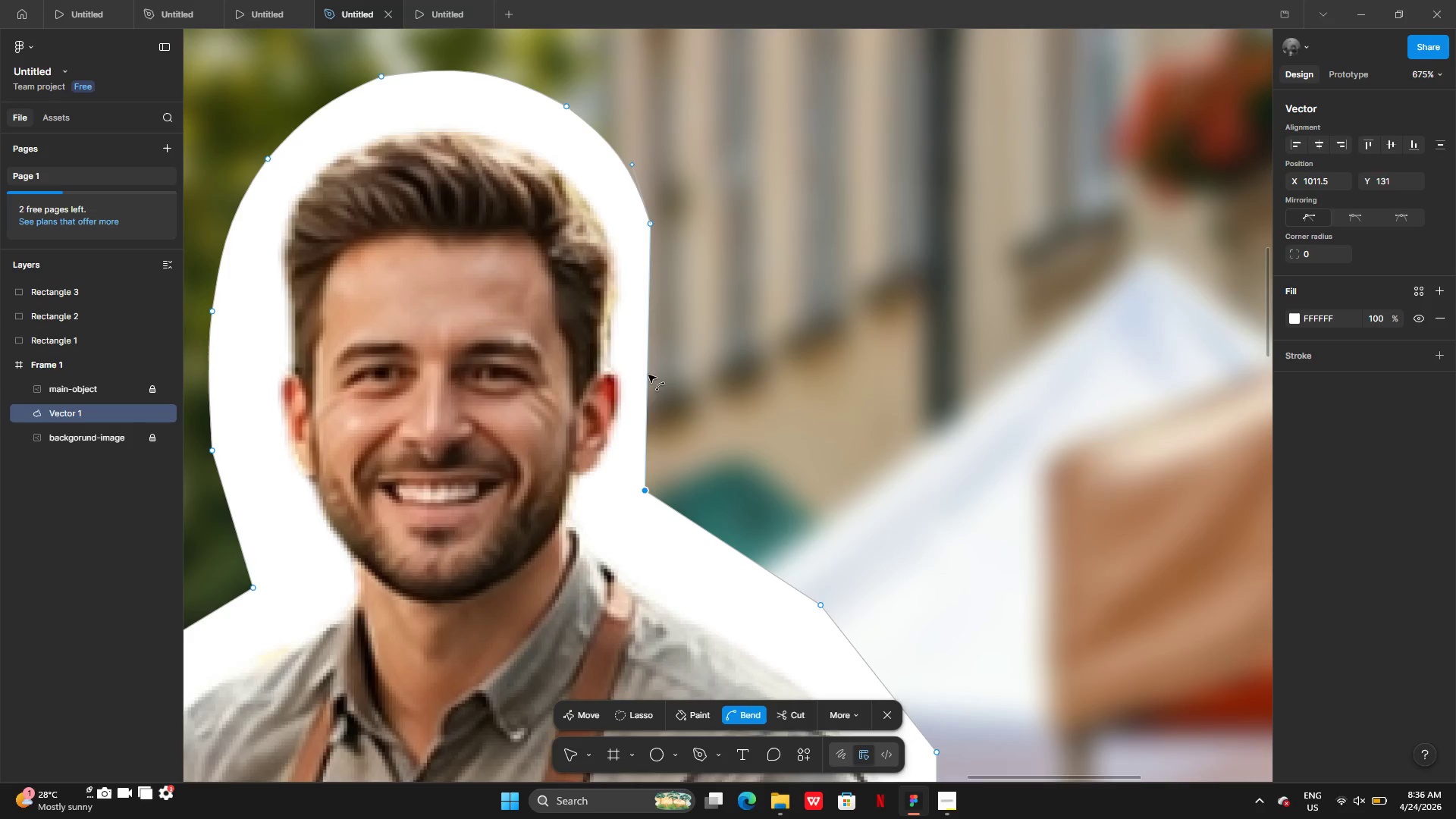 
left_click_drag(start_coordinate=[648, 375], to_coordinate=[675, 372])
 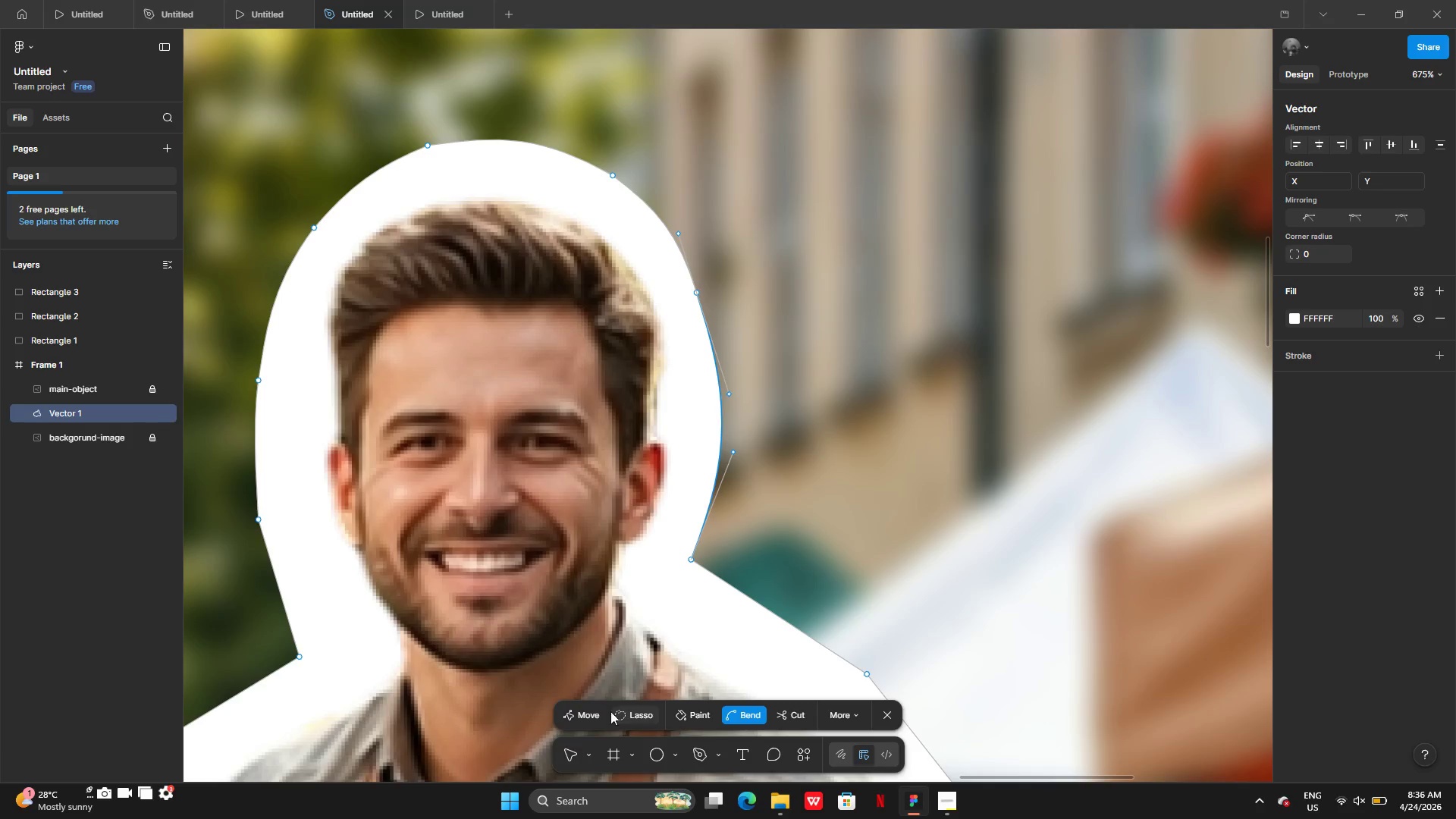 
left_click([584, 711])
 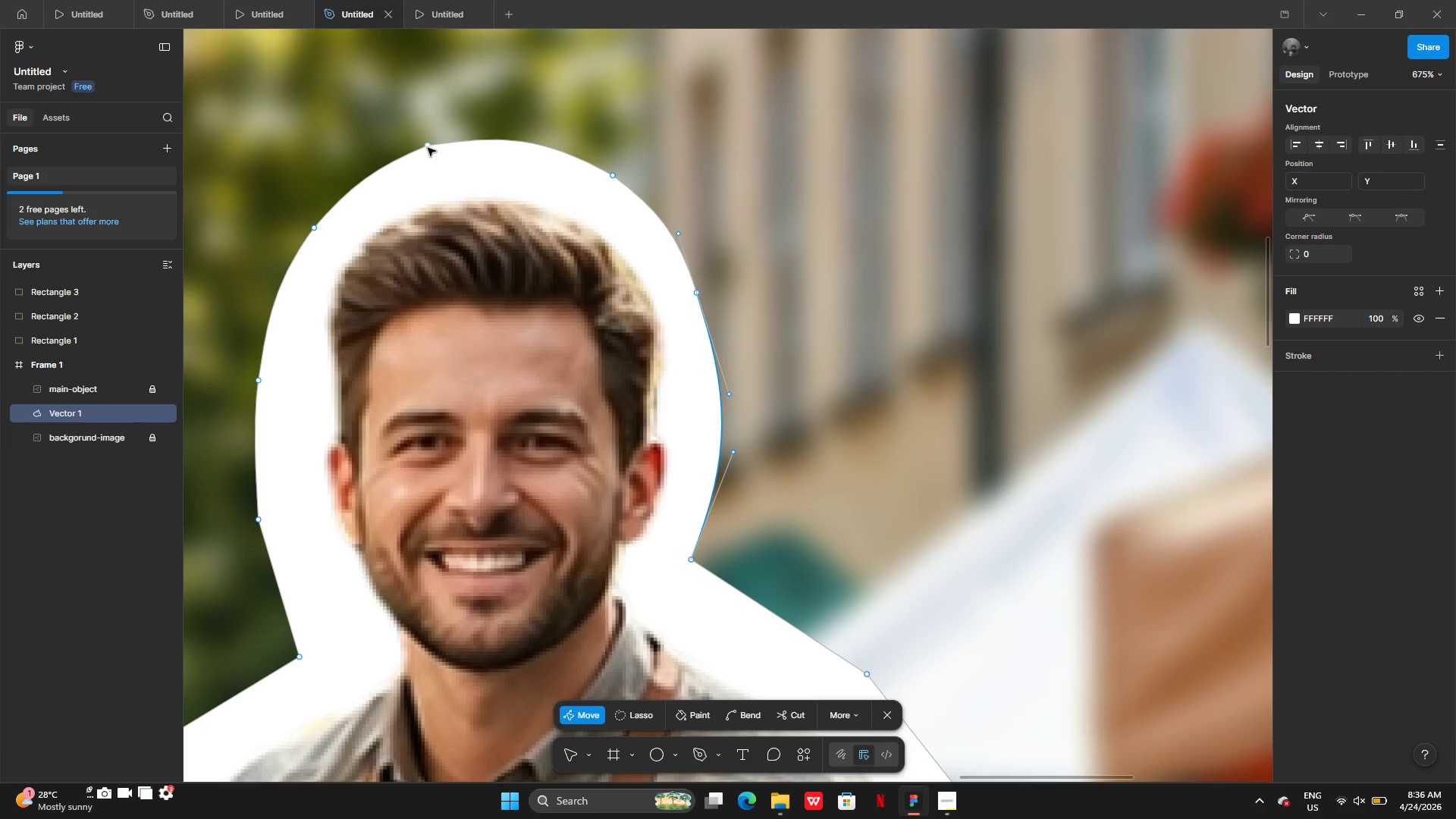 
left_click_drag(start_coordinate=[428, 148], to_coordinate=[427, 153])
 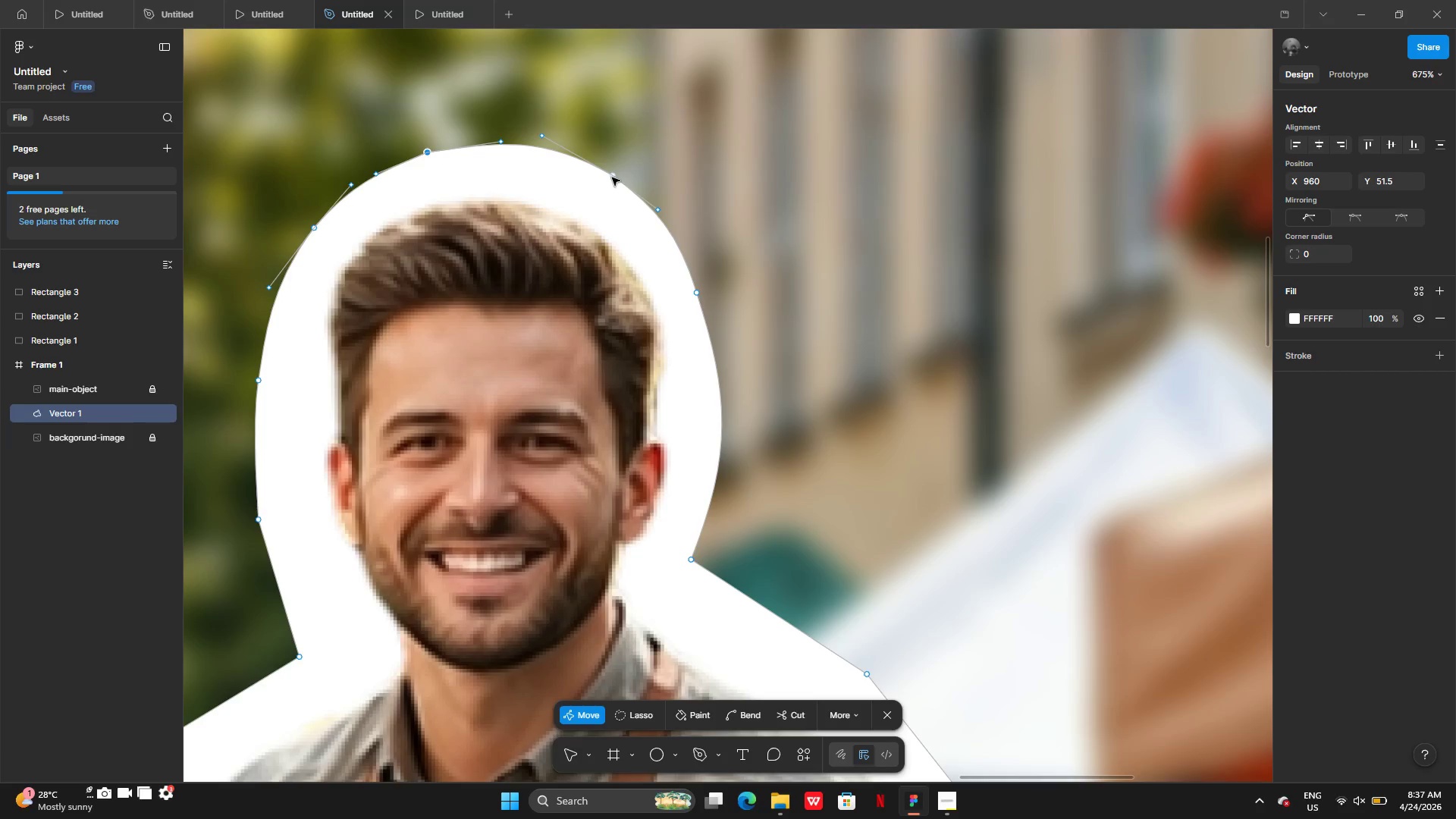 
left_click_drag(start_coordinate=[612, 177], to_coordinate=[601, 176])
 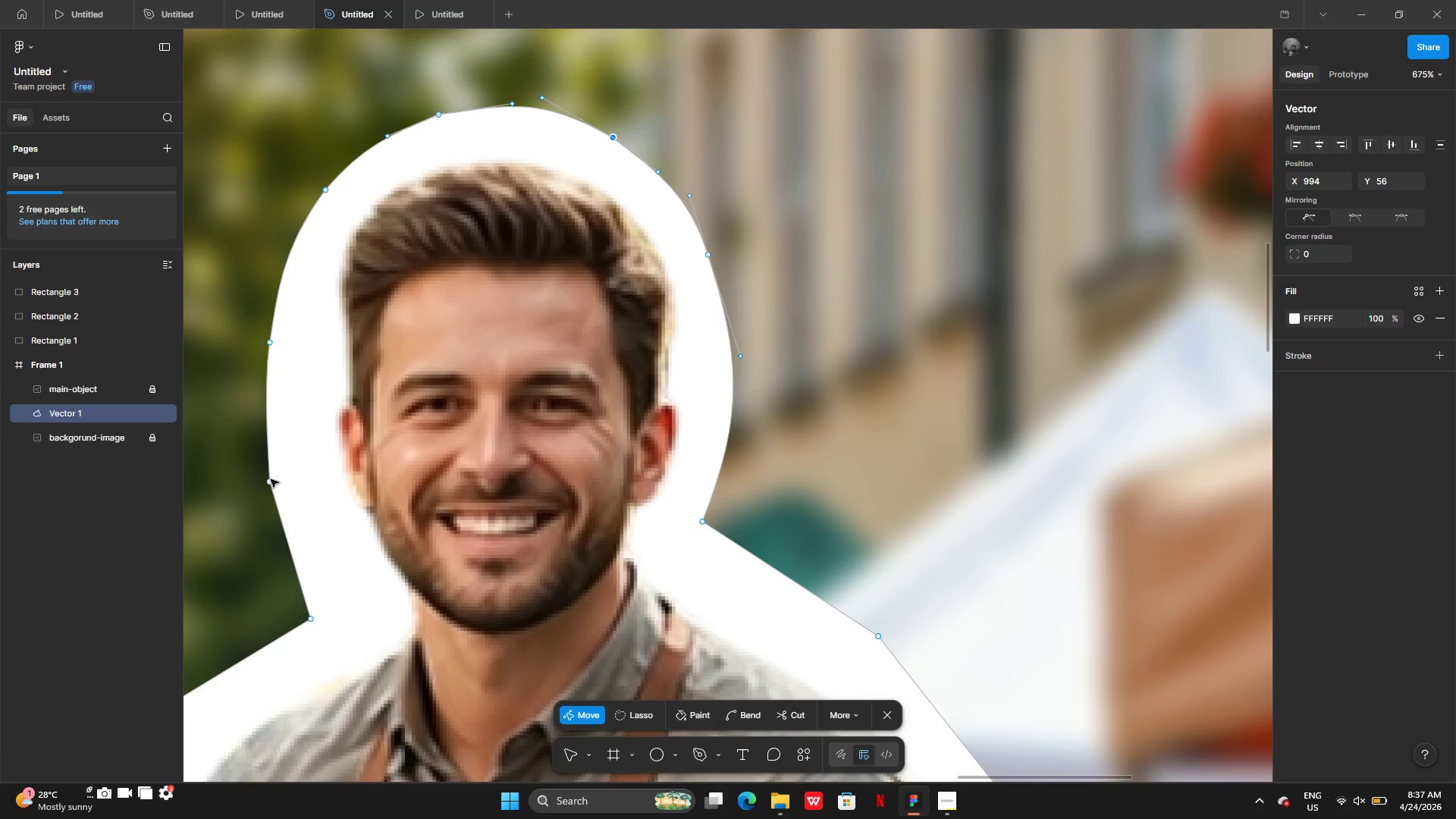 
left_click_drag(start_coordinate=[272, 480], to_coordinate=[283, 483])
 